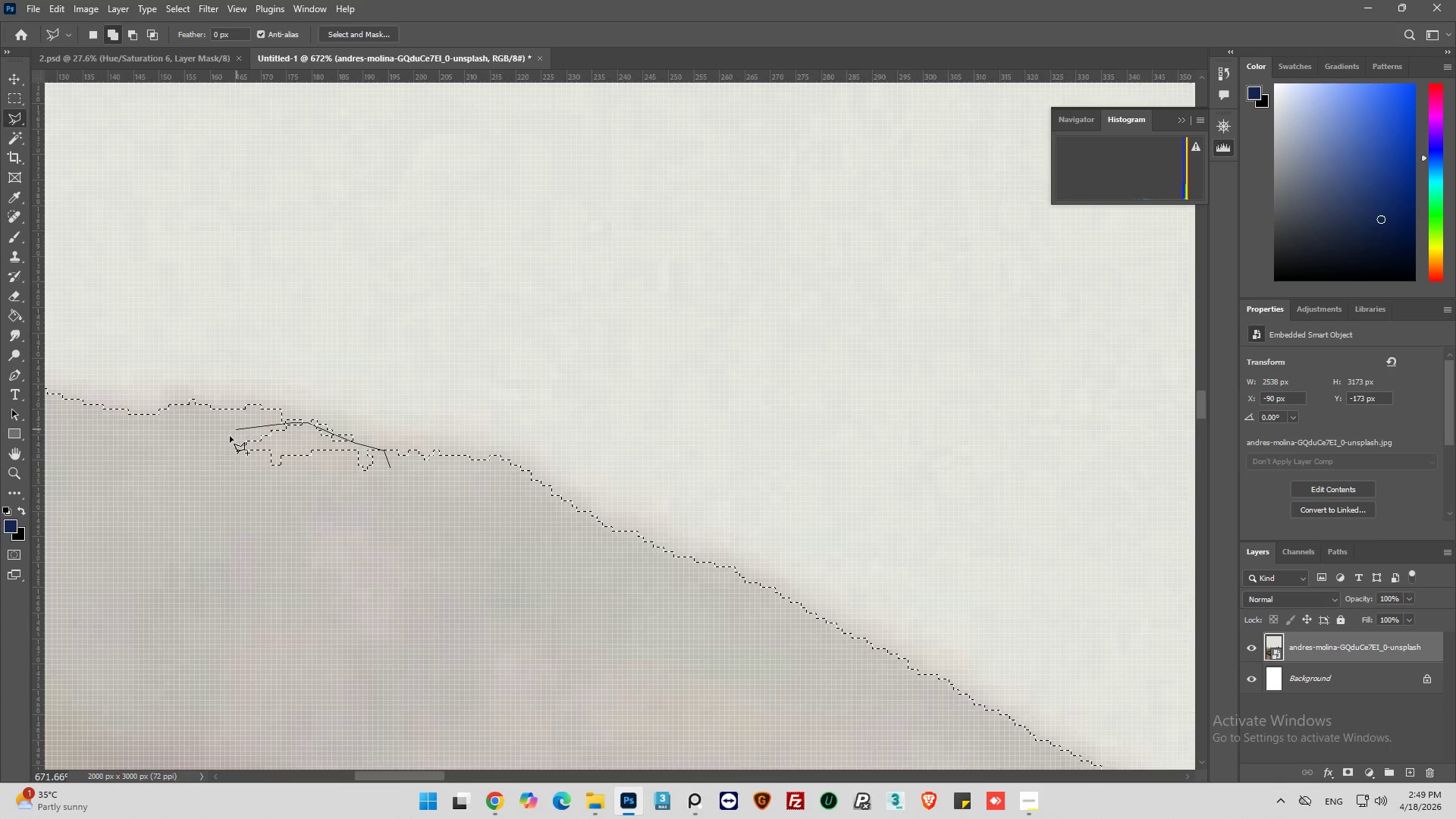 
left_click_drag(start_coordinate=[237, 429], to_coordinate=[225, 467])
 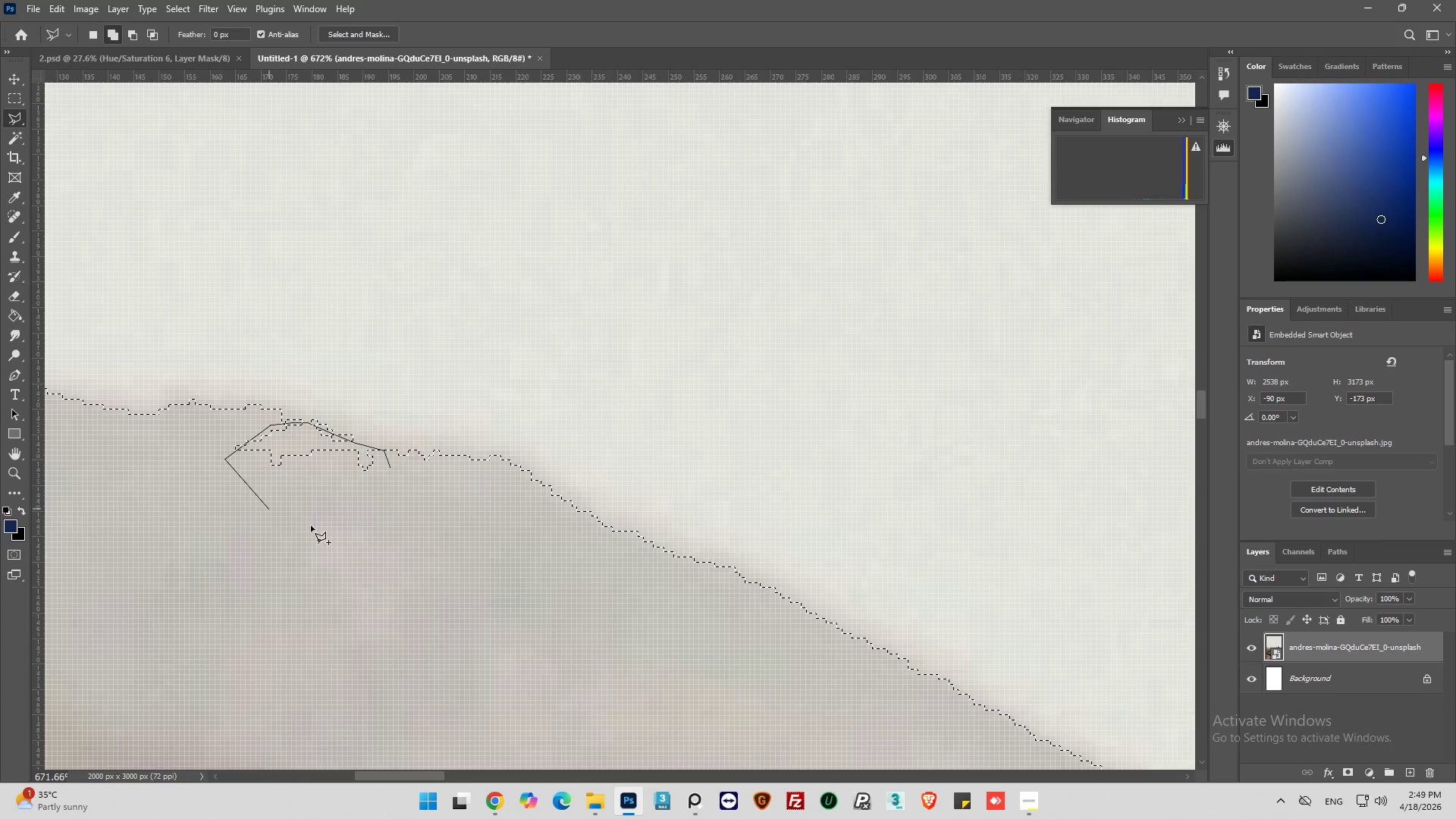 
left_click_drag(start_coordinate=[289, 517], to_coordinate=[369, 536])
 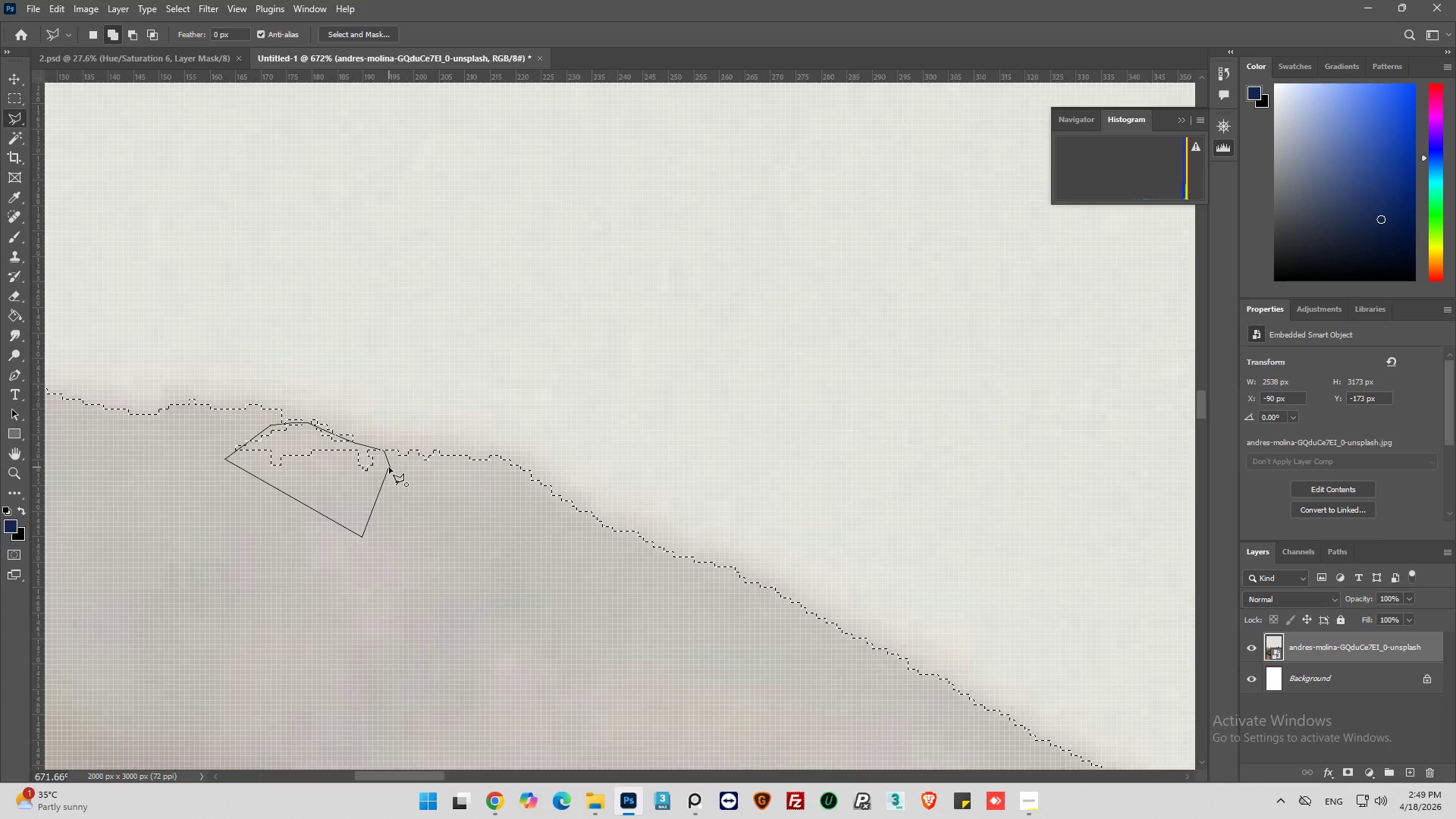 
left_click([390, 466])
 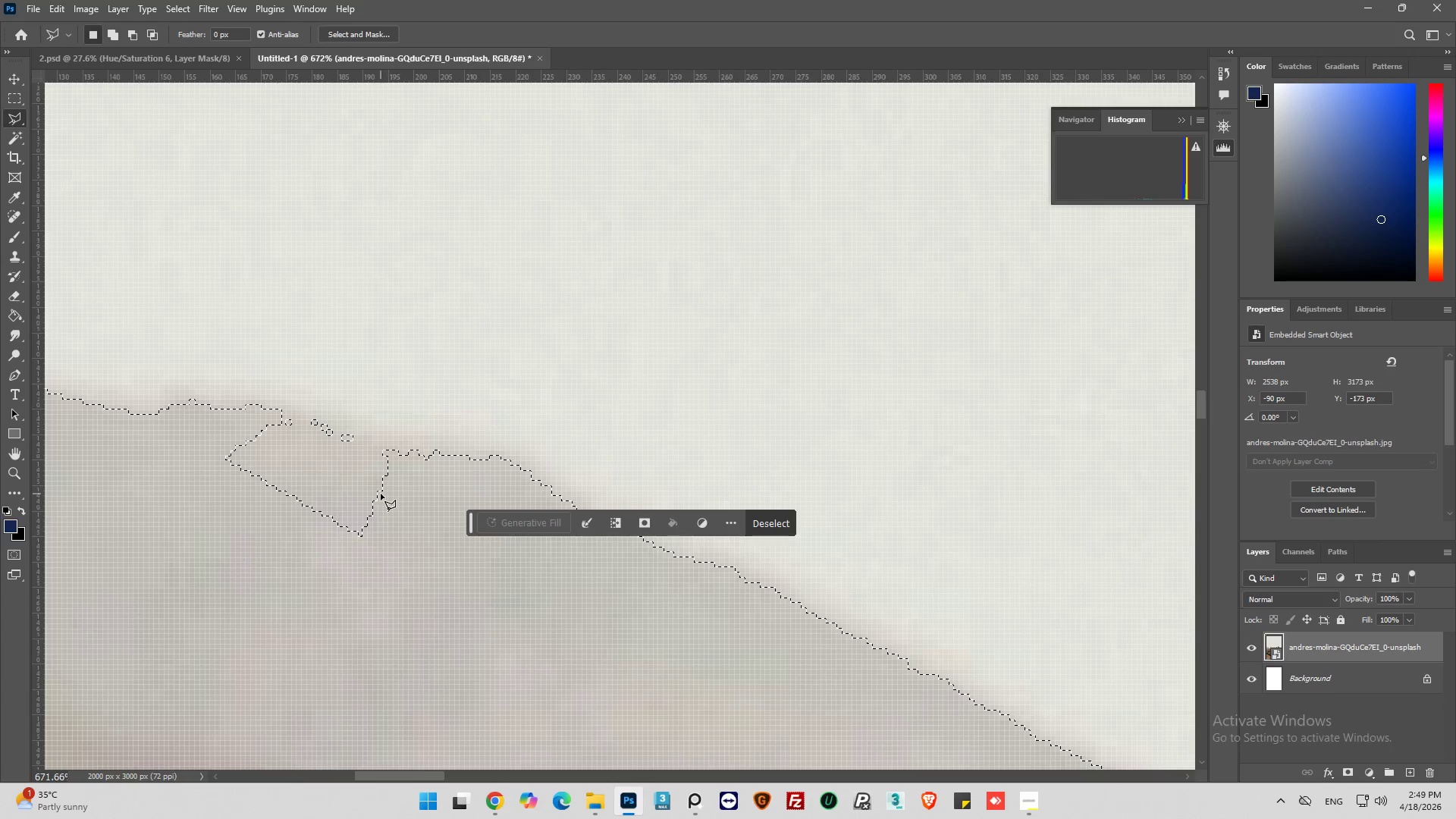 
hold_key(key=AltLeft, duration=0.42)
scroll: coordinate [381, 494], scroll_direction: down, amount: 6.0
 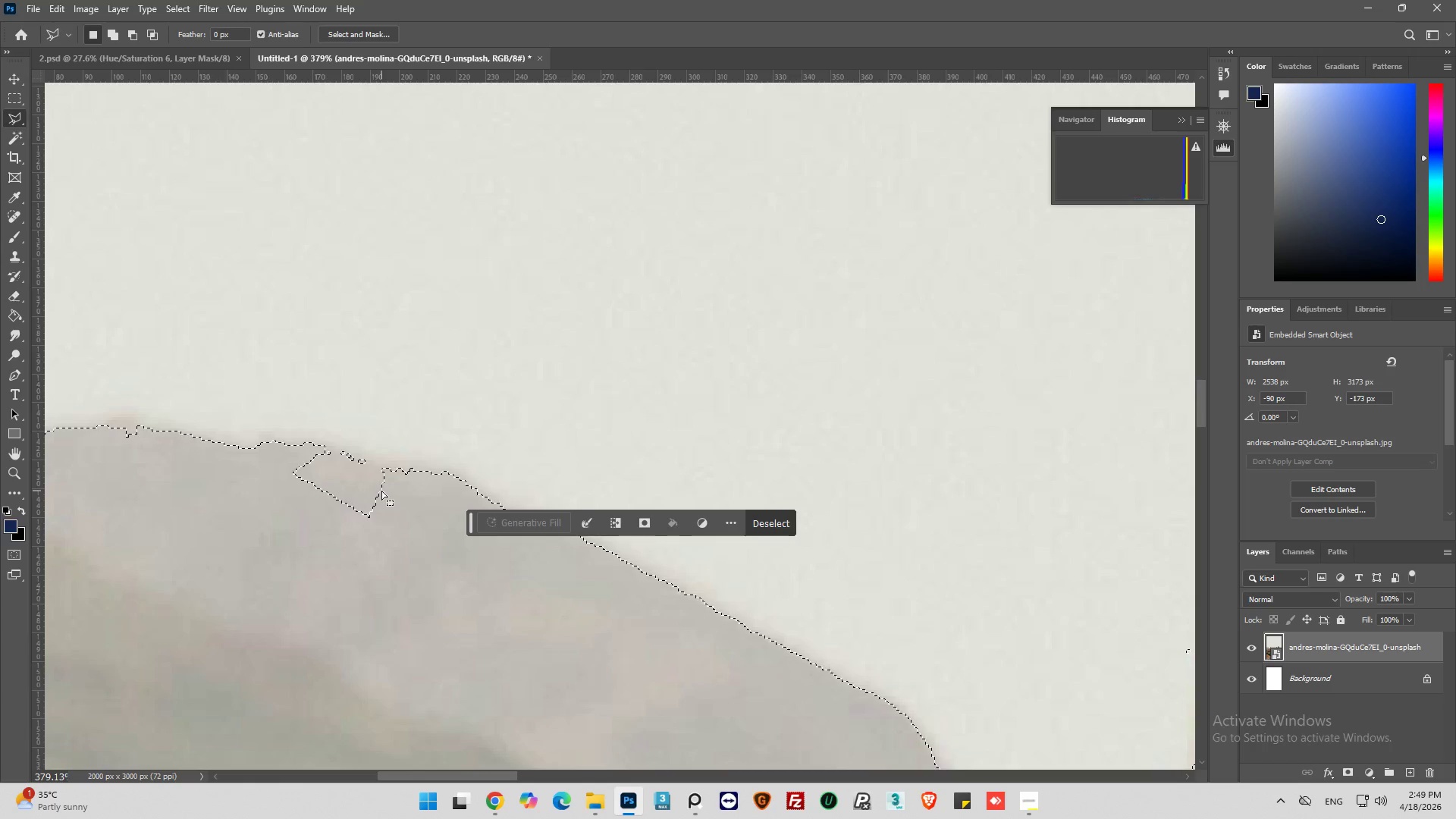 
hold_key(key=AltLeft, duration=0.83)
scroll: coordinate [322, 447], scroll_direction: down, amount: 22.0
 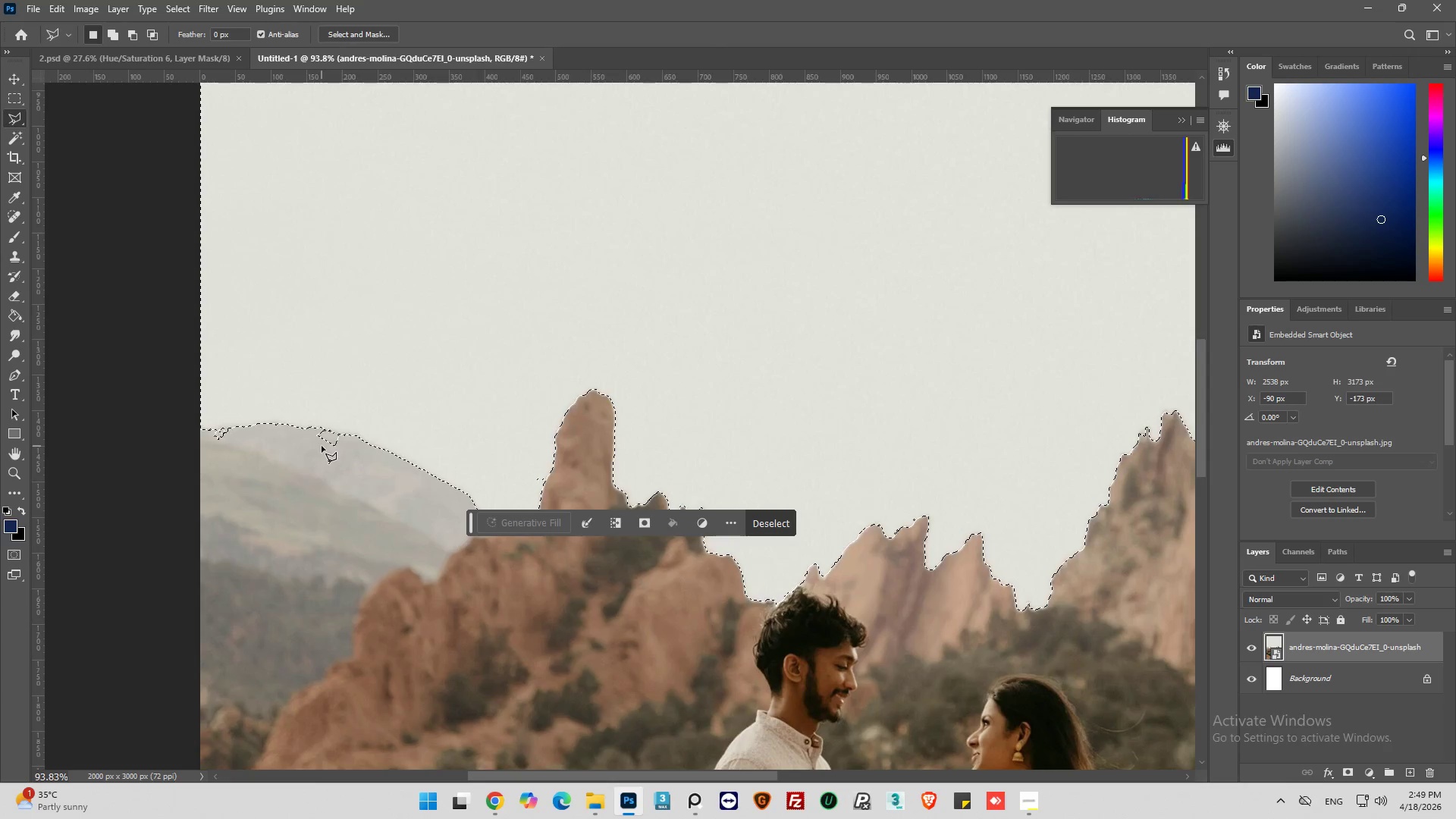 
hold_key(key=AltLeft, duration=1.41)
 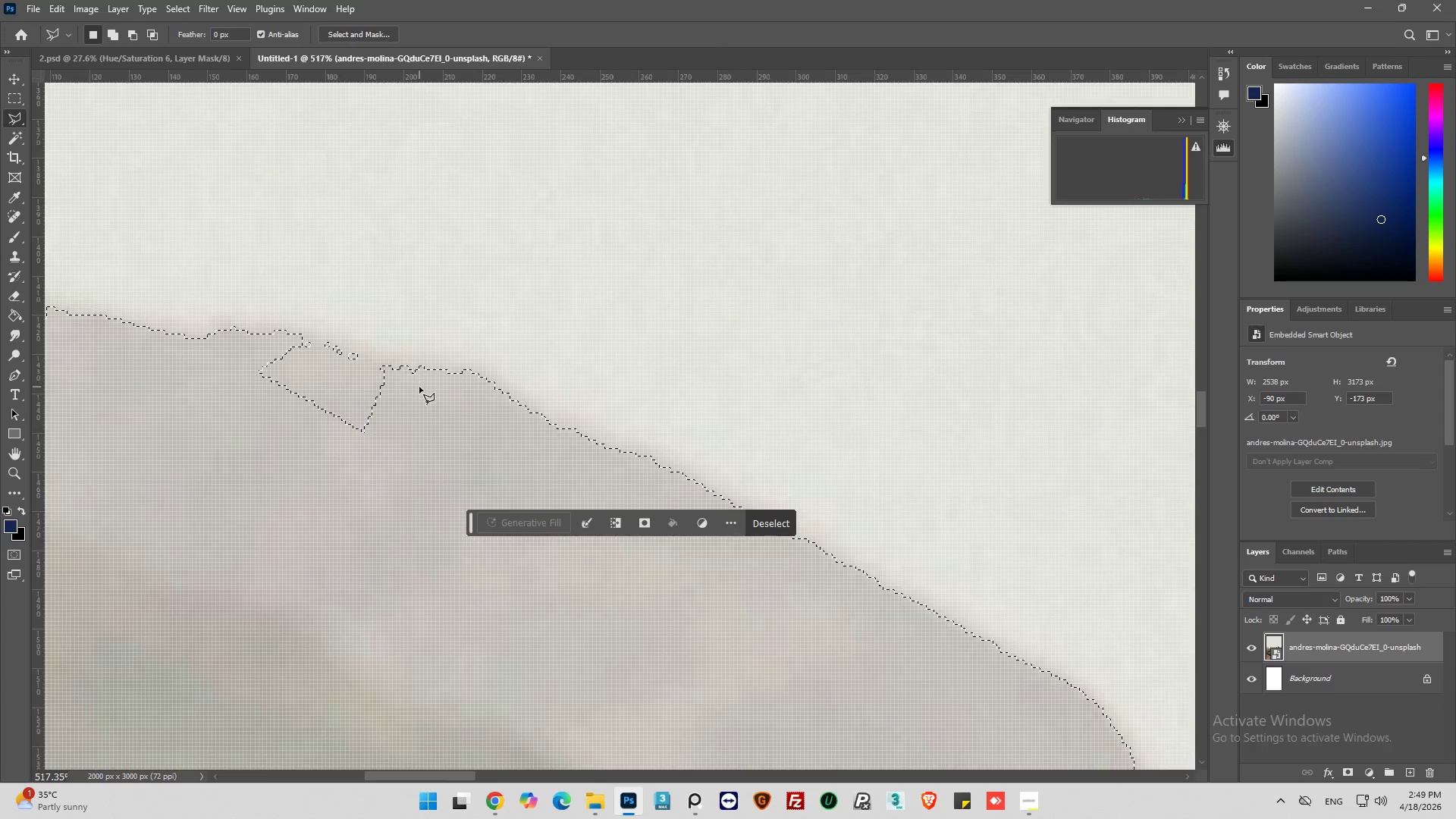 
scroll: coordinate [322, 445], scroll_direction: down, amount: 5.0
 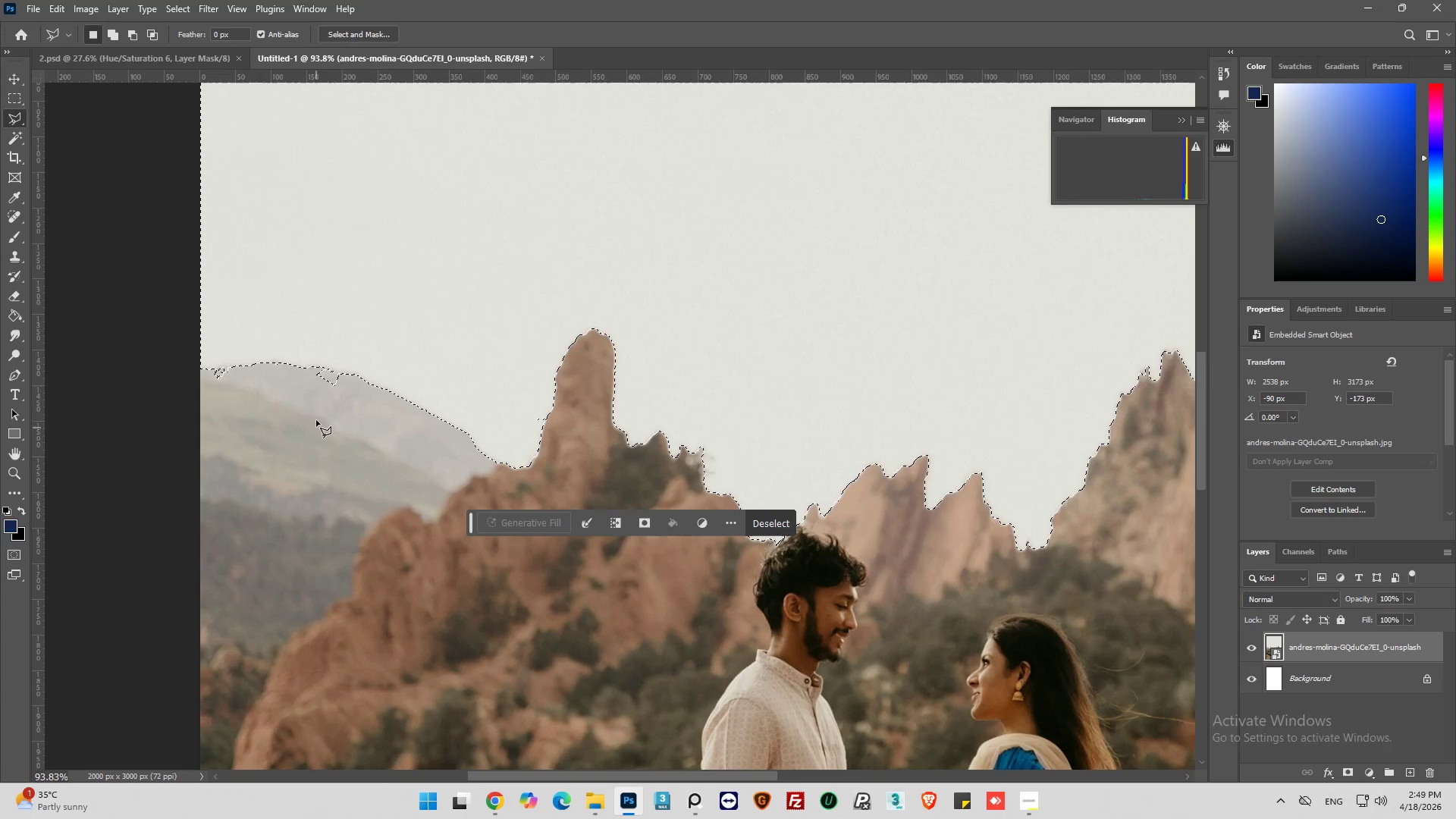 
scroll: coordinate [381, 370], scroll_direction: up, amount: 18.0
 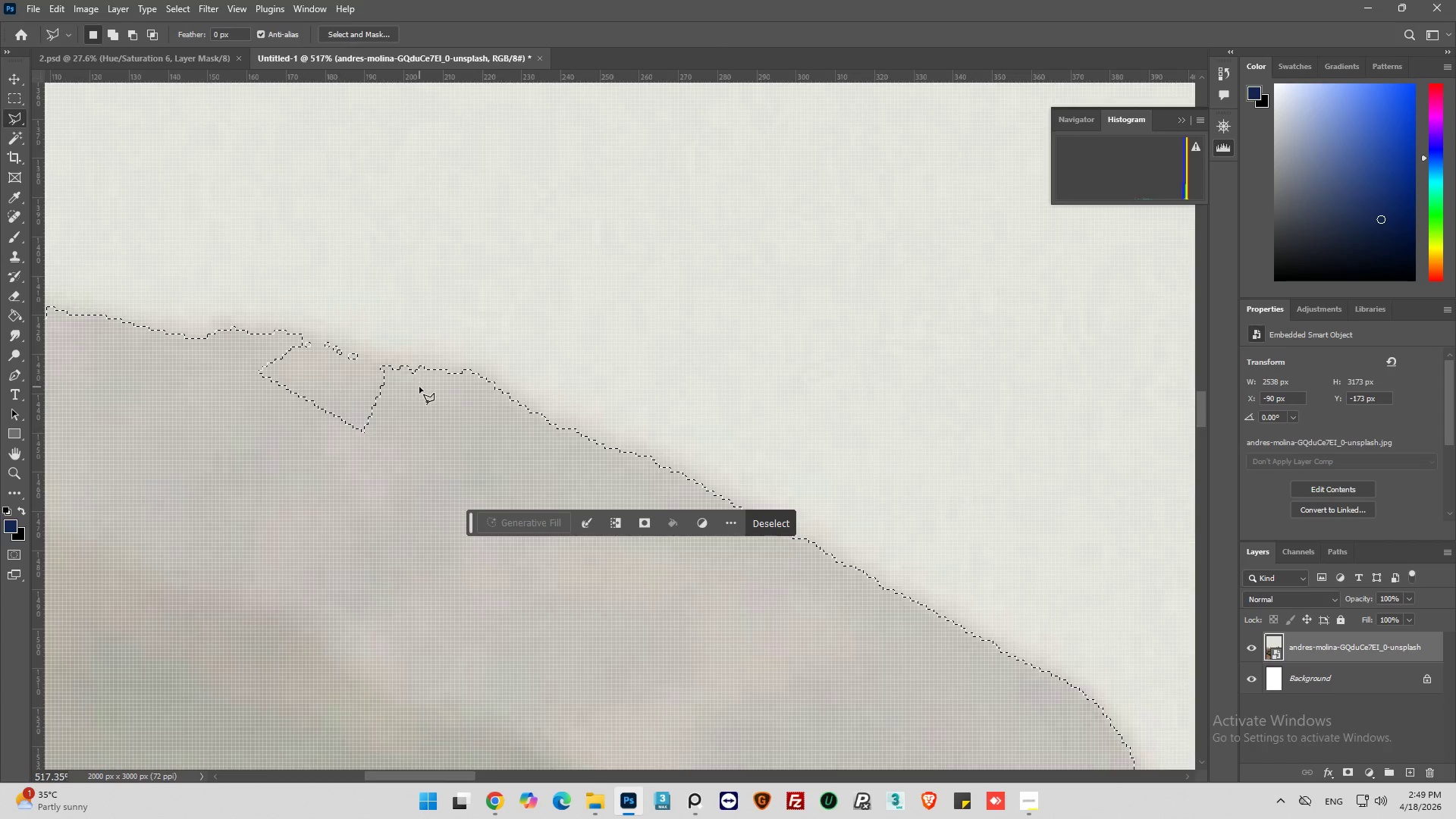 
hold_key(key=AltLeft, duration=0.47)
left_click([418, 384])
 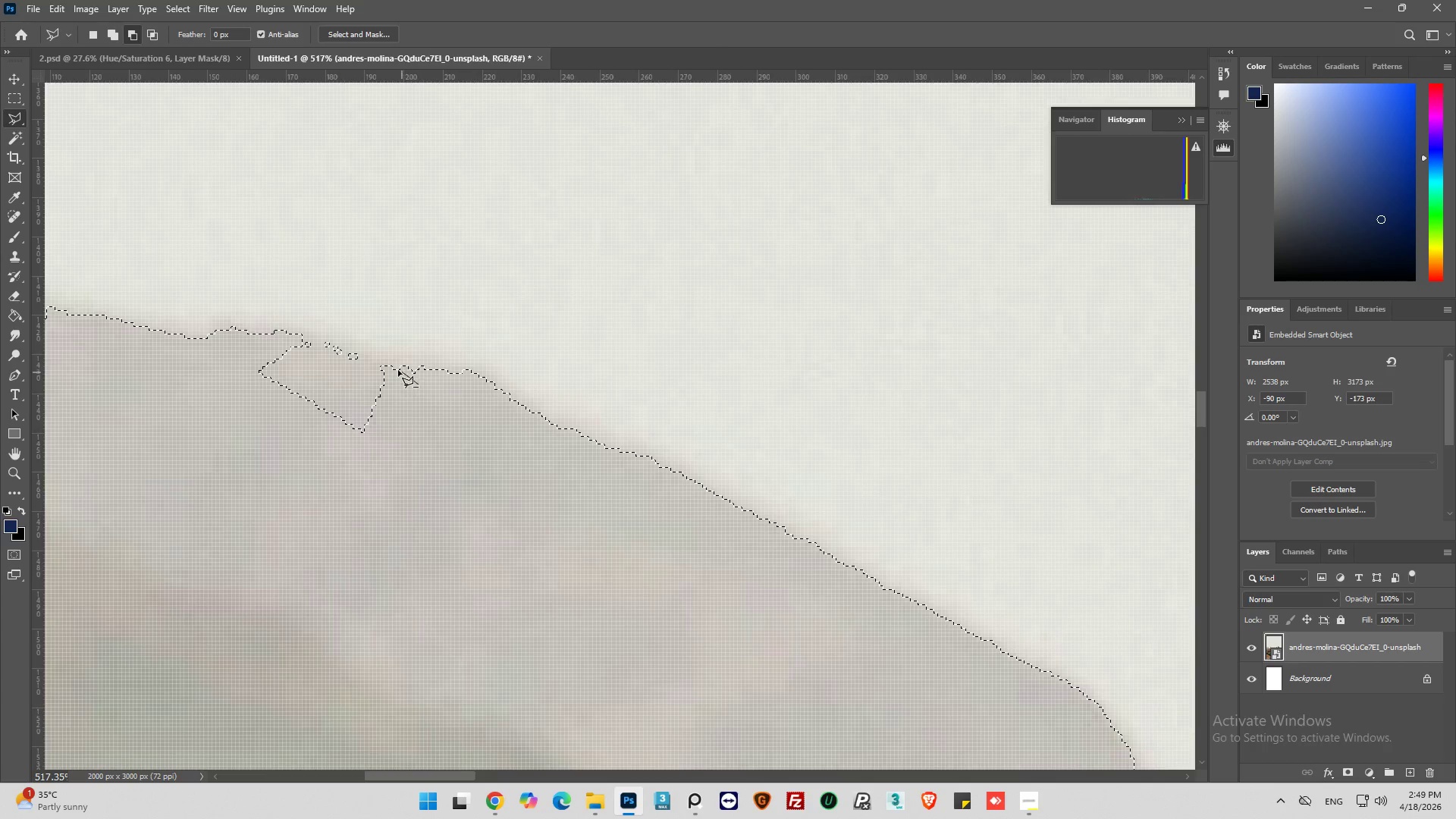 
left_click([398, 370])
 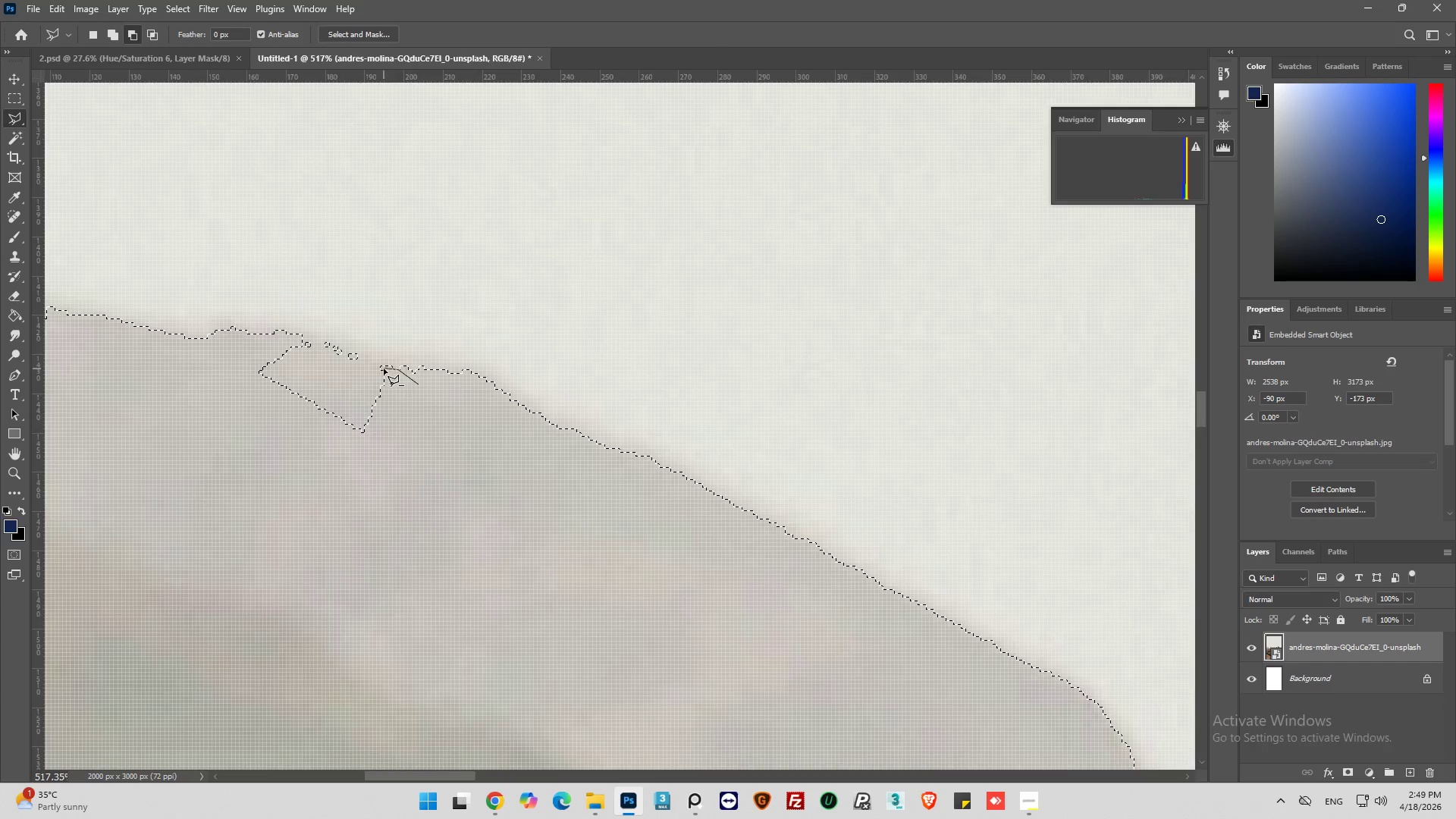 
left_click_drag(start_coordinate=[383, 369], to_coordinate=[376, 366])
 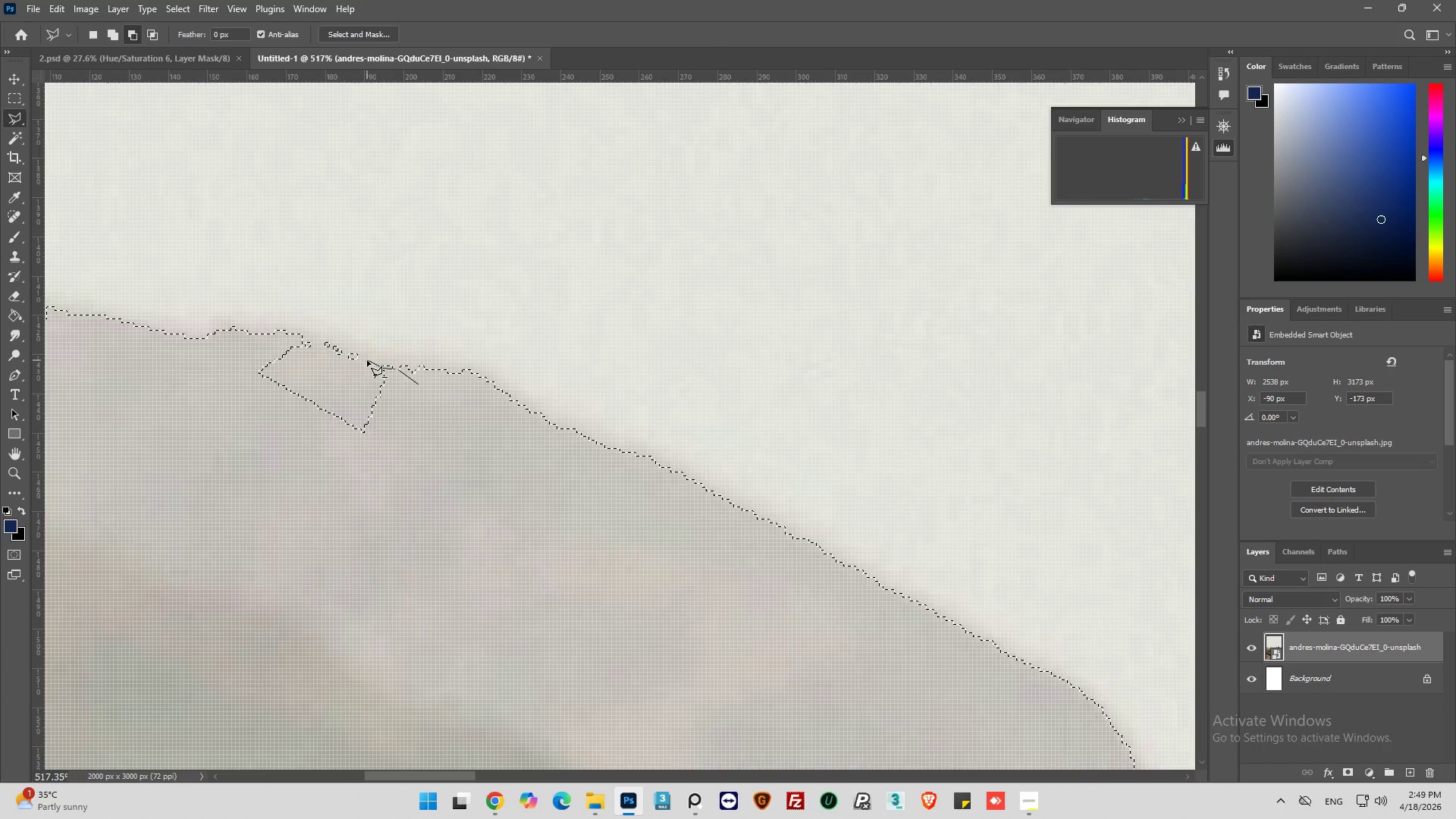 
left_click_drag(start_coordinate=[367, 360], to_coordinate=[362, 360])
 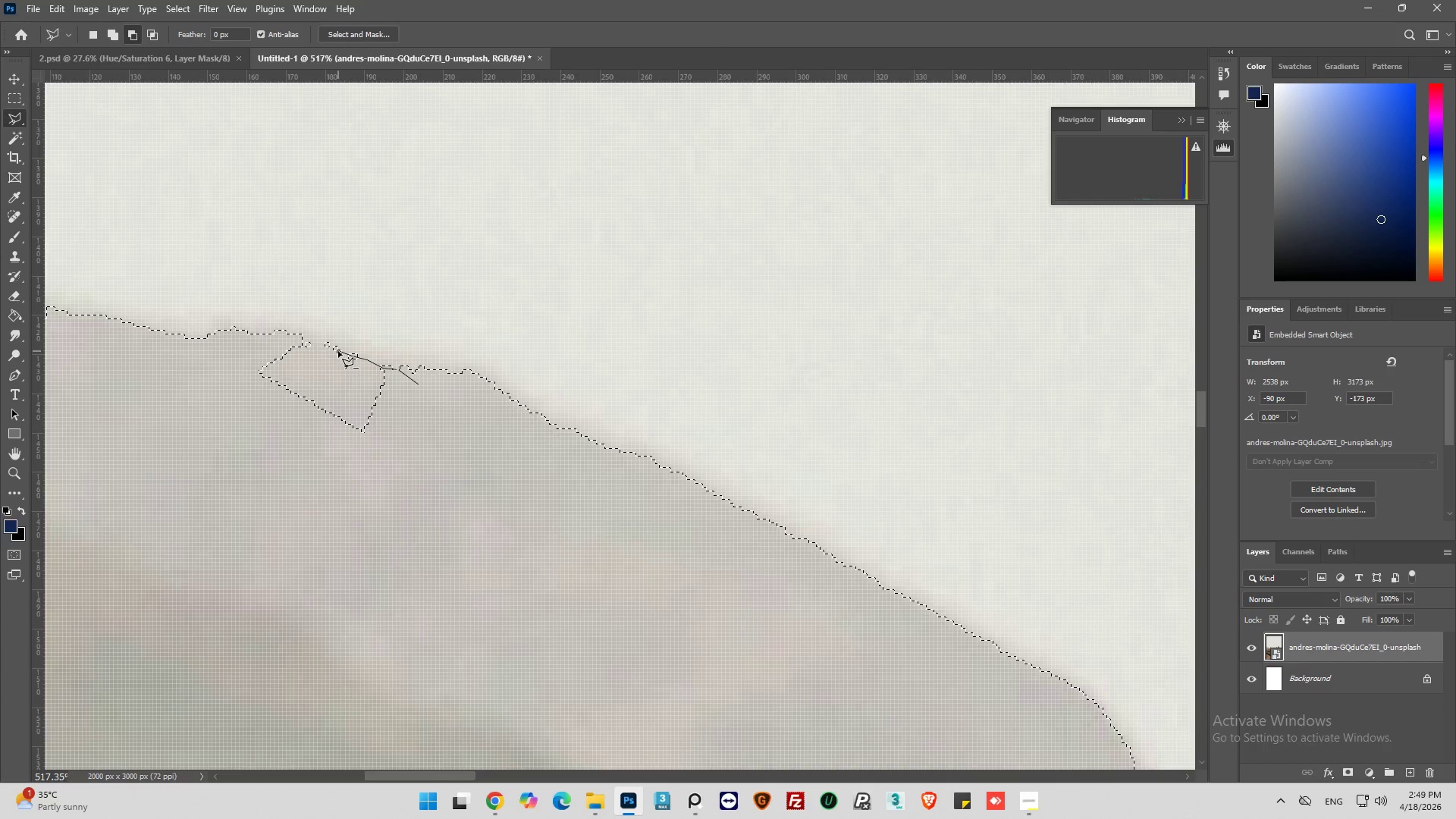 
left_click_drag(start_coordinate=[337, 350], to_coordinate=[333, 347])
 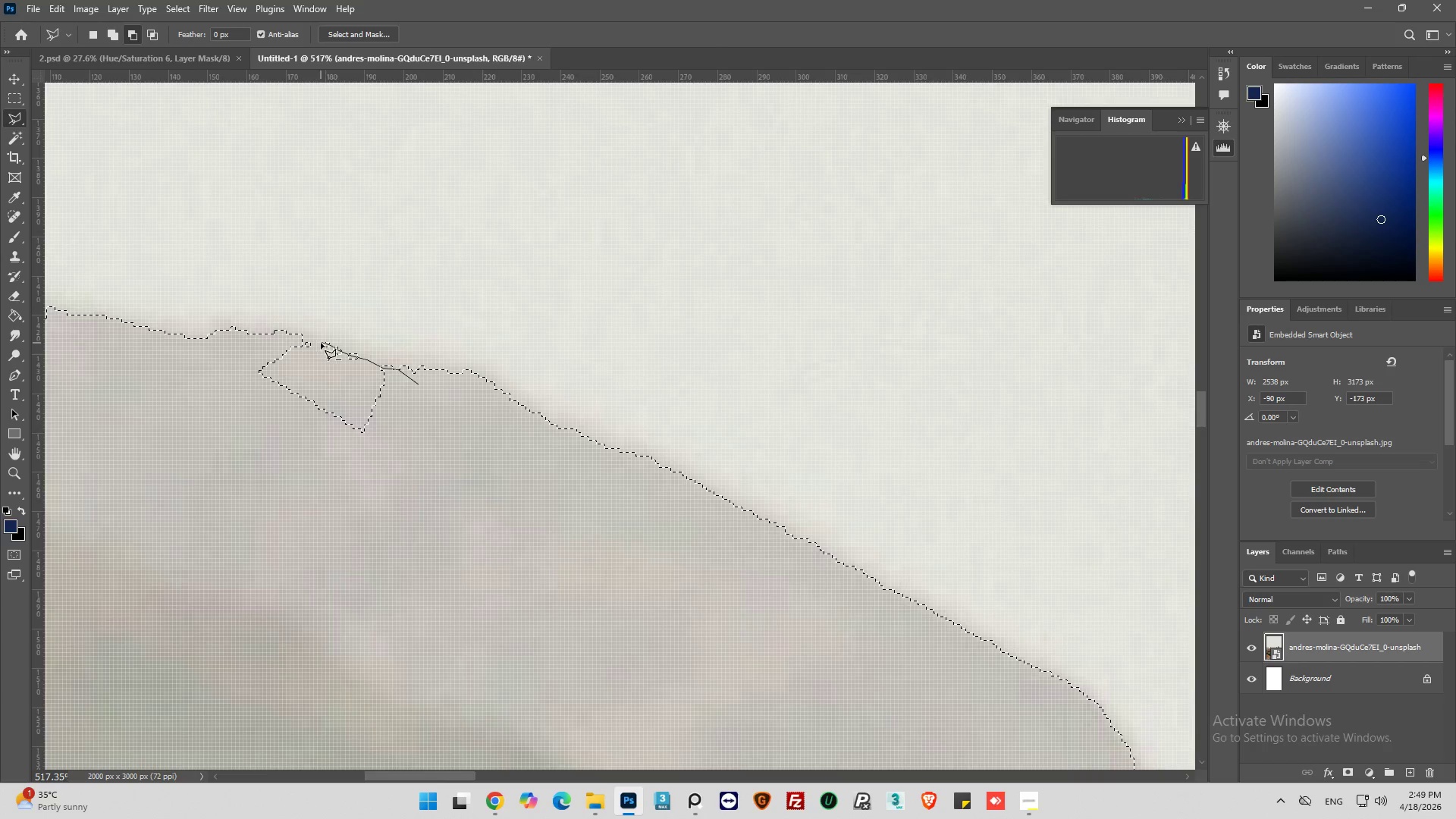 
triple_click([321, 343])
 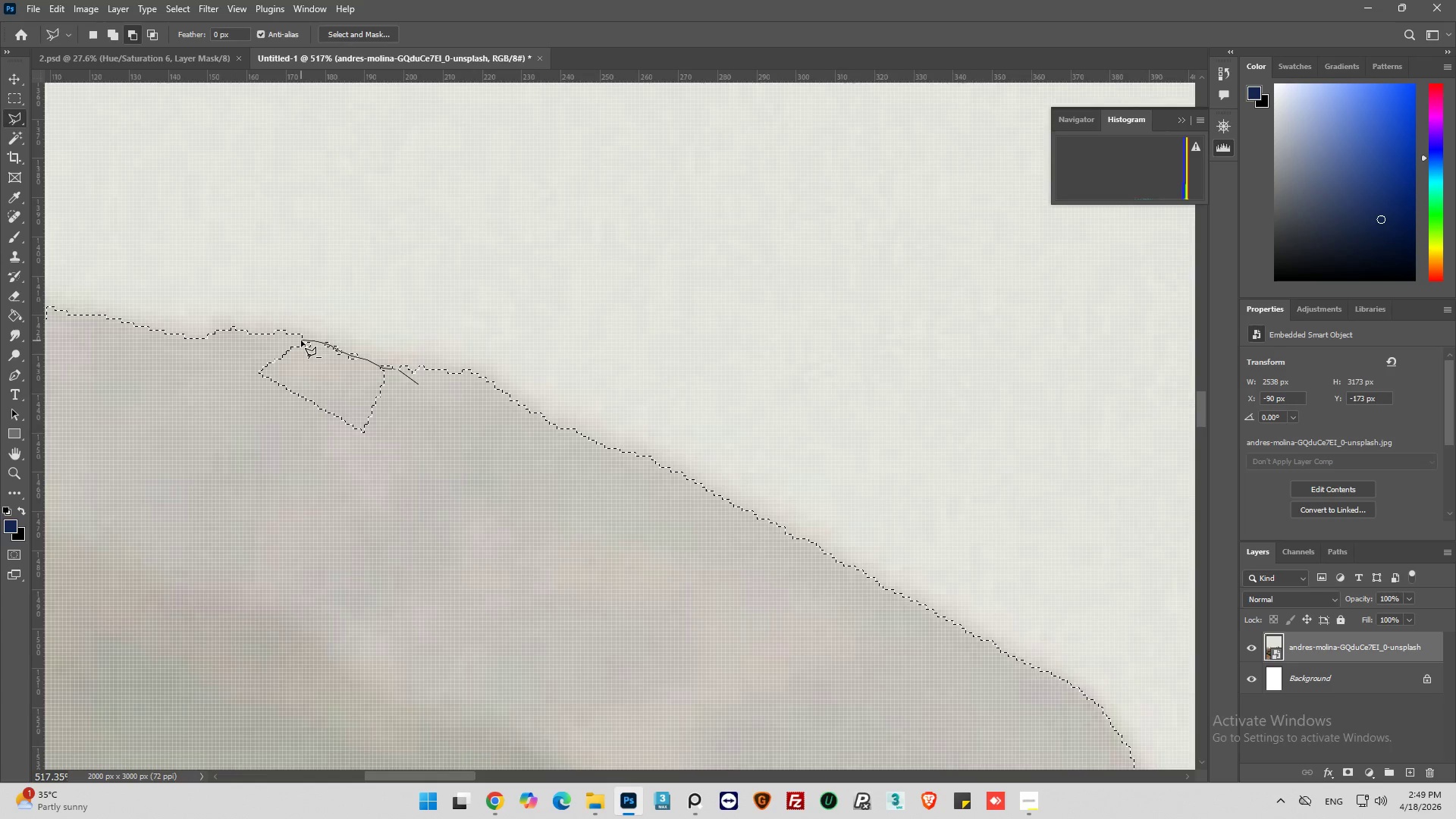 
left_click_drag(start_coordinate=[300, 340], to_coordinate=[293, 340])
 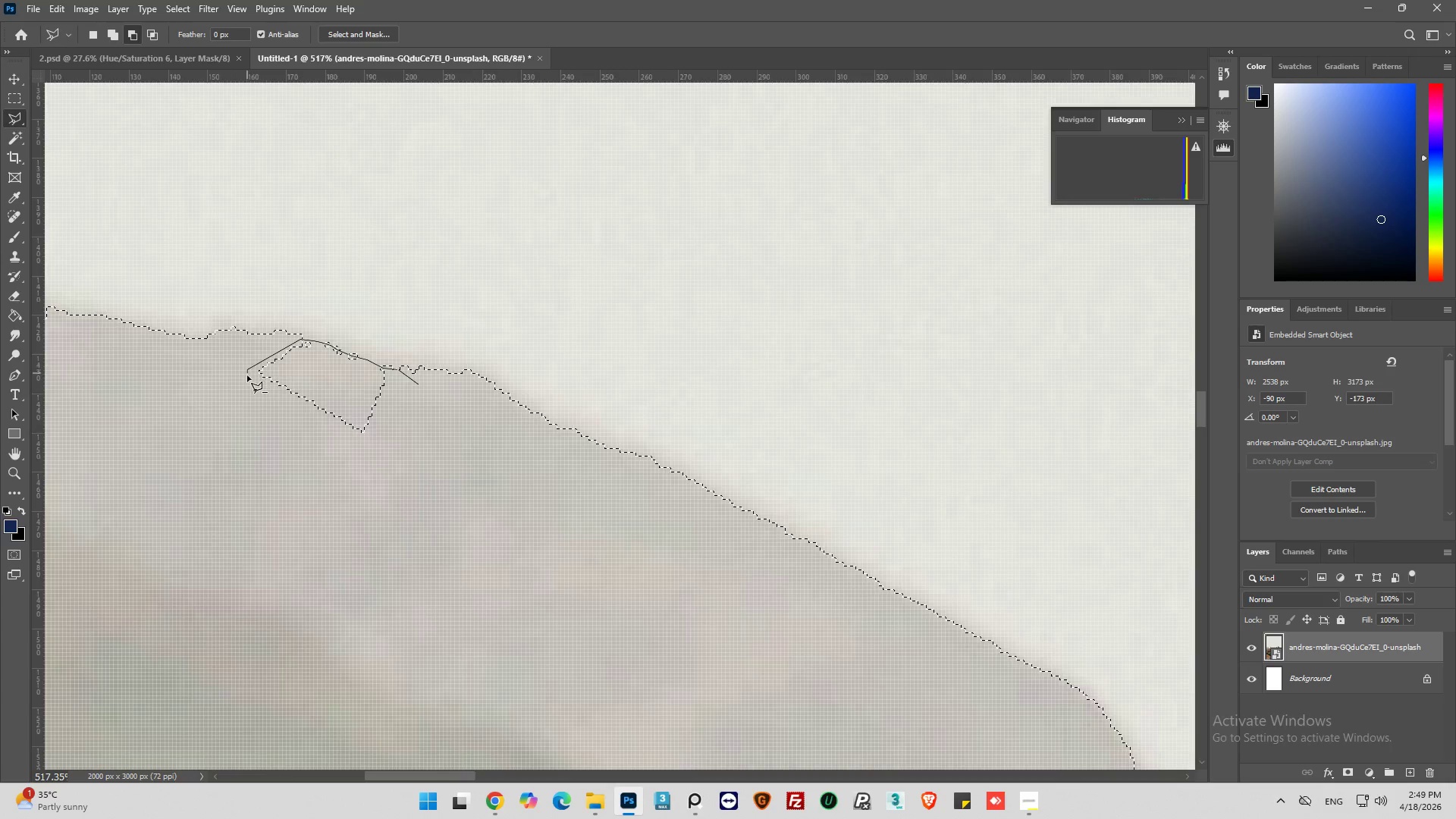 
left_click_drag(start_coordinate=[248, 411], to_coordinate=[262, 466])
 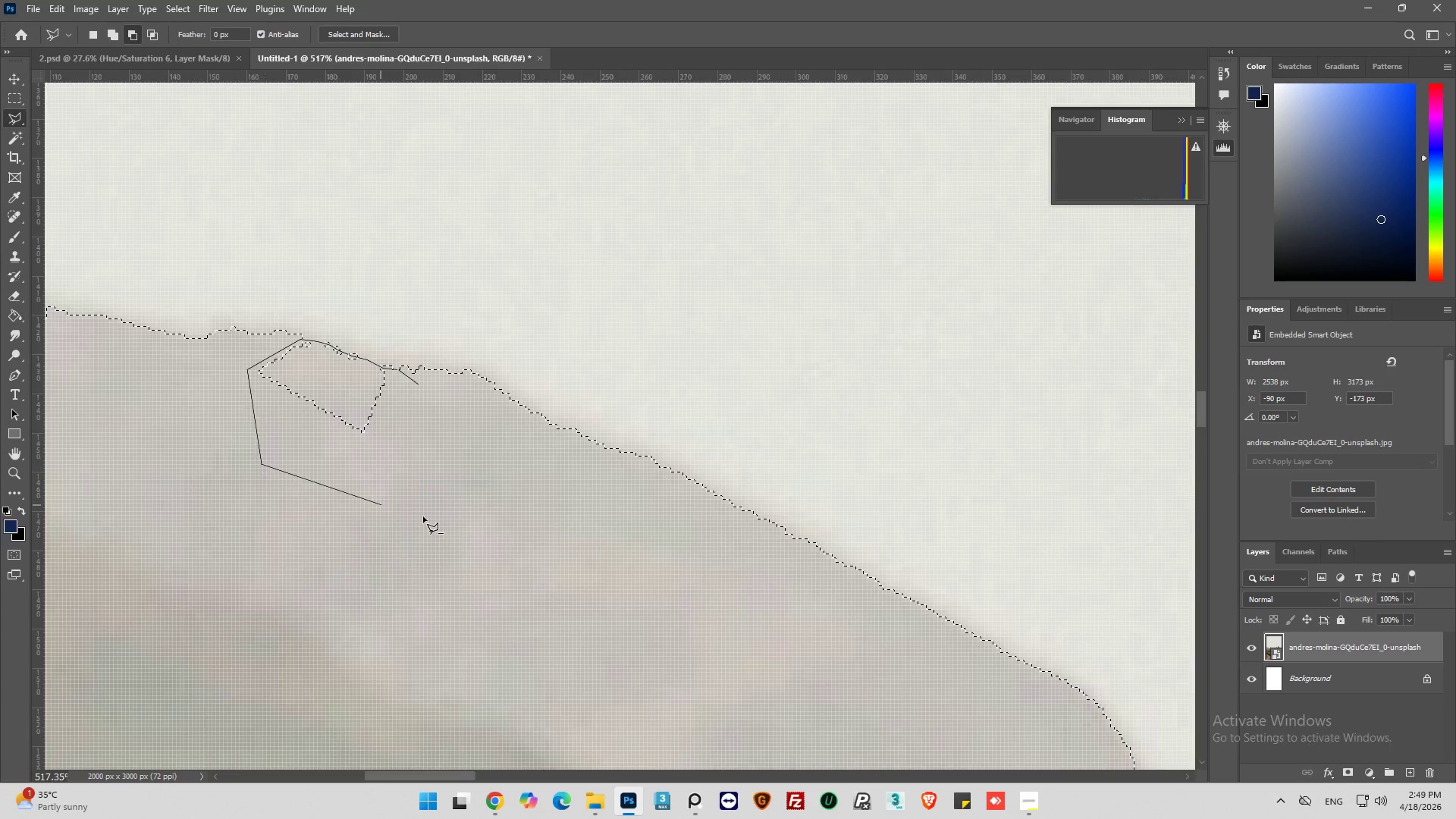 
left_click_drag(start_coordinate=[403, 513], to_coordinate=[431, 507])
 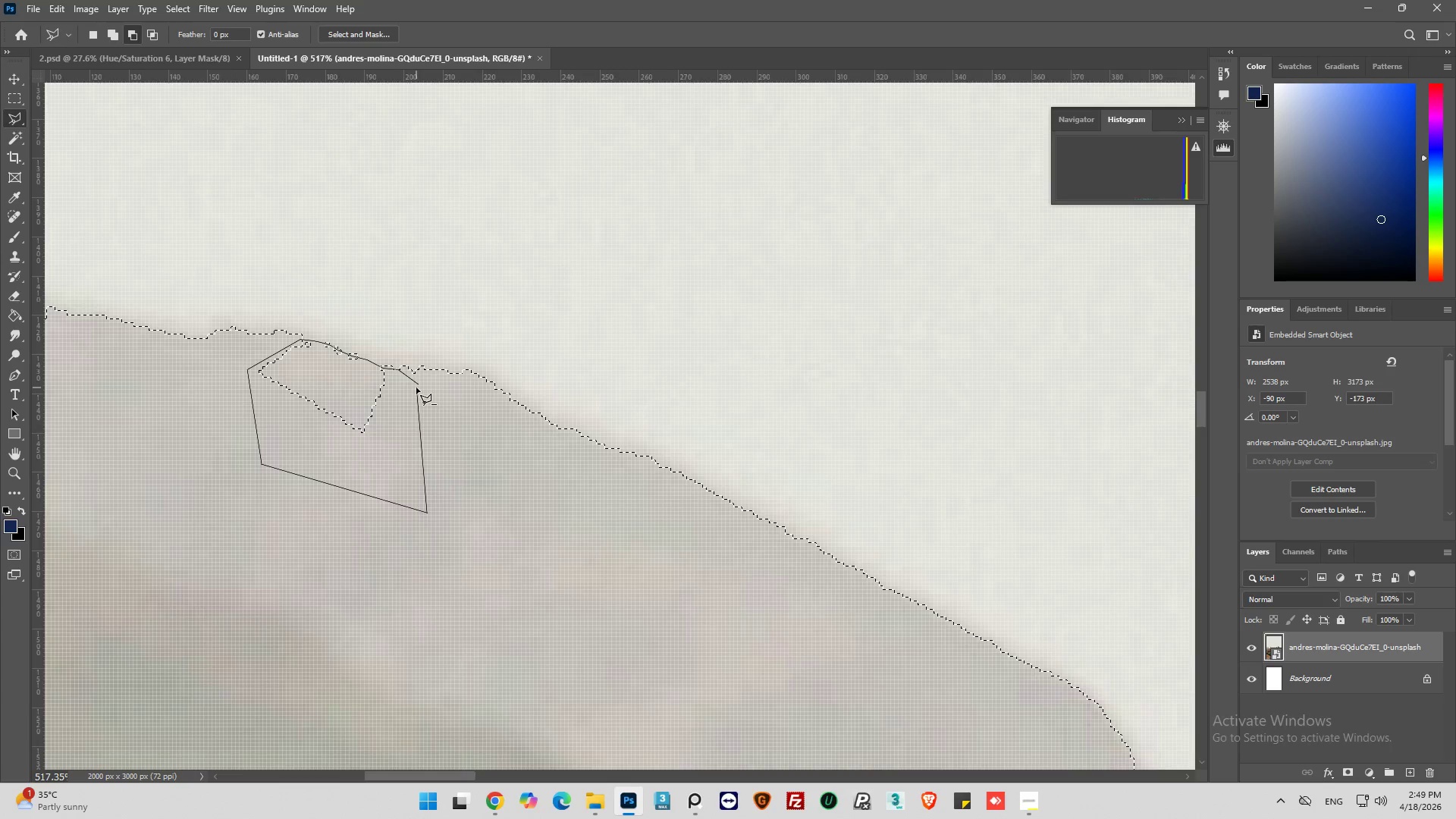 
left_click([419, 385])
 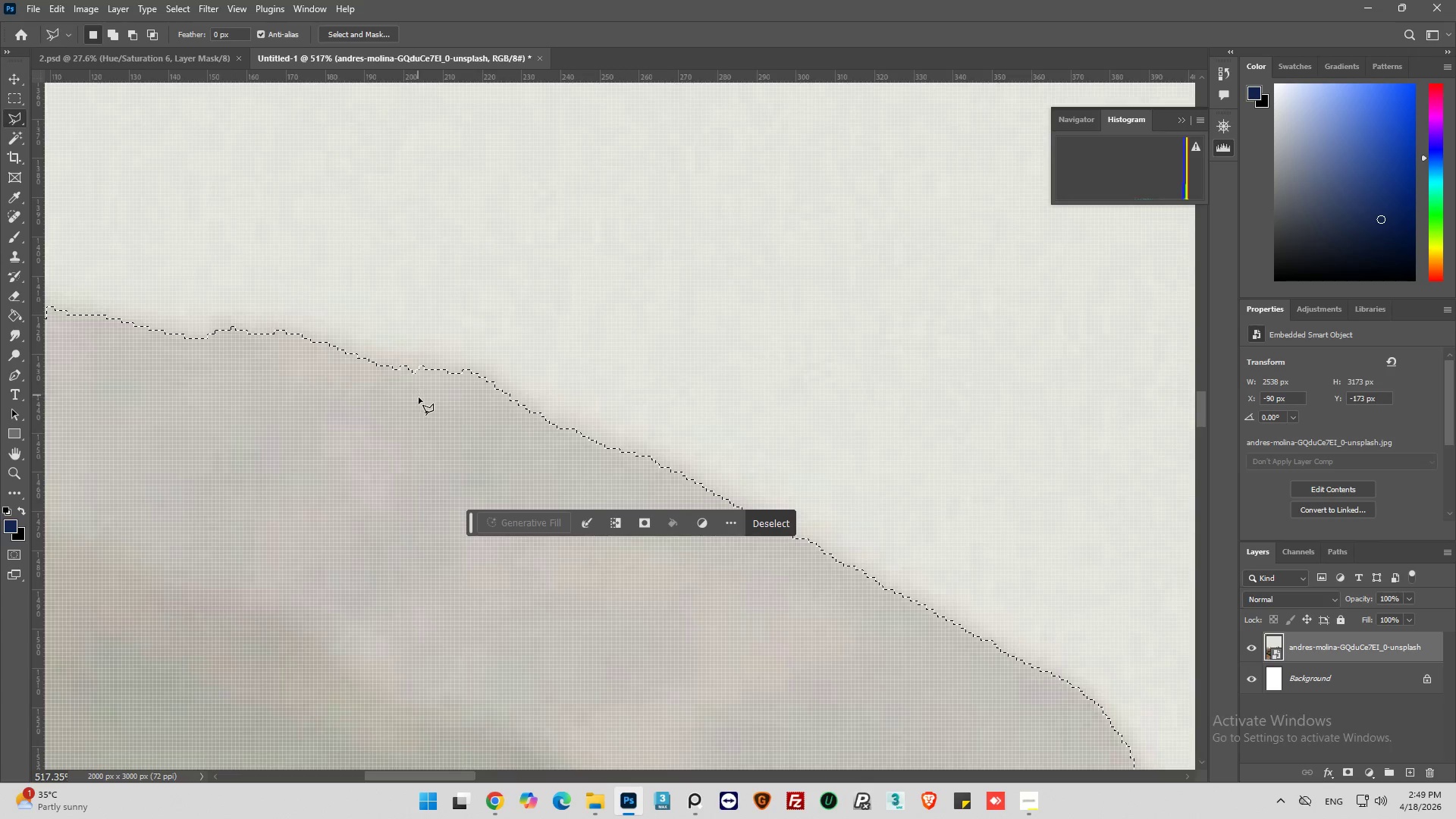 
hold_key(key=AltLeft, duration=0.95)
 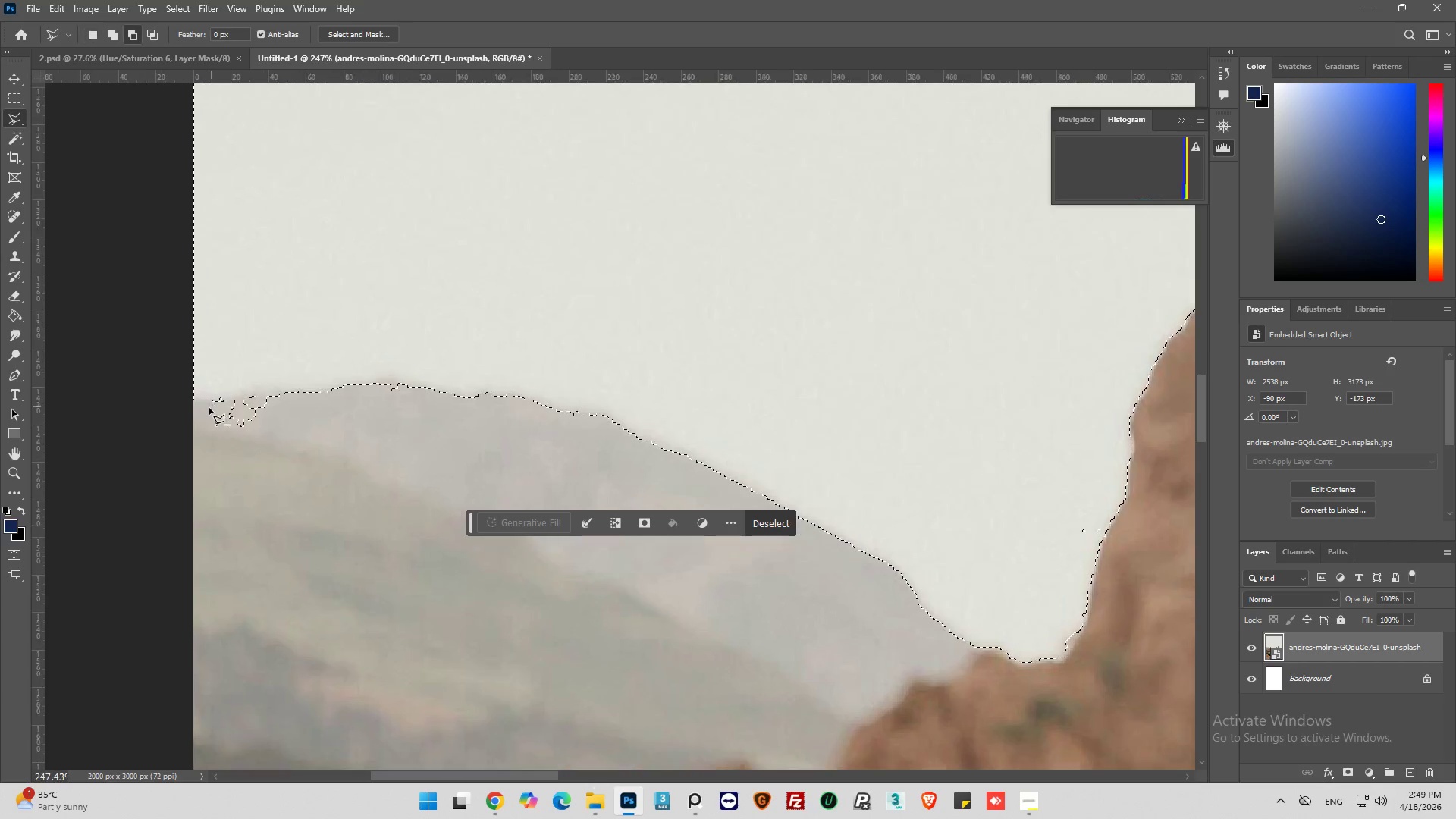 
hold_key(key=AltLeft, duration=0.83)
 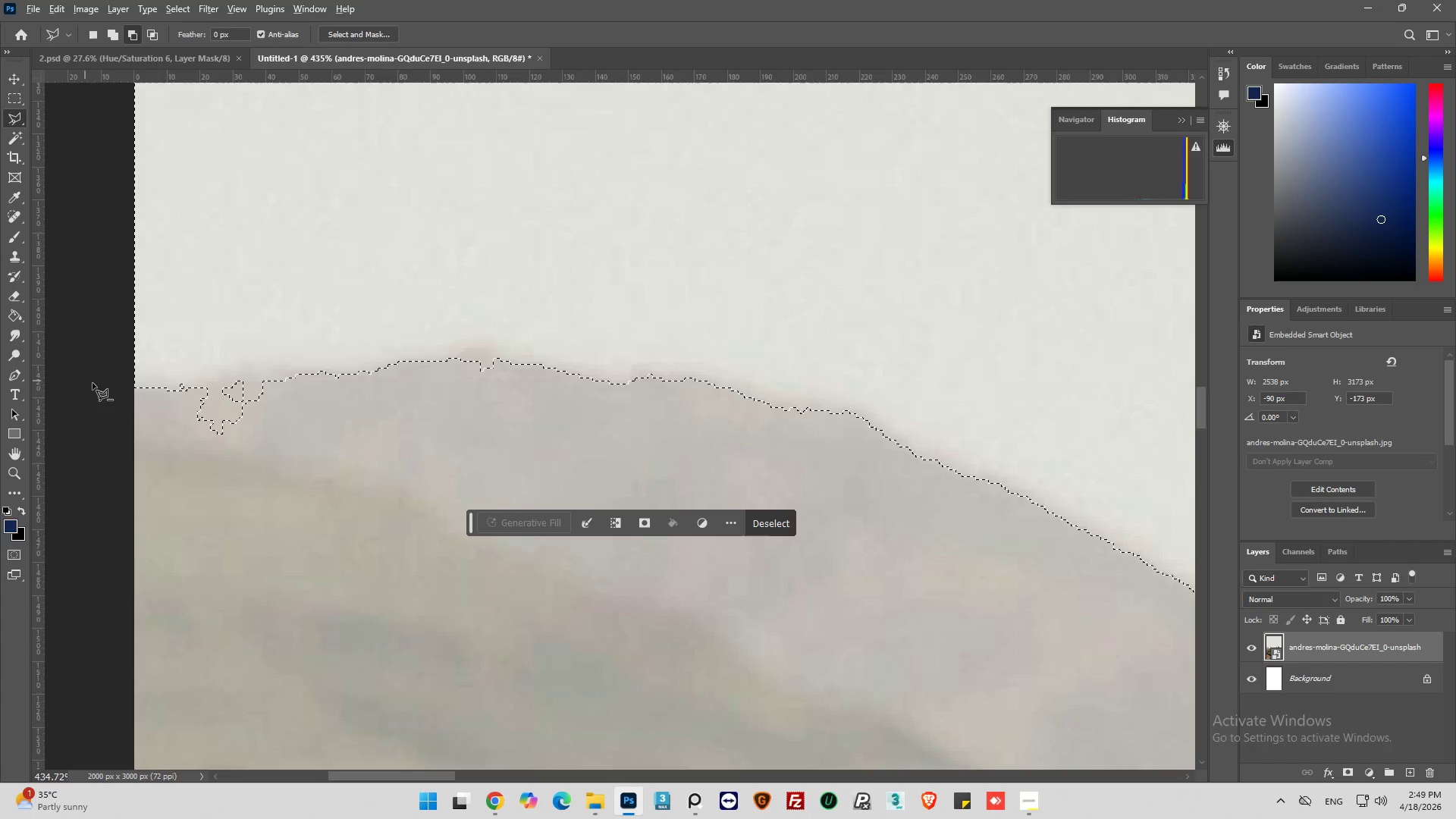 
scroll: coordinate [532, 429], scroll_direction: down, amount: 14.0
 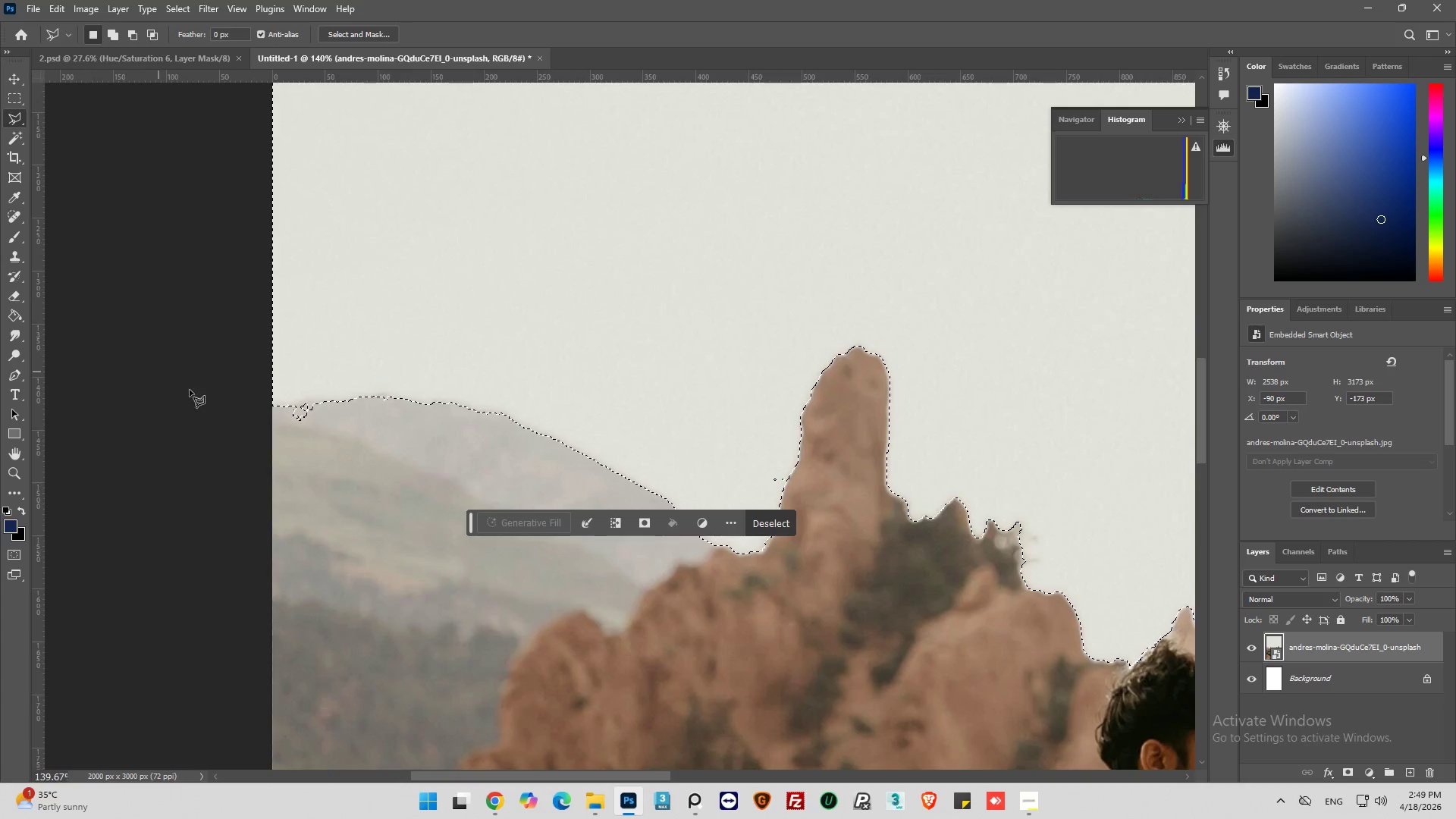 
hold_key(key=AltLeft, duration=0.41)
 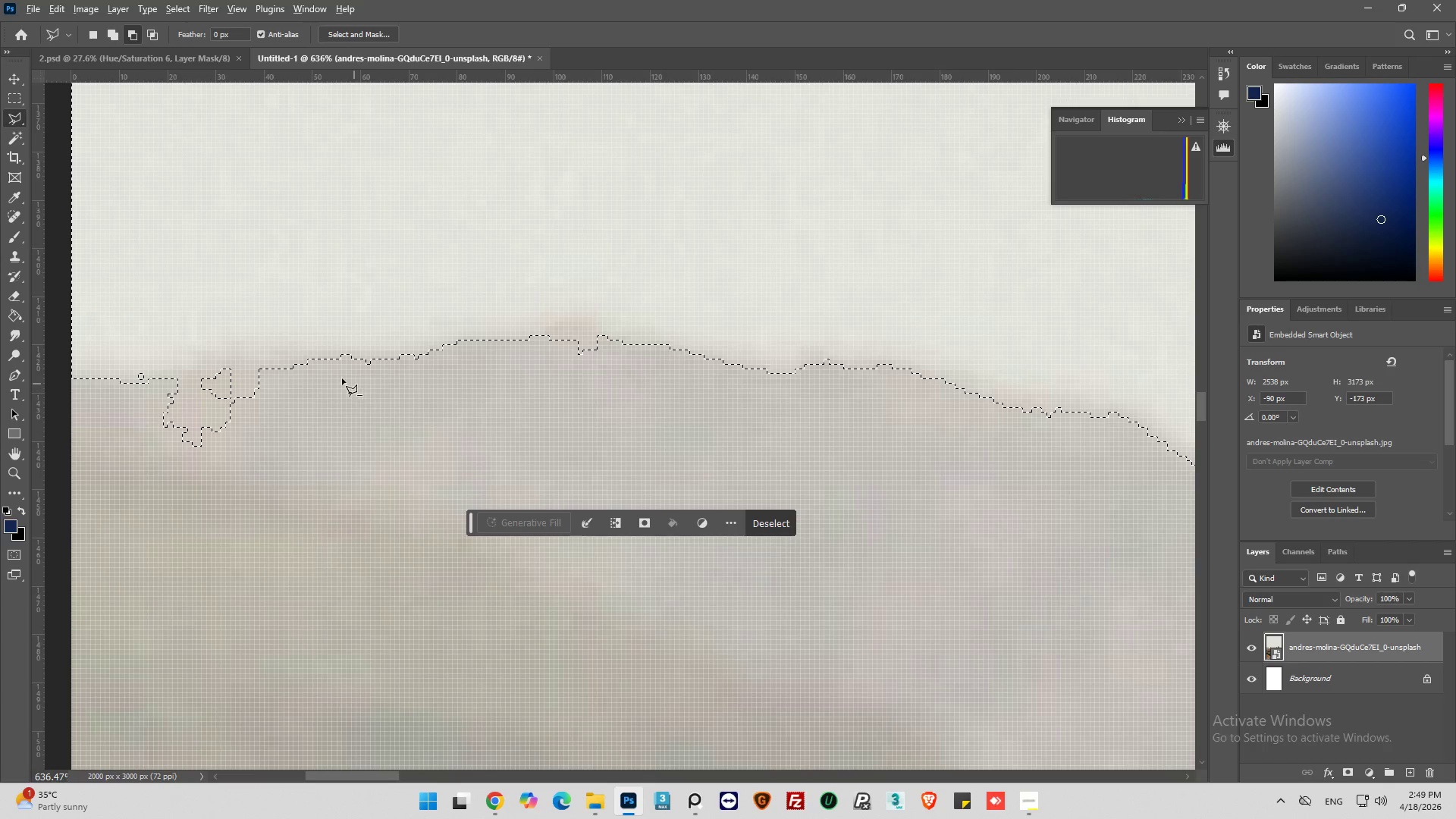 
scroll: coordinate [179, 415], scroll_direction: up, amount: 12.0
 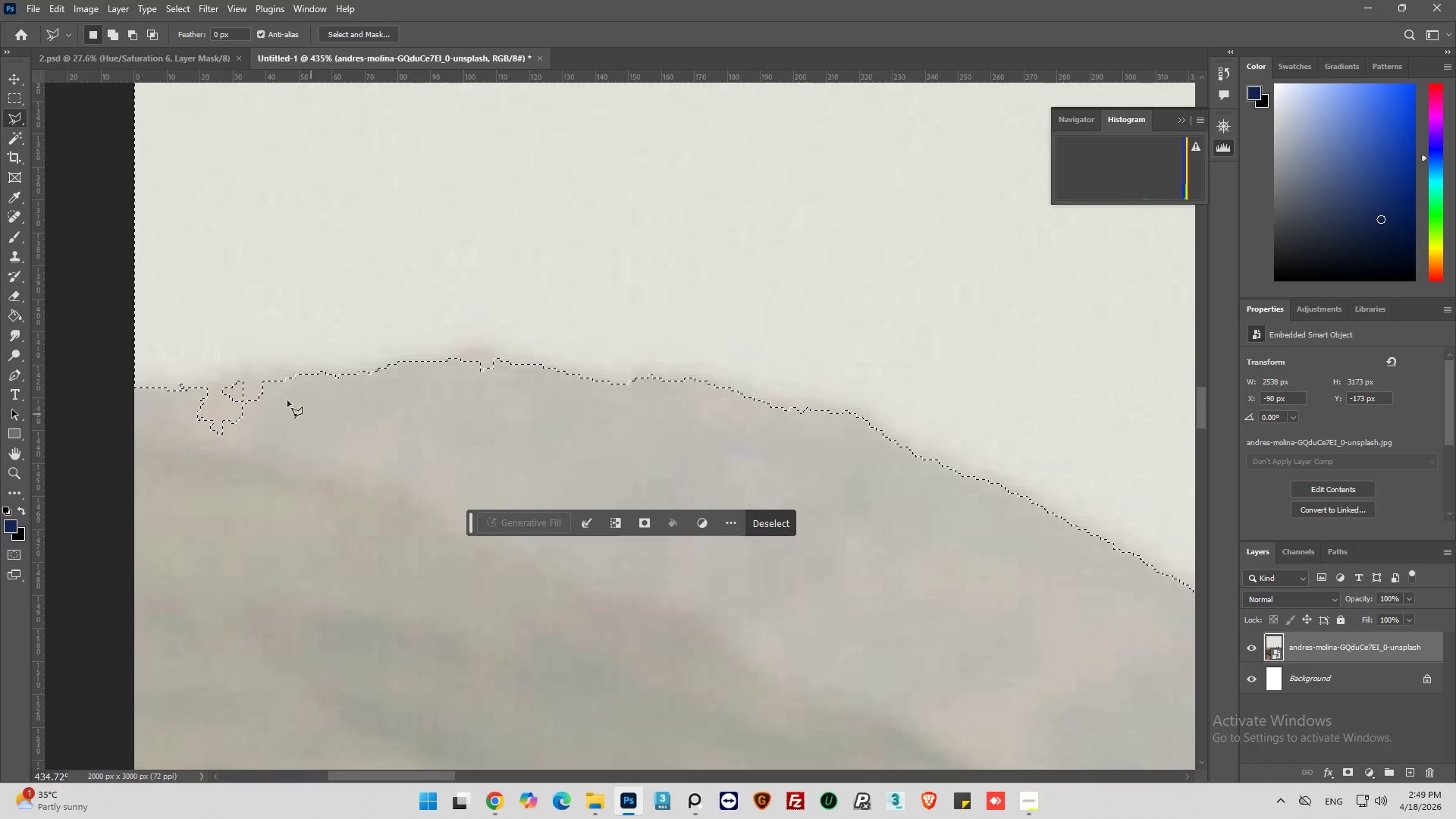 
hold_key(key=AltLeft, duration=0.67)
 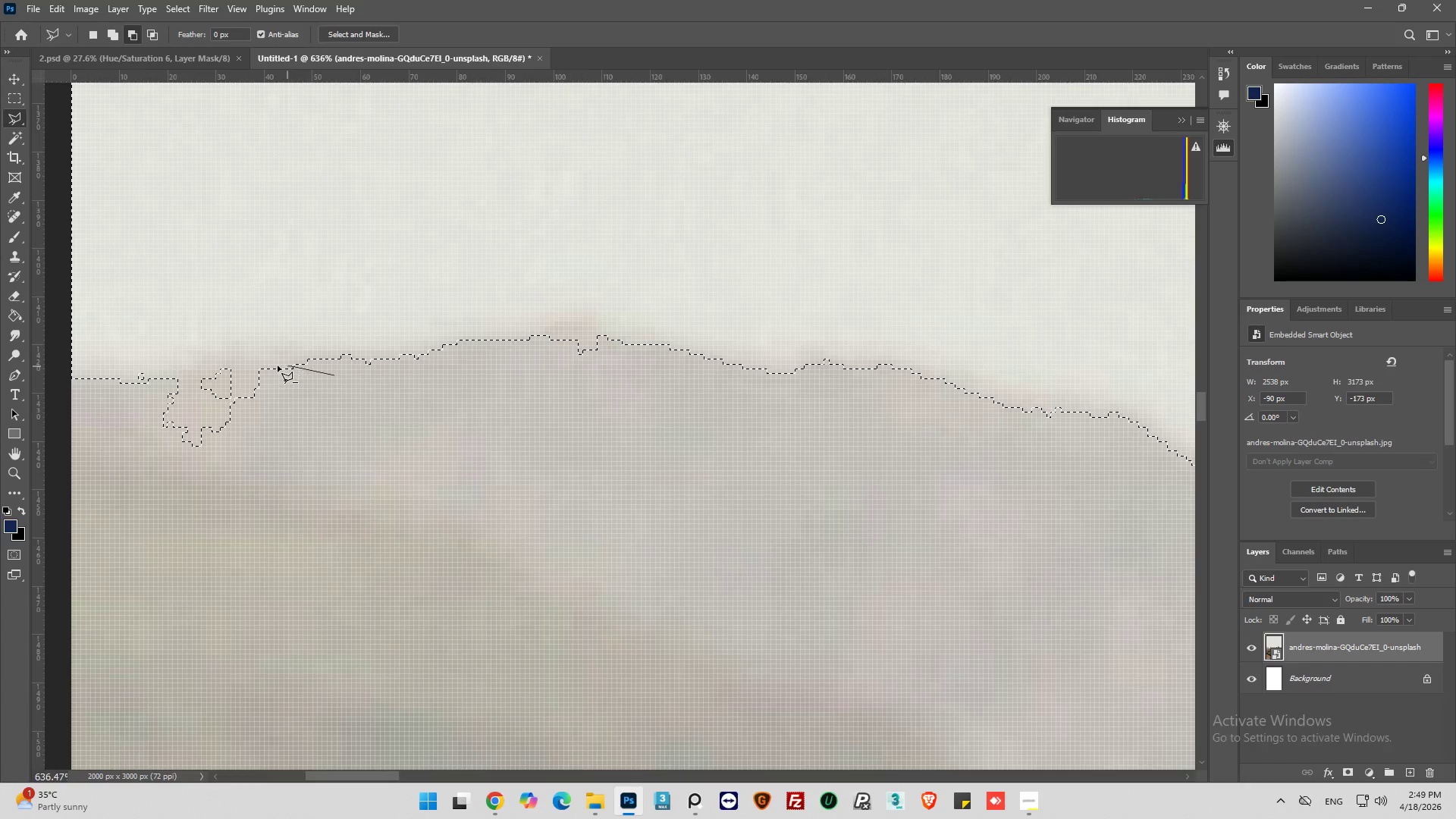 
scroll: coordinate [129, 400], scroll_direction: up, amount: 4.0
 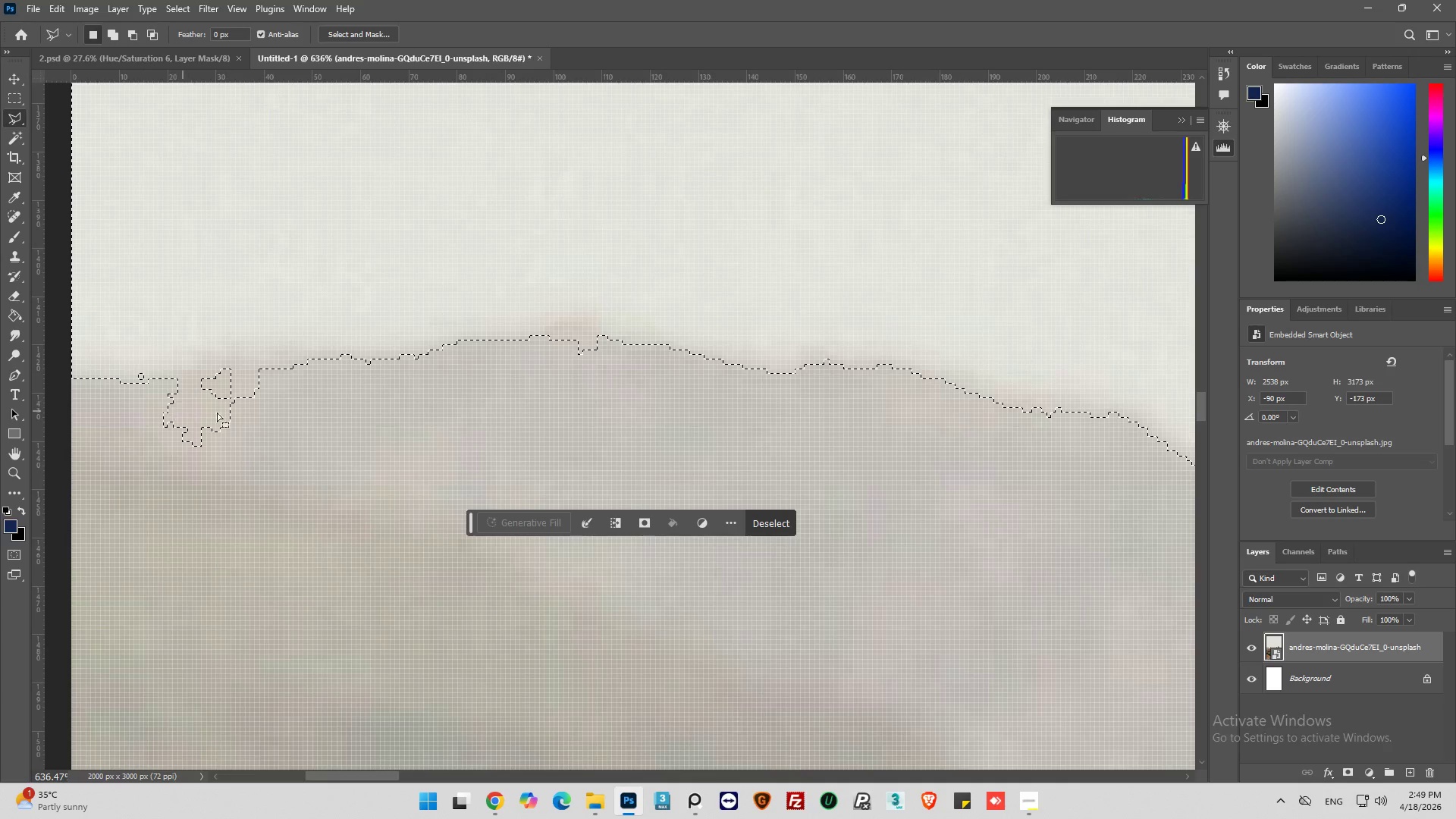 
left_click([334, 375])
 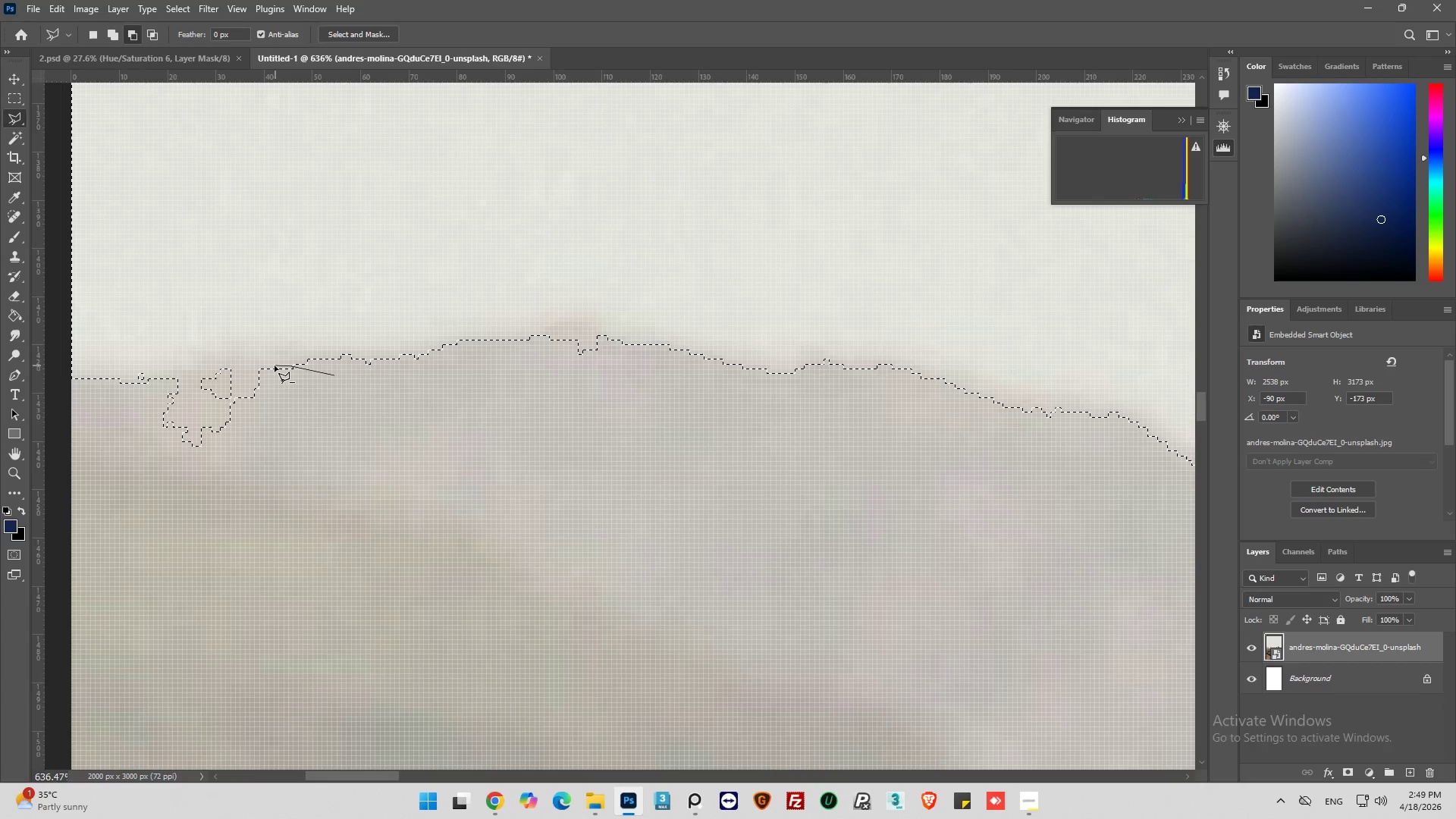 
left_click_drag(start_coordinate=[275, 366], to_coordinate=[269, 365])
 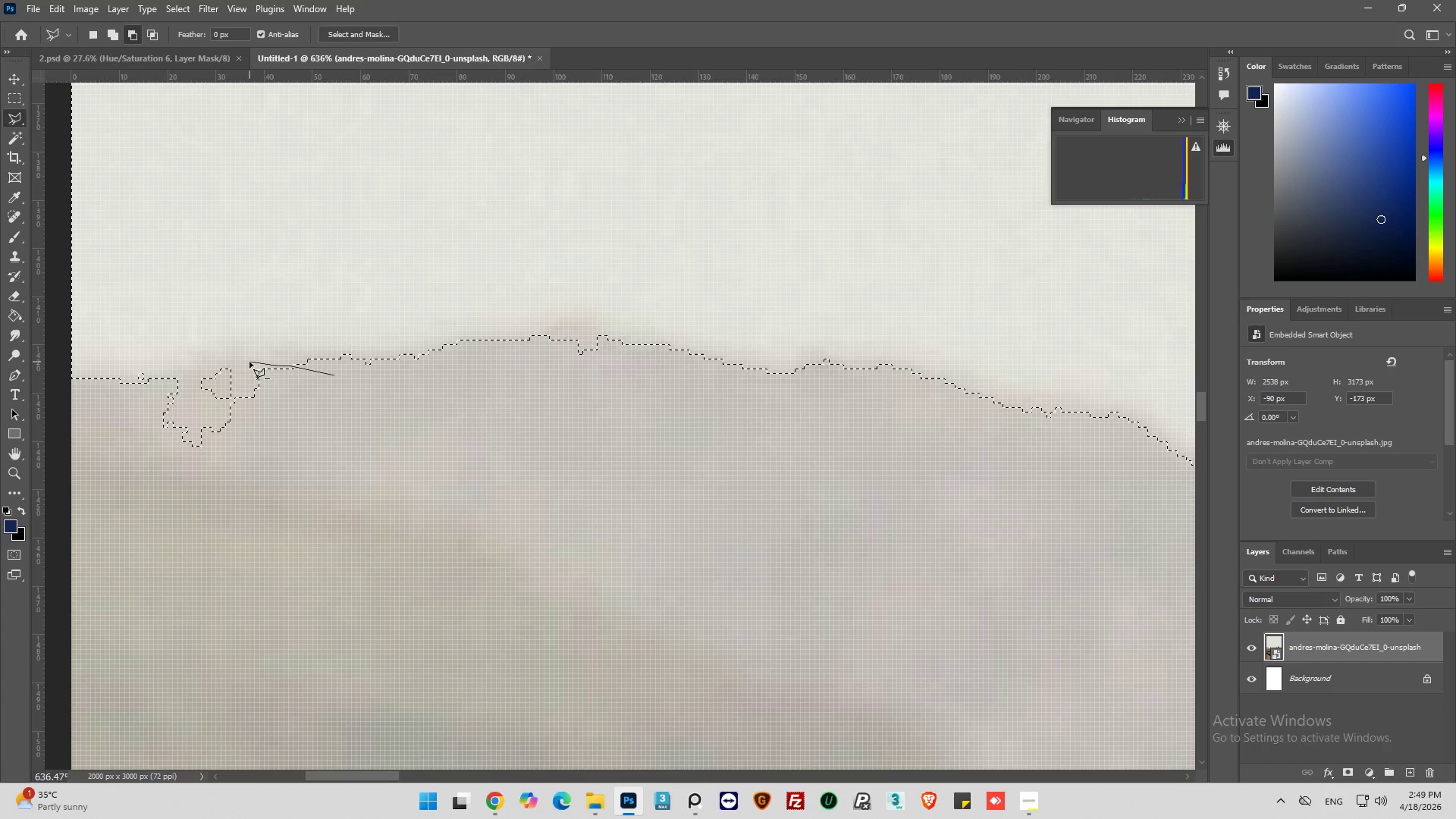 
left_click_drag(start_coordinate=[249, 362], to_coordinate=[243, 362])
 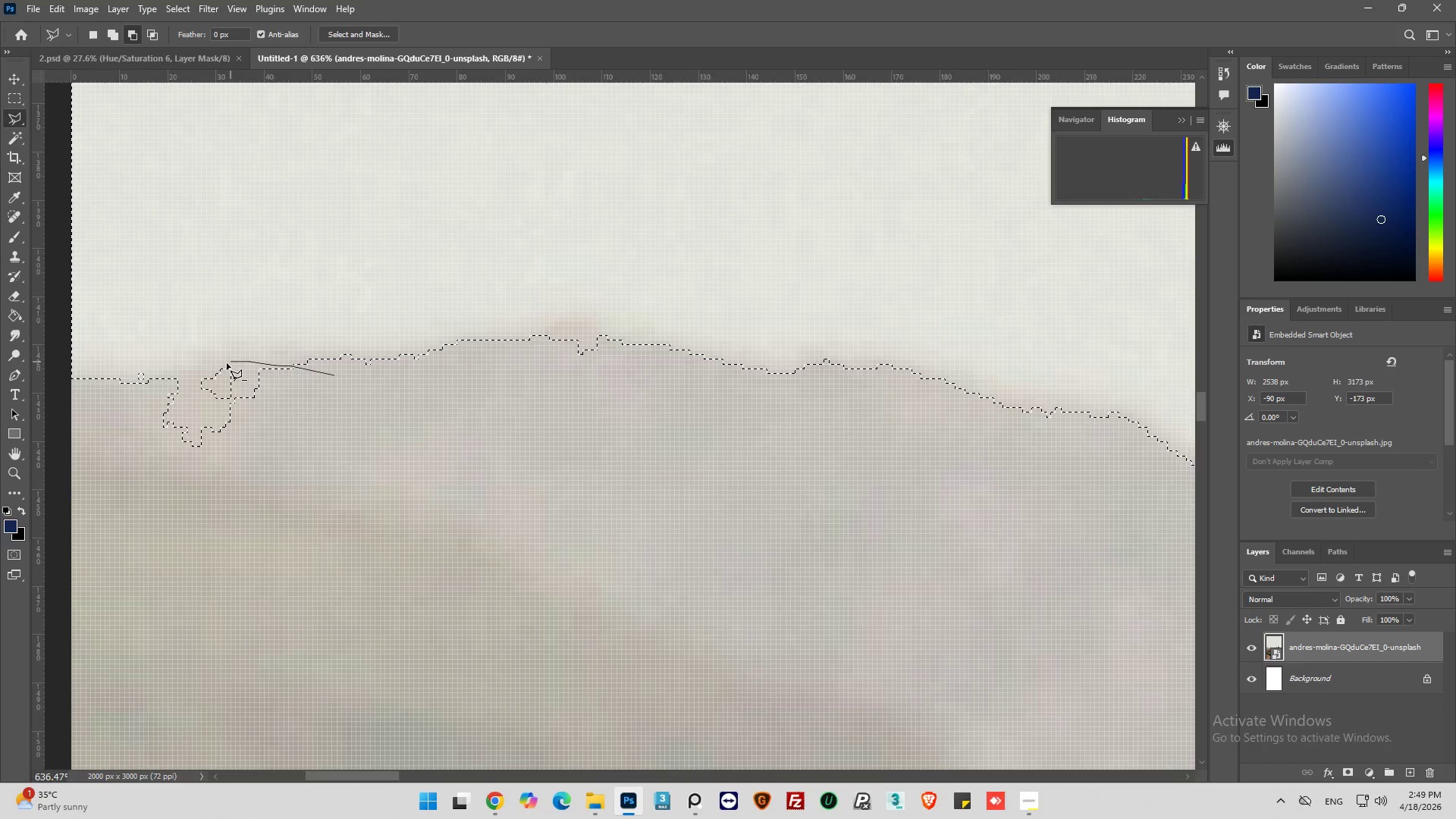 
left_click_drag(start_coordinate=[231, 362], to_coordinate=[215, 369])
 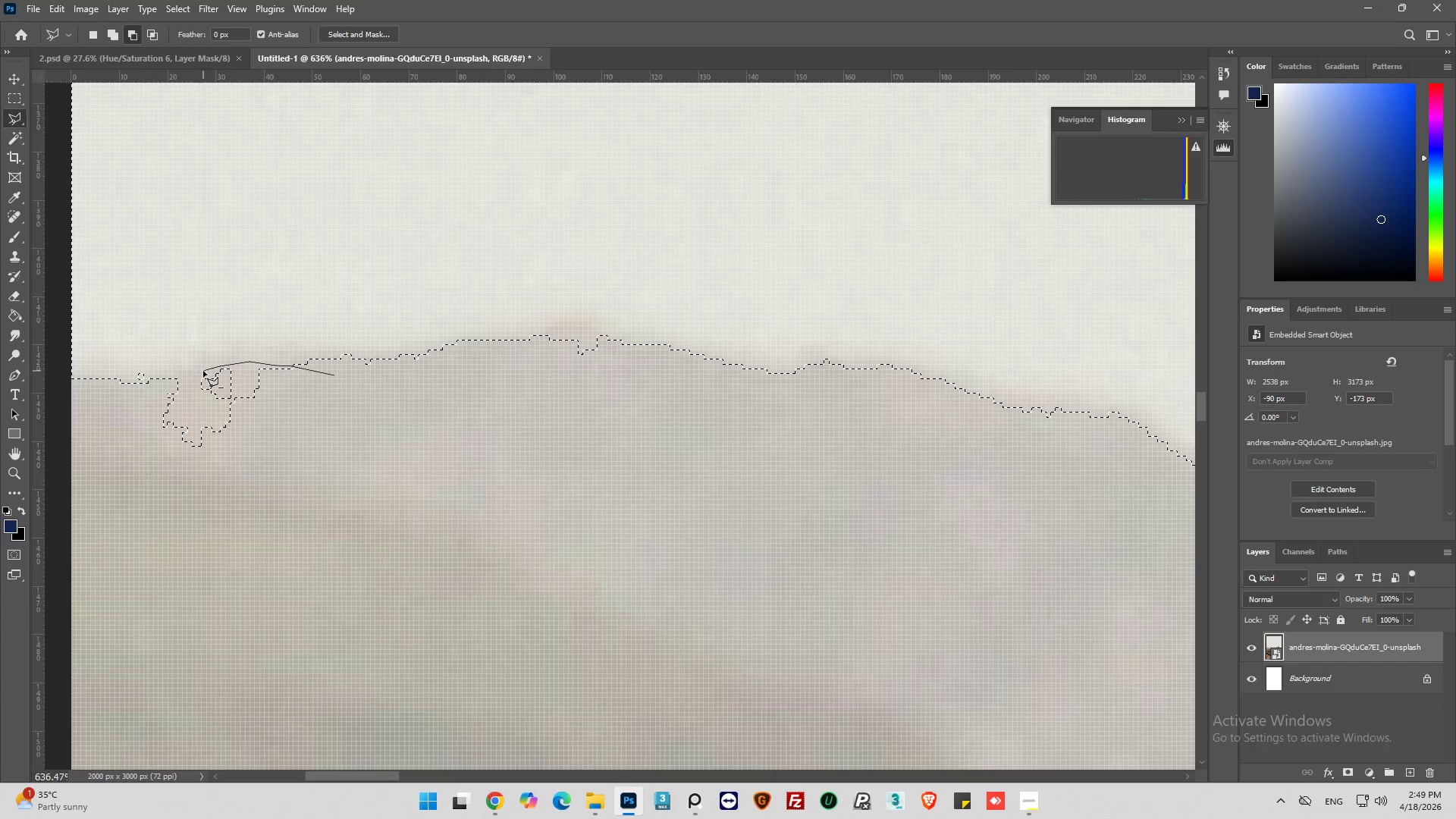 
left_click_drag(start_coordinate=[203, 371], to_coordinate=[197, 372])
 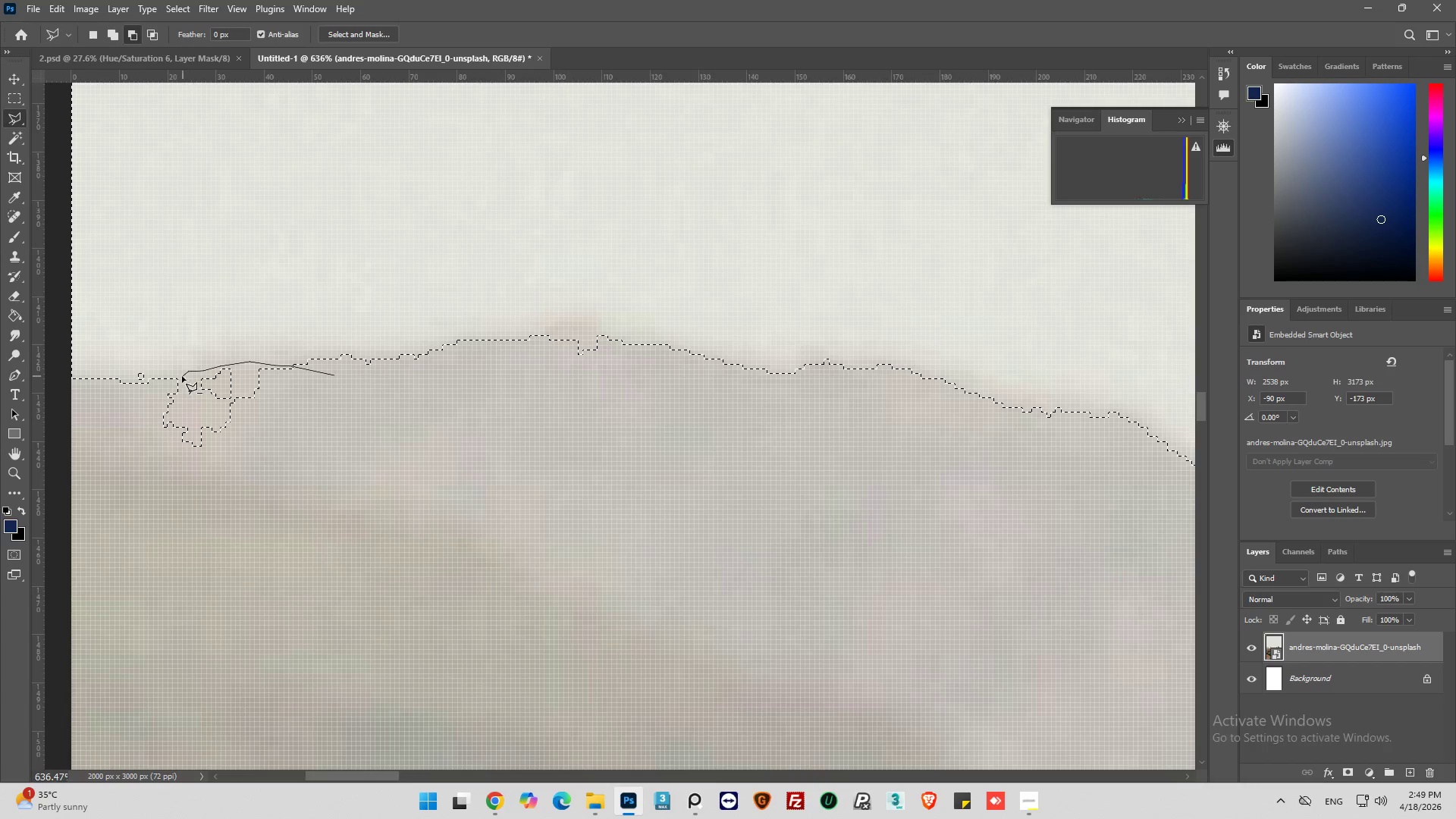 
left_click_drag(start_coordinate=[179, 378], to_coordinate=[173, 384])
 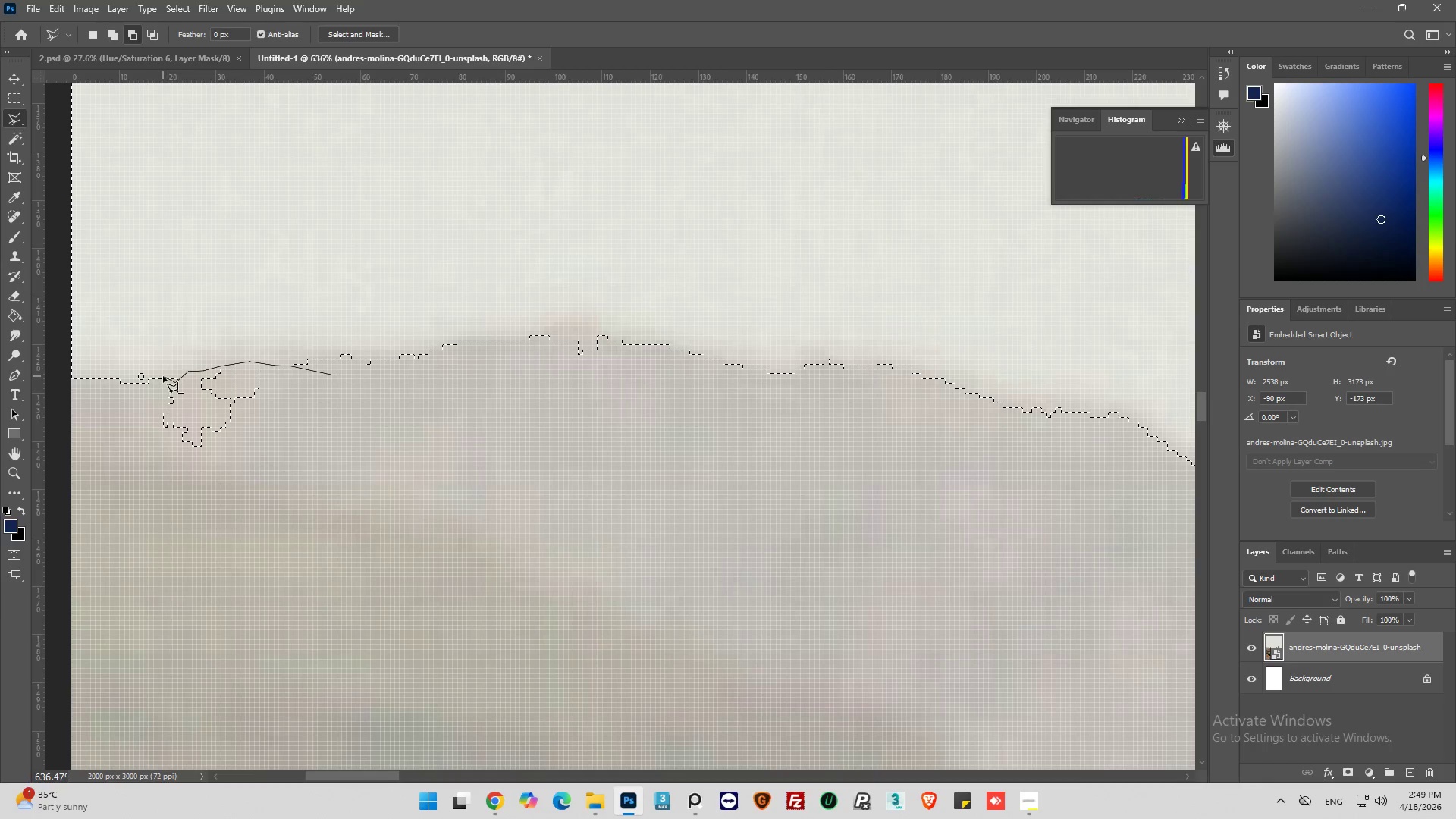 
left_click_drag(start_coordinate=[163, 375], to_coordinate=[152, 375])
 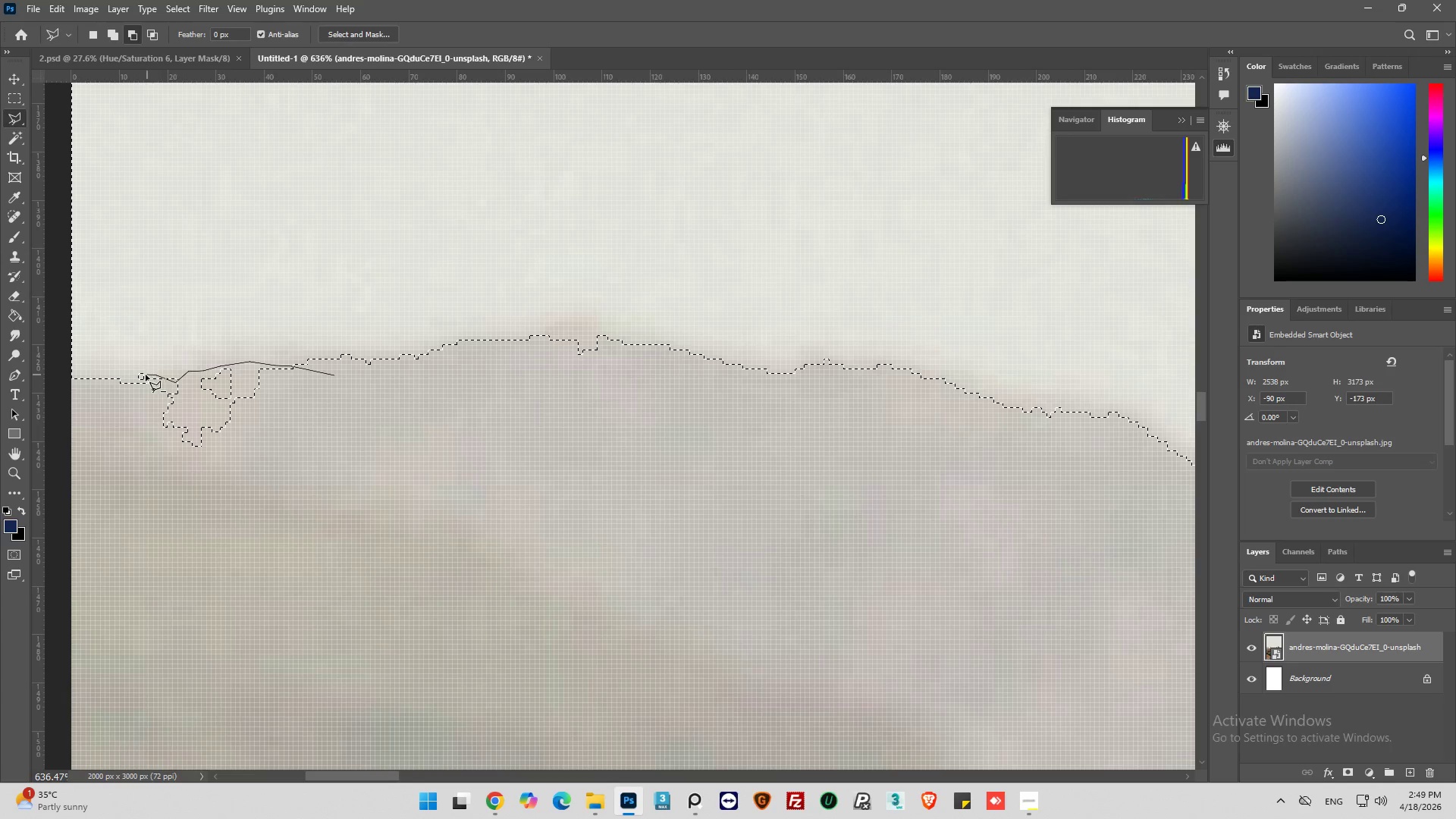 
left_click_drag(start_coordinate=[147, 375], to_coordinate=[140, 377])
 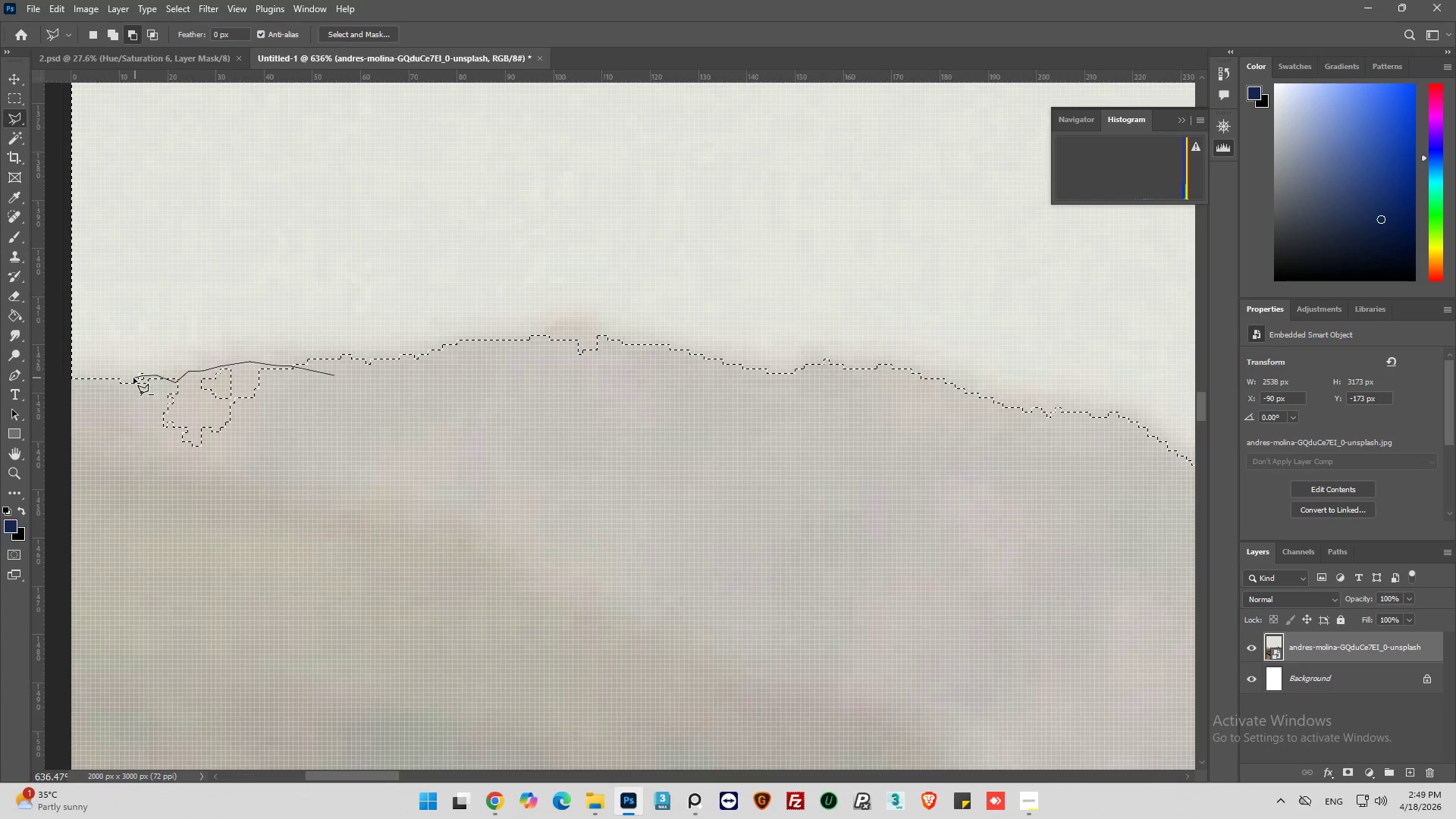 
left_click_drag(start_coordinate=[133, 378], to_coordinate=[119, 381])
 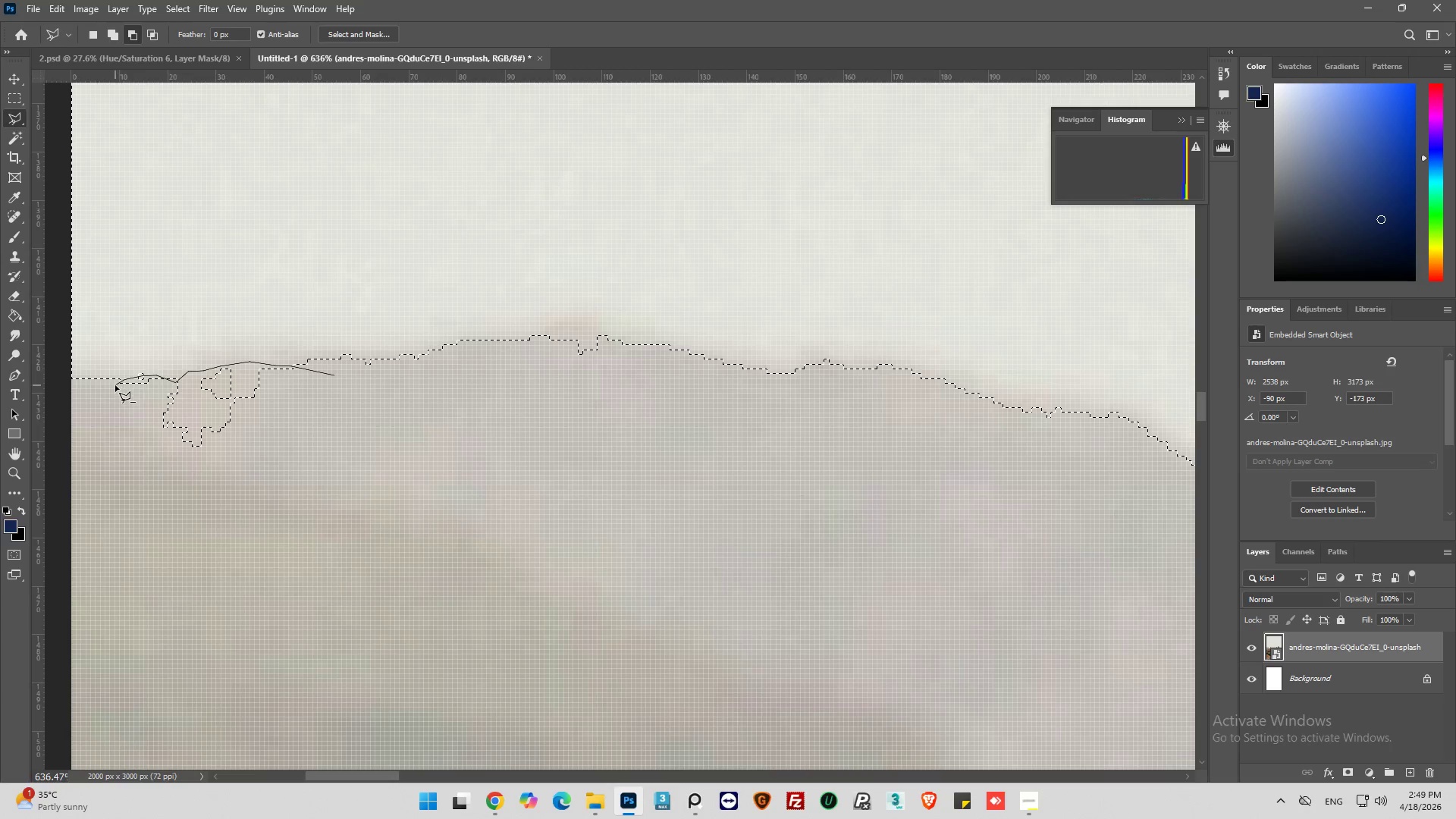 
left_click_drag(start_coordinate=[114, 386], to_coordinate=[110, 398])
 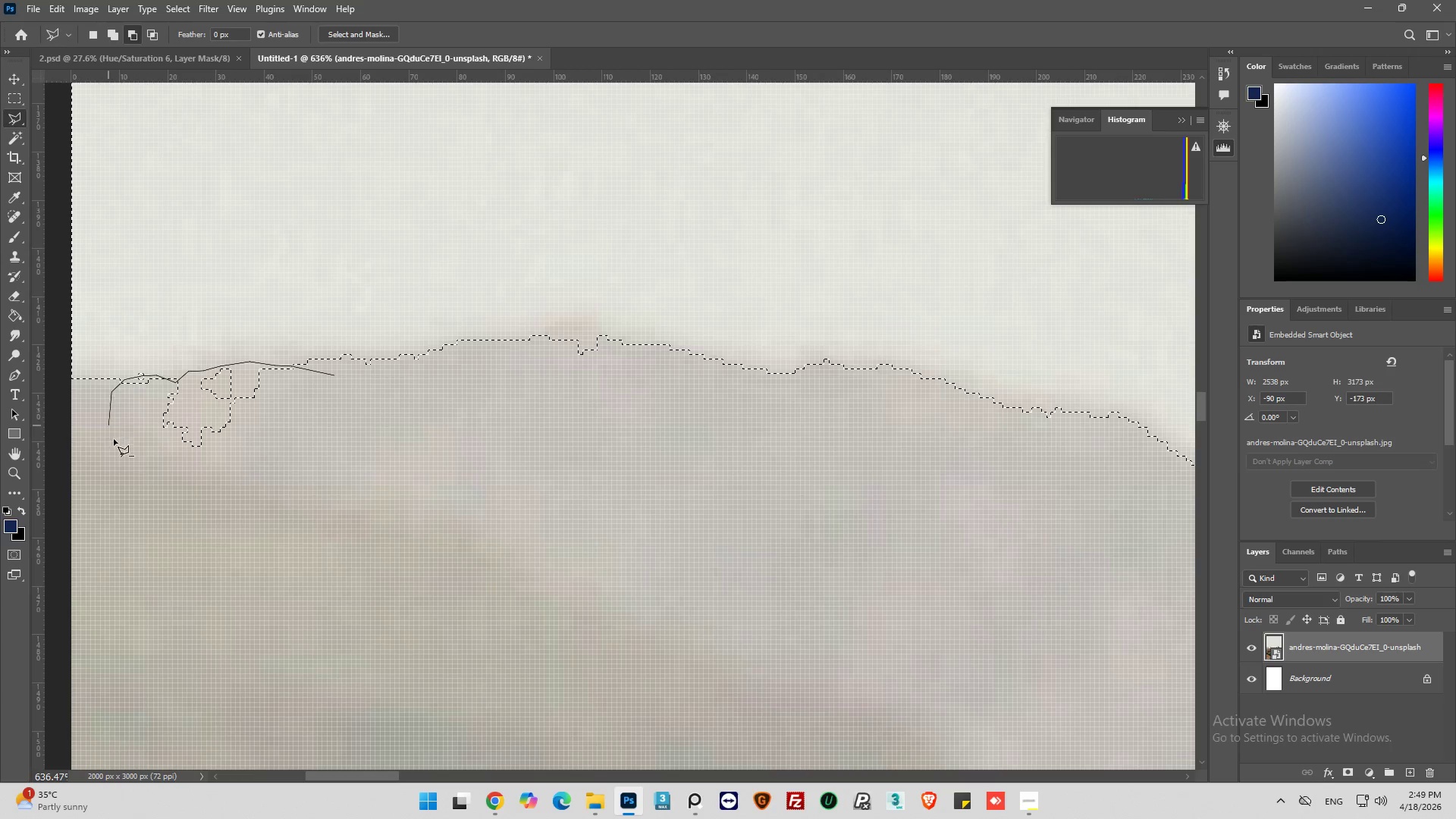 
left_click_drag(start_coordinate=[115, 441], to_coordinate=[122, 459])
 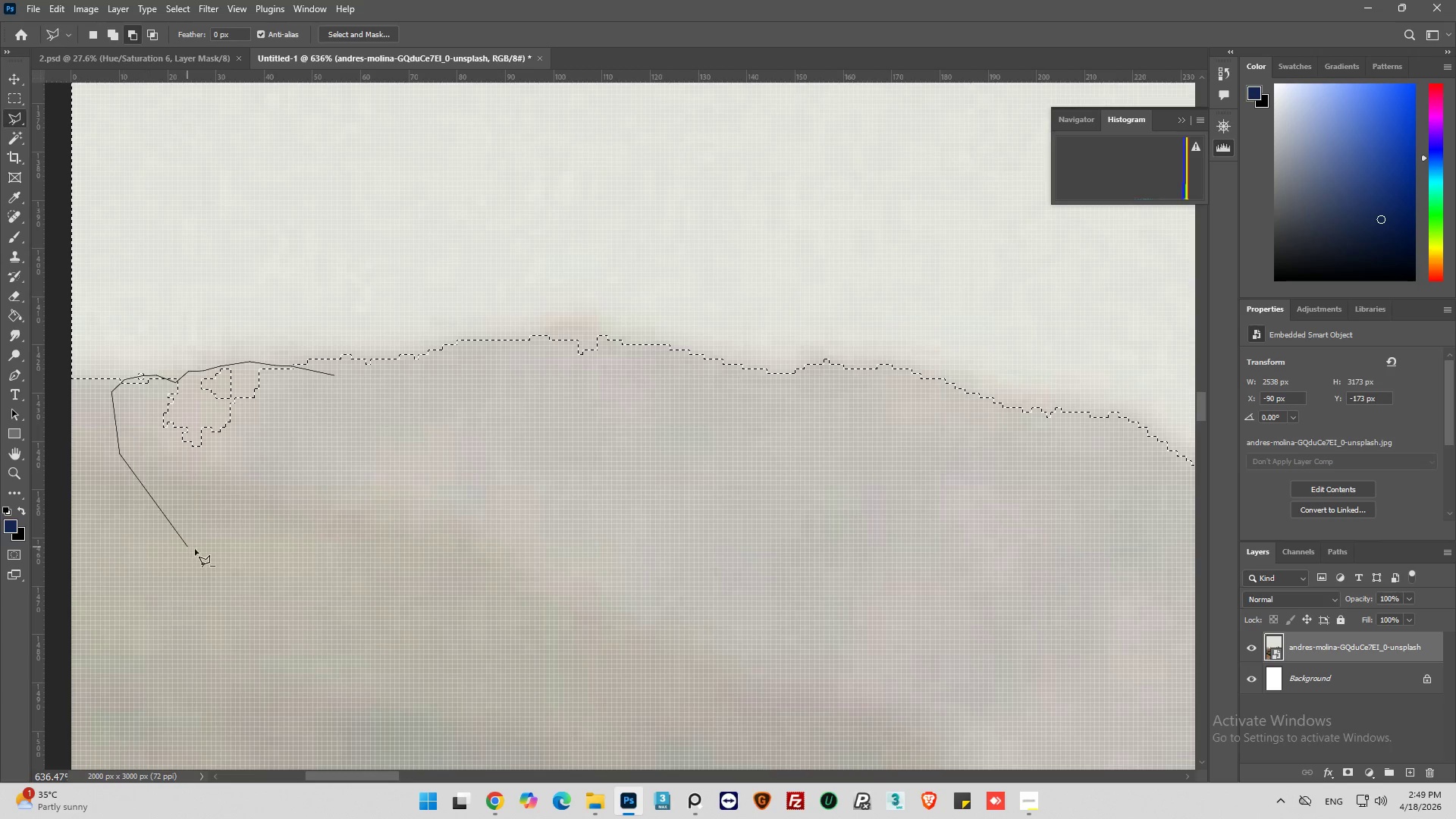 
left_click_drag(start_coordinate=[196, 549], to_coordinate=[291, 491])
 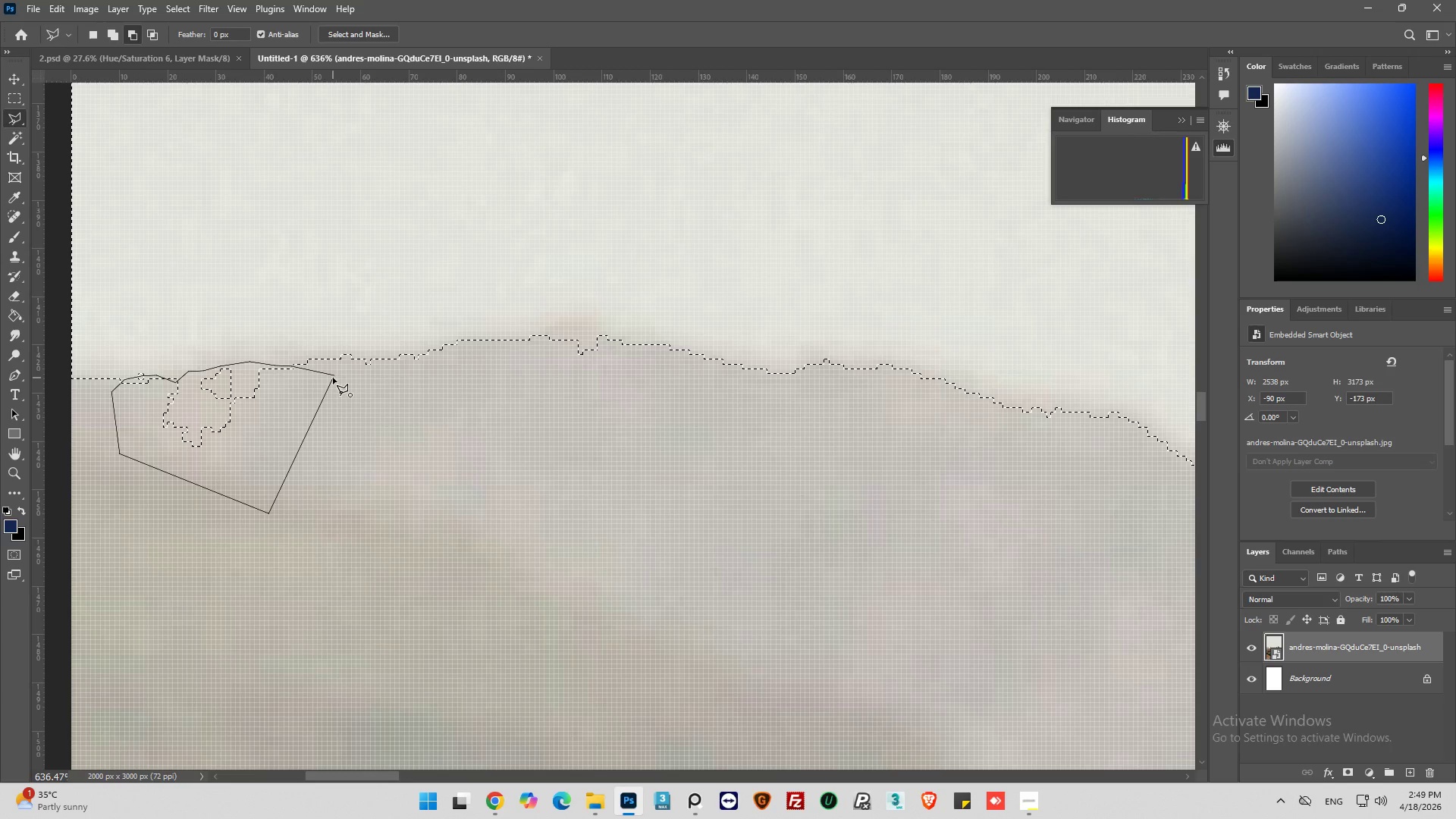 
left_click([333, 378])
 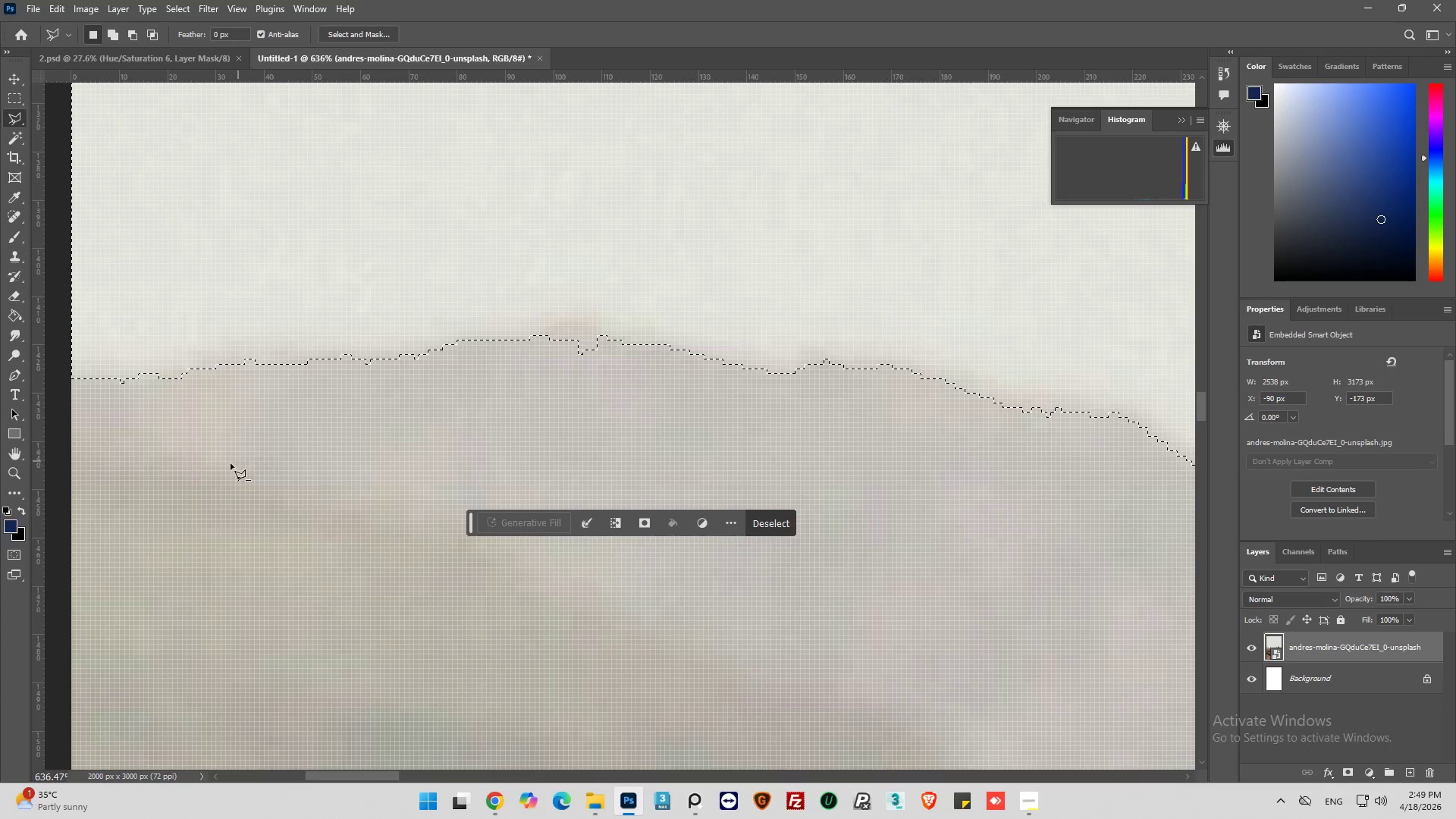 
hold_key(key=AltLeft, duration=0.62)
hold_key(key=AltLeft, duration=0.31)
hold_key(key=AltLeft, duration=0.33)
scroll: coordinate [134, 410], scroll_direction: down, amount: 35.0
 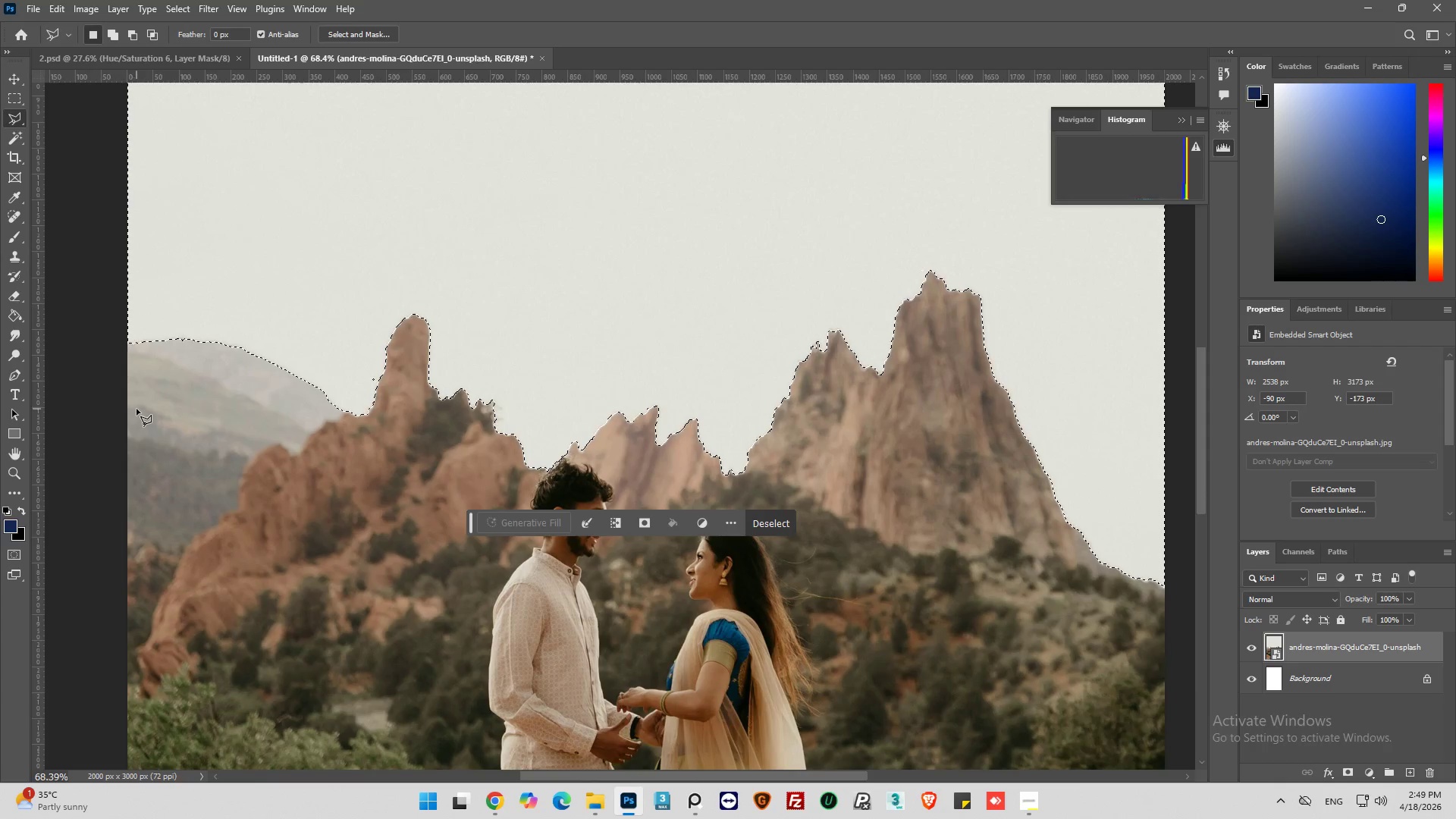 
hold_key(key=AltLeft, duration=1.31)
scroll: coordinate [928, 234], scroll_direction: up, amount: 19.0
 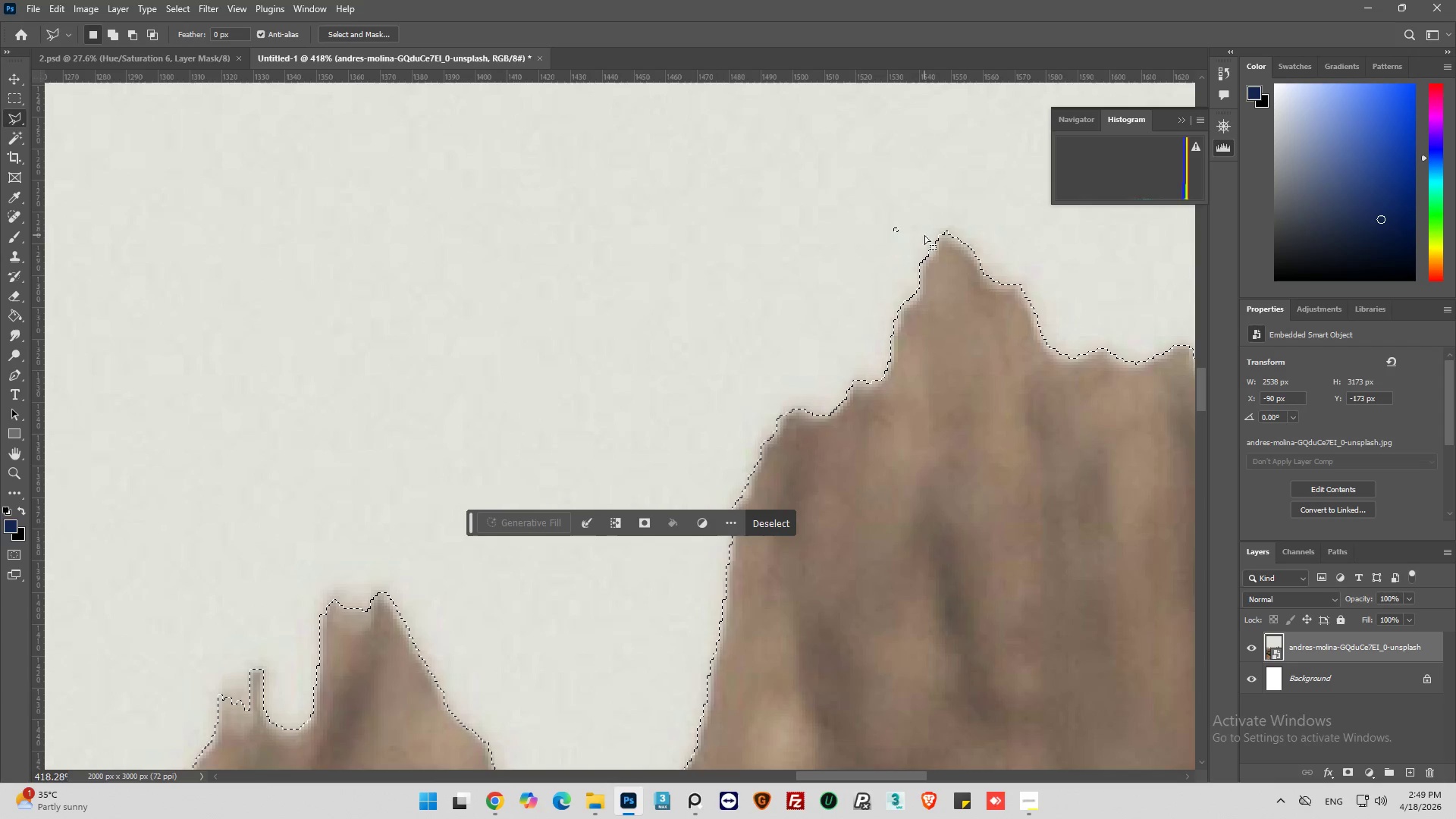 
hold_key(key=ControlLeft, duration=1.09)
left_click([905, 209])
 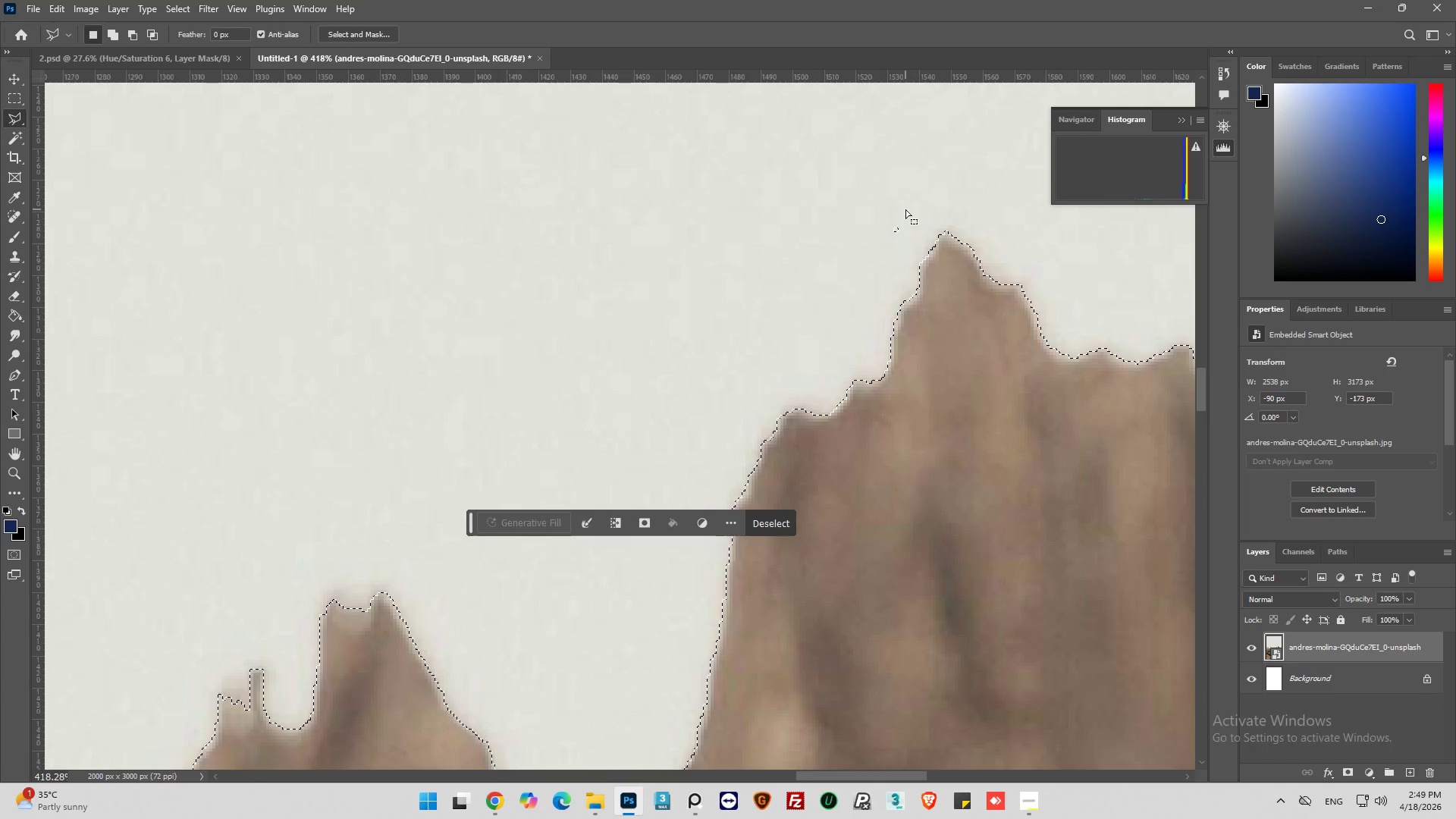 
hold_key(key=ShiftLeft, duration=0.61)
 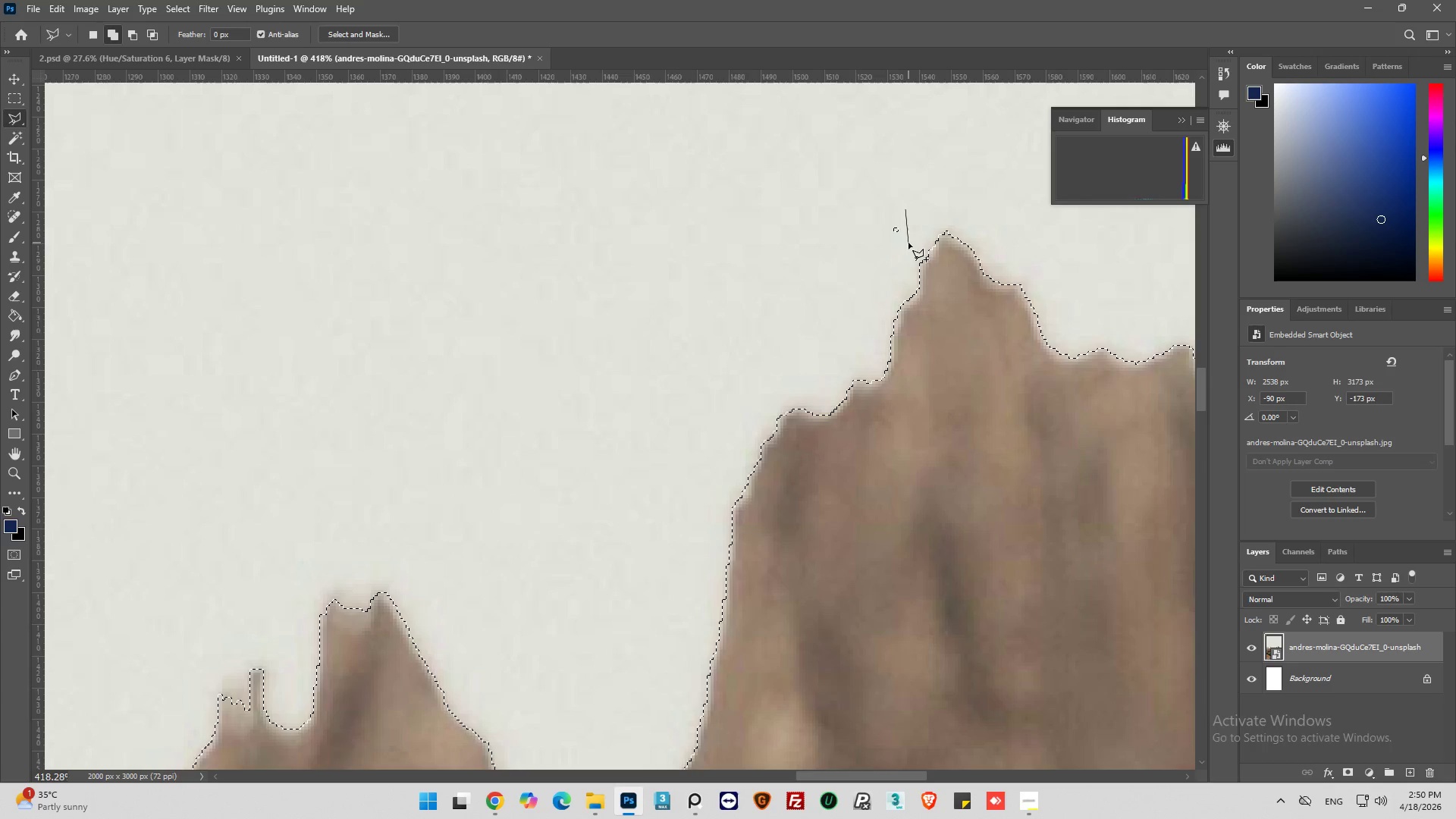 
left_click_drag(start_coordinate=[908, 243], to_coordinate=[872, 253])
 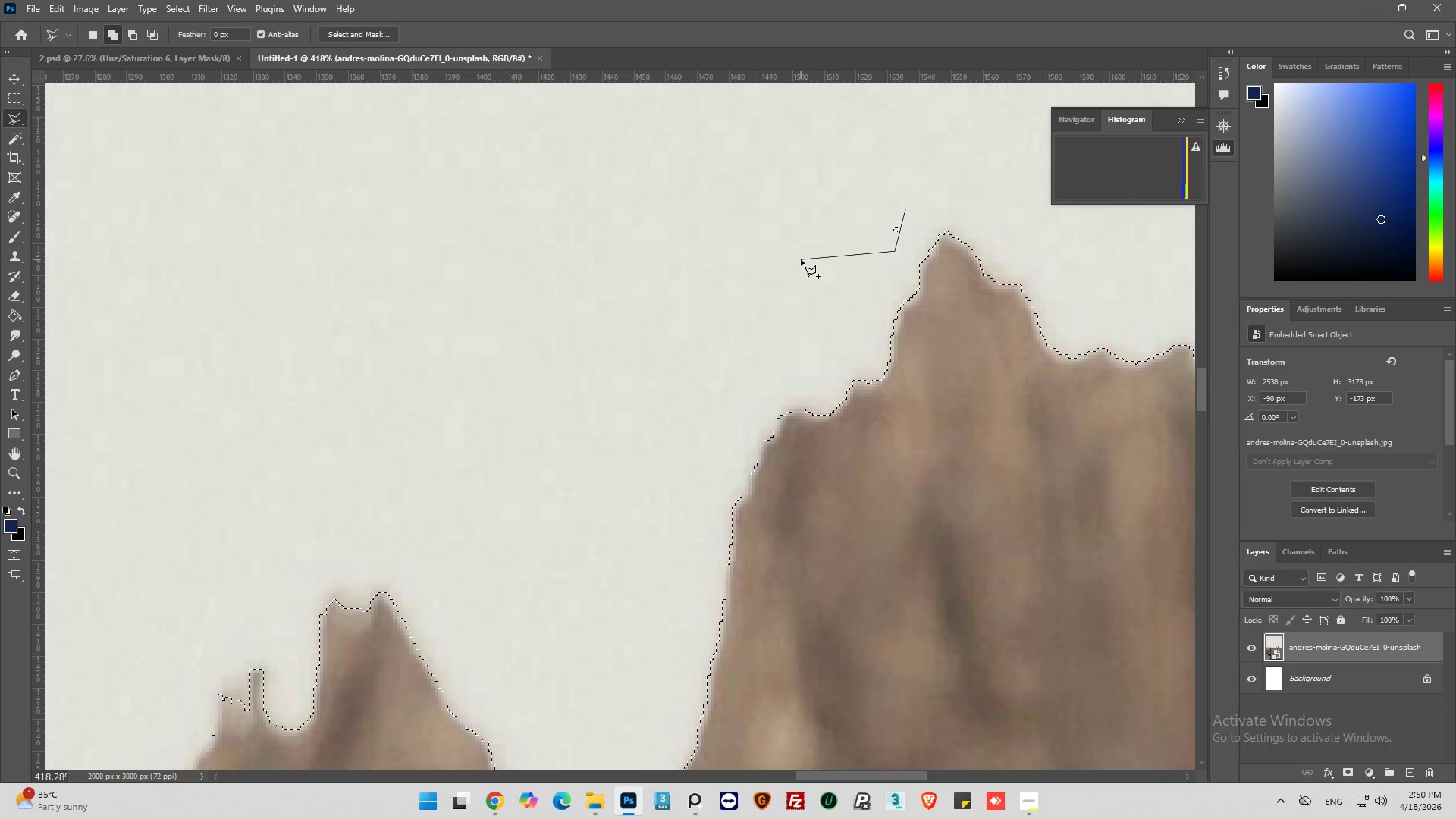 
left_click_drag(start_coordinate=[801, 259], to_coordinate=[802, 243])
 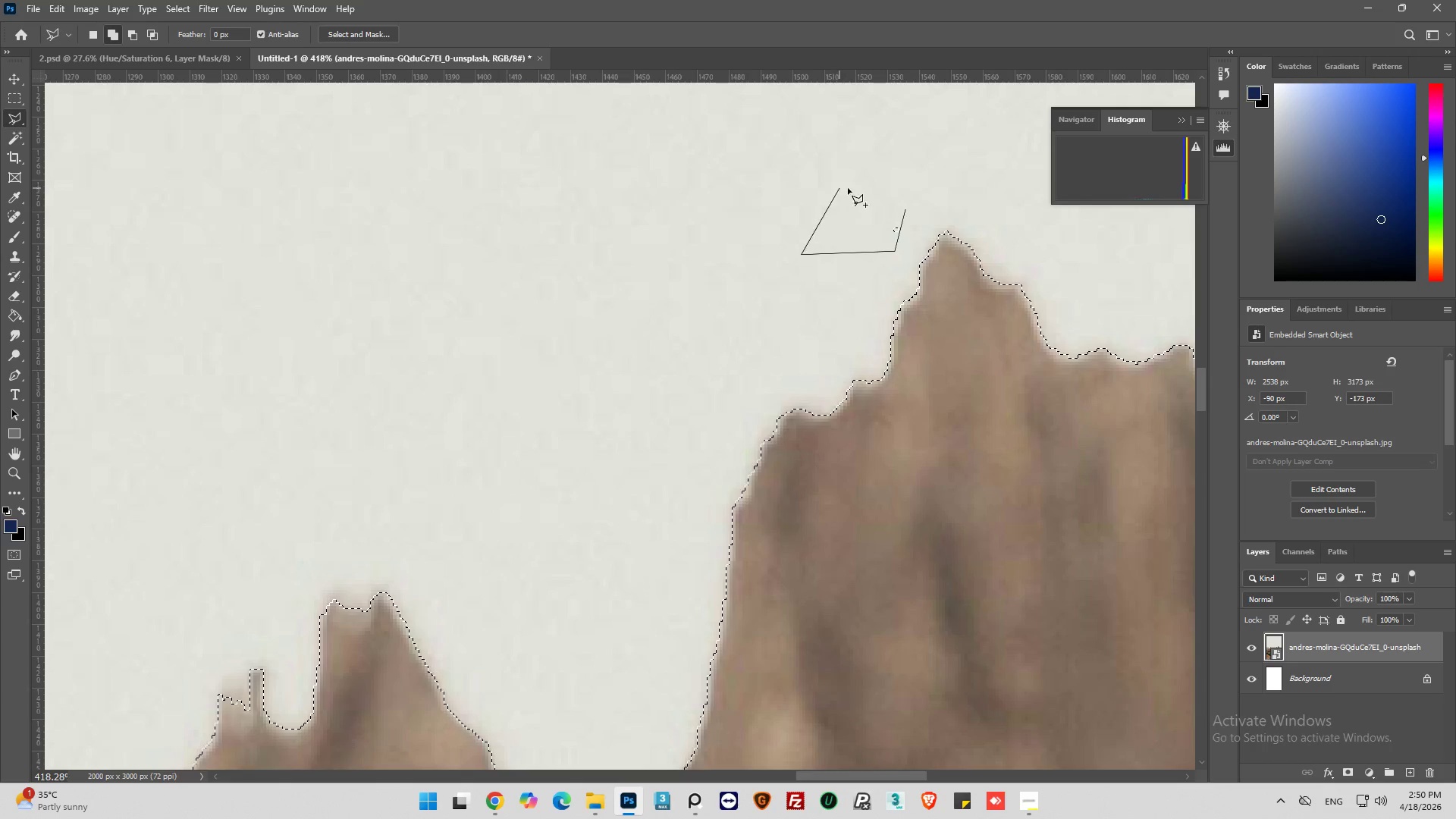 
left_click_drag(start_coordinate=[844, 188], to_coordinate=[869, 190])
 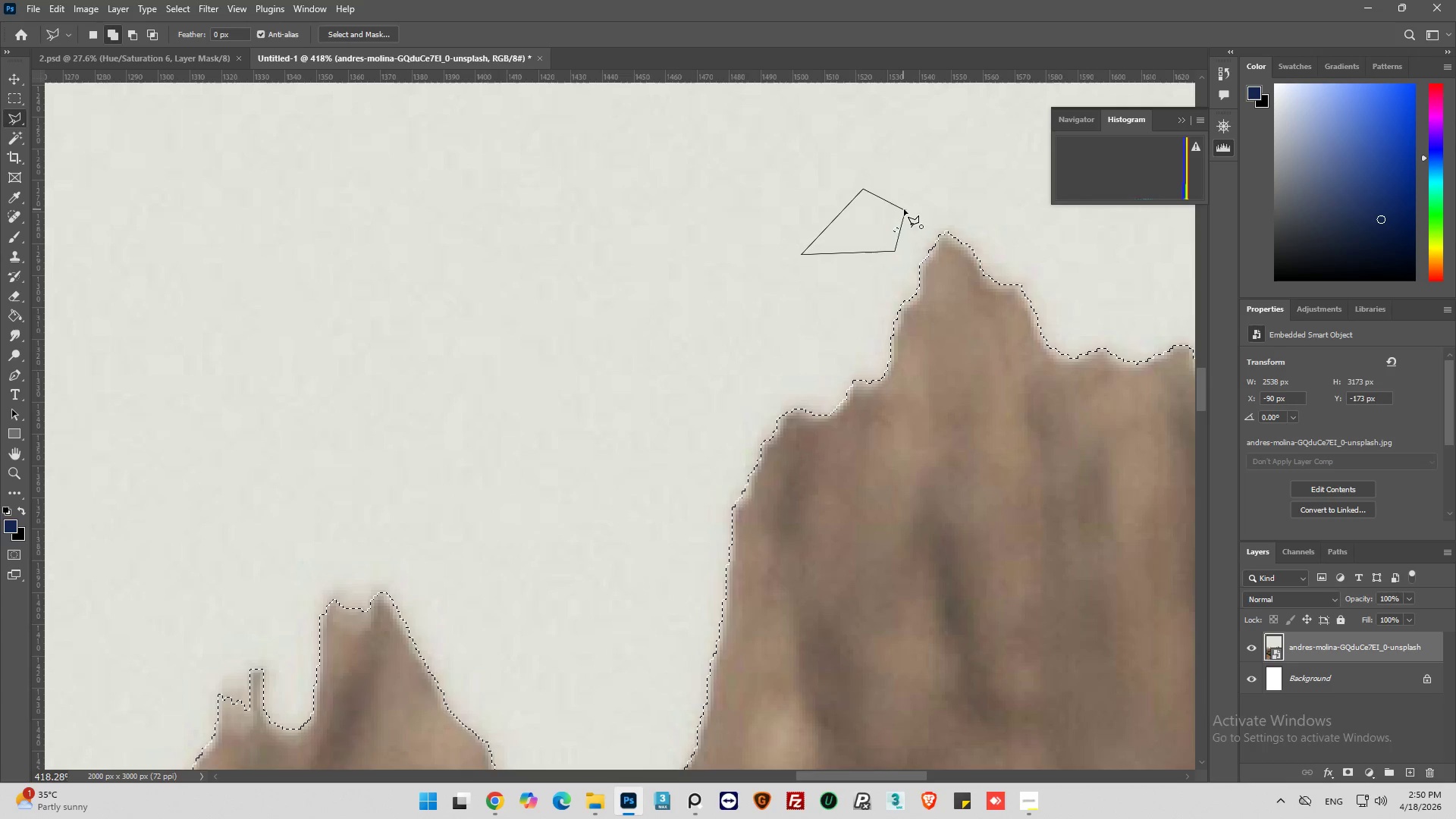 
left_click([905, 209])
 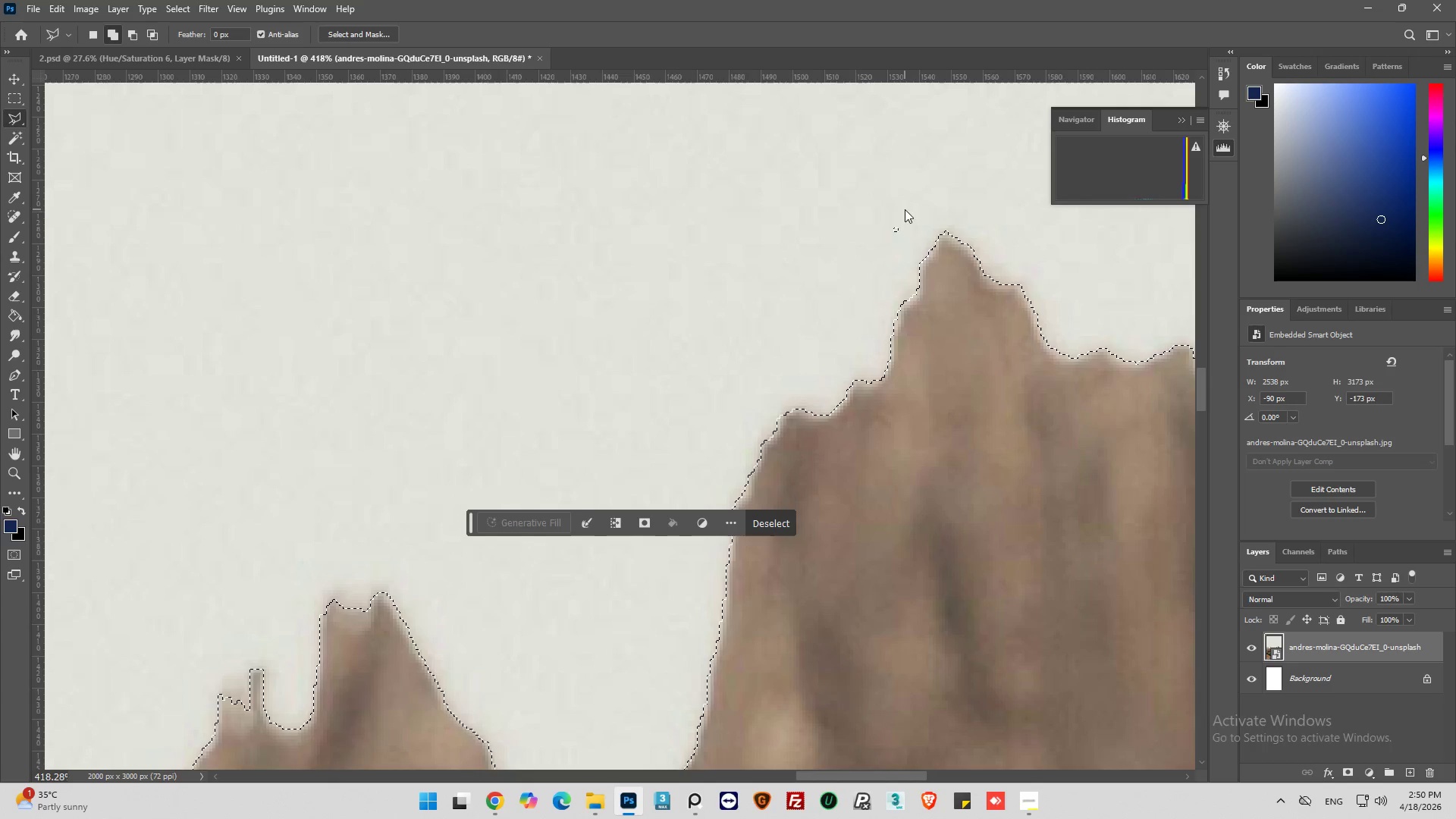 
hold_key(key=AltLeft, duration=0.98)
 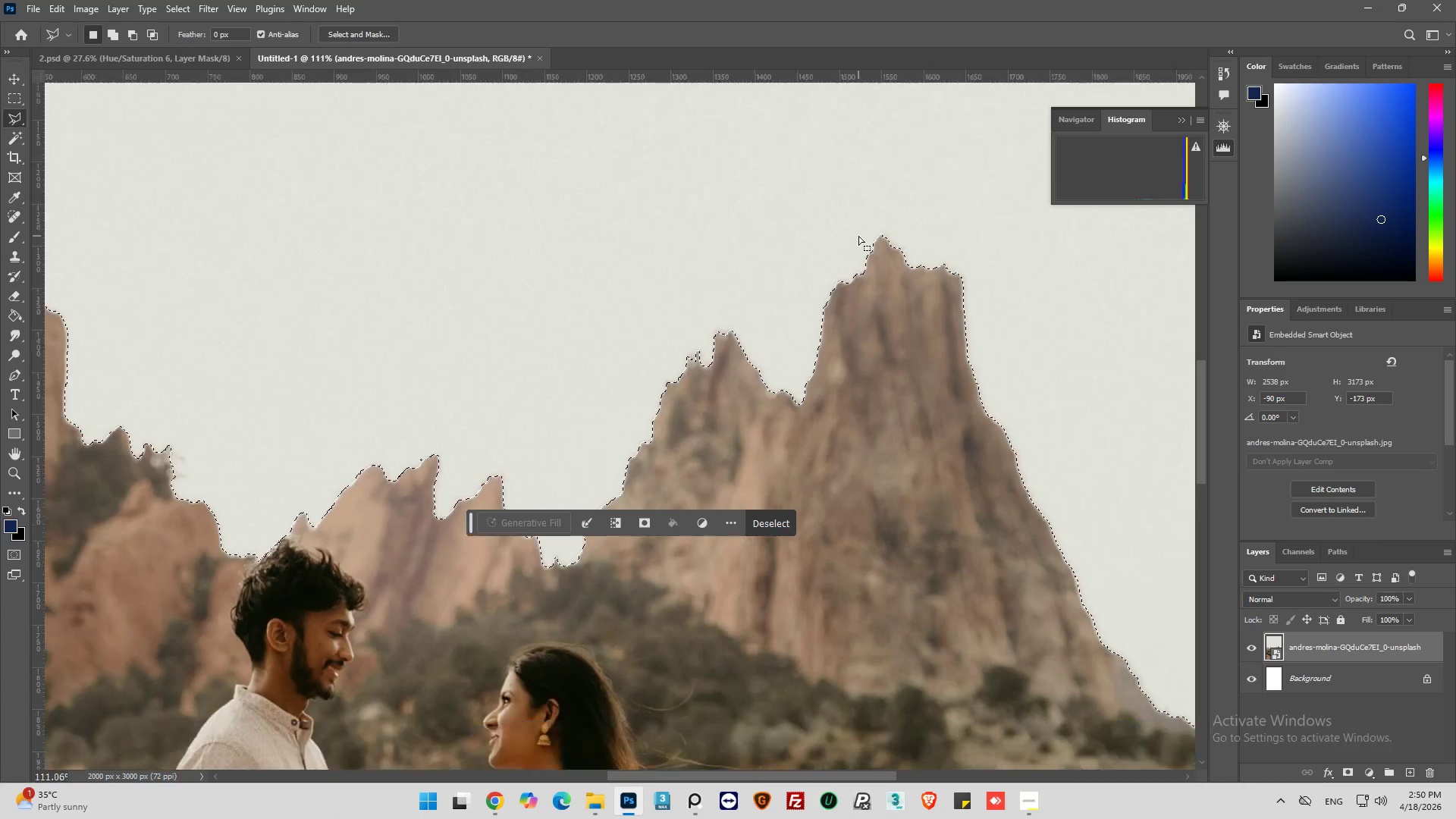 
hold_key(key=AltLeft, duration=1.11)
 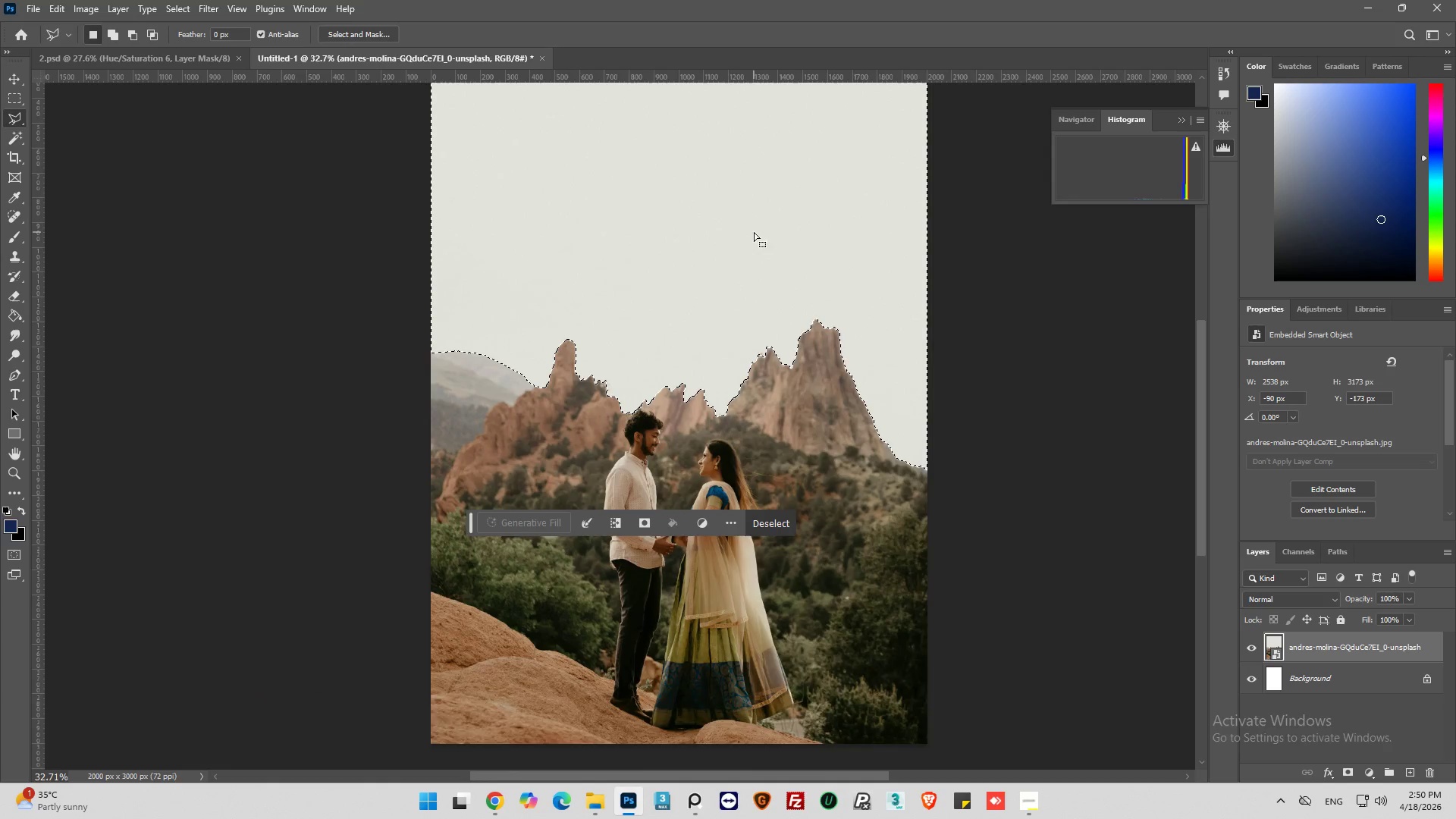 
scroll: coordinate [858, 236], scroll_direction: down, amount: 19.0
 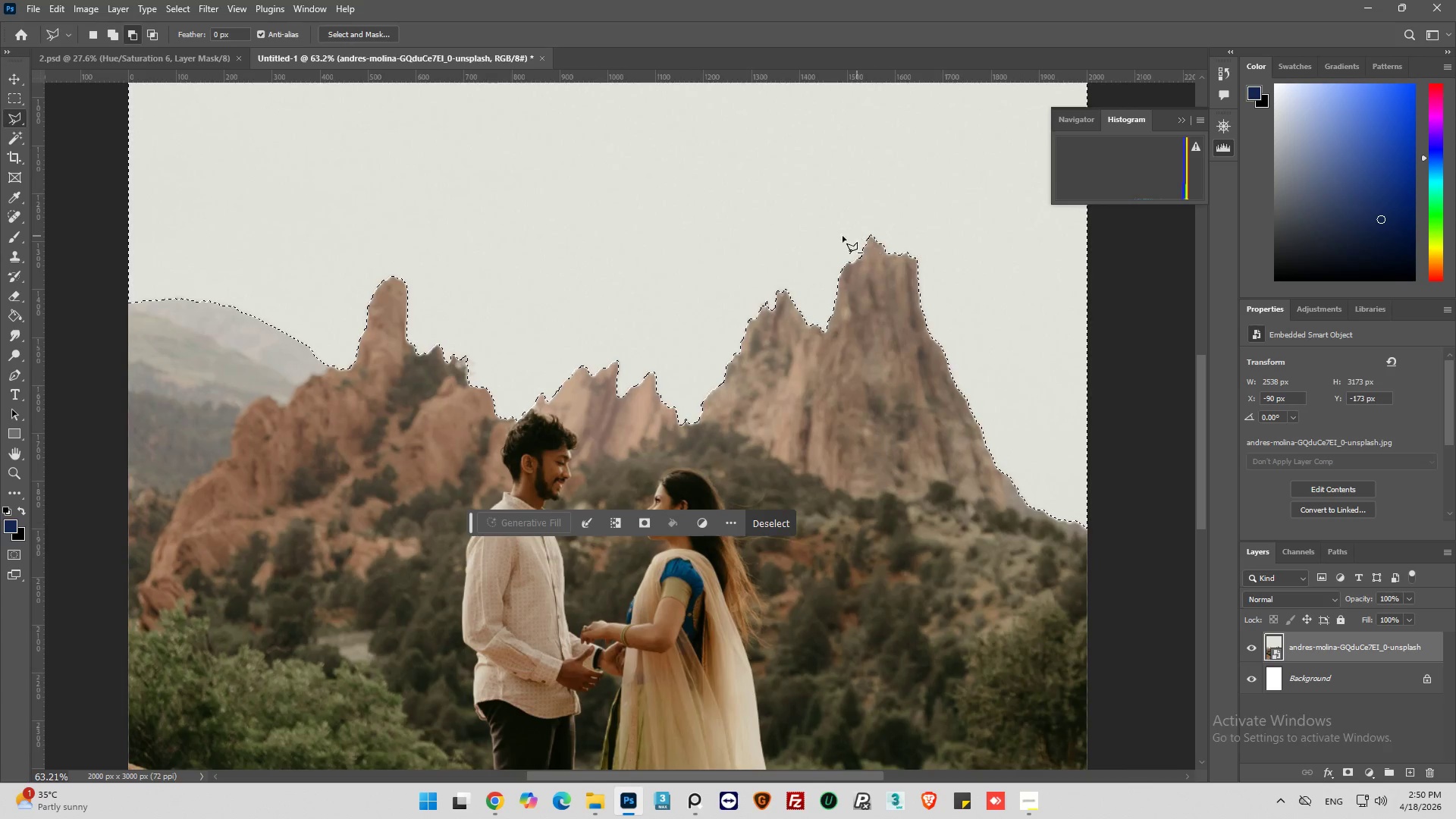 
scroll: coordinate [755, 234], scroll_direction: up, amount: 4.0
 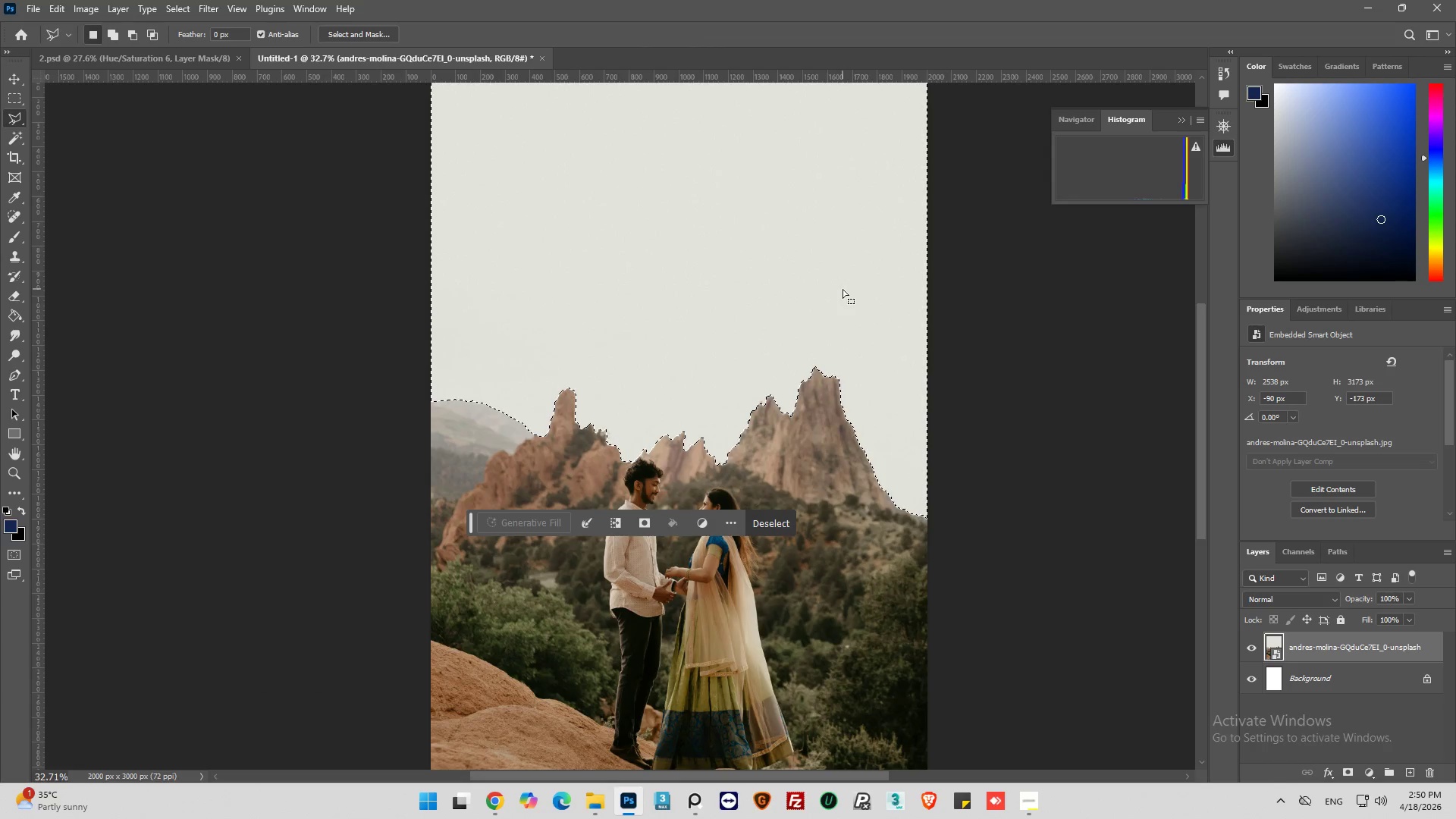 
key(Control+Shift+I)
 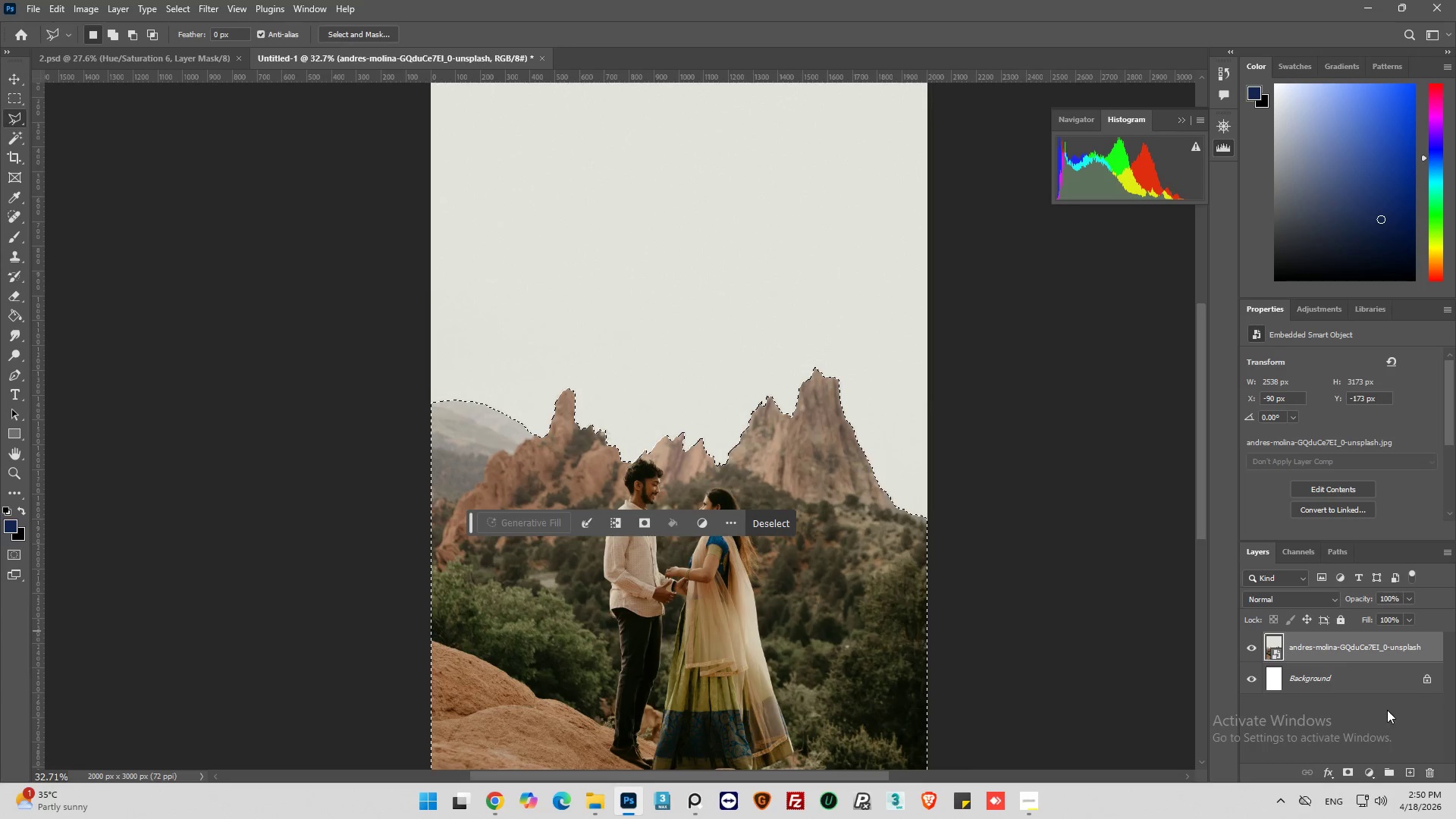 
key(Control+J)
 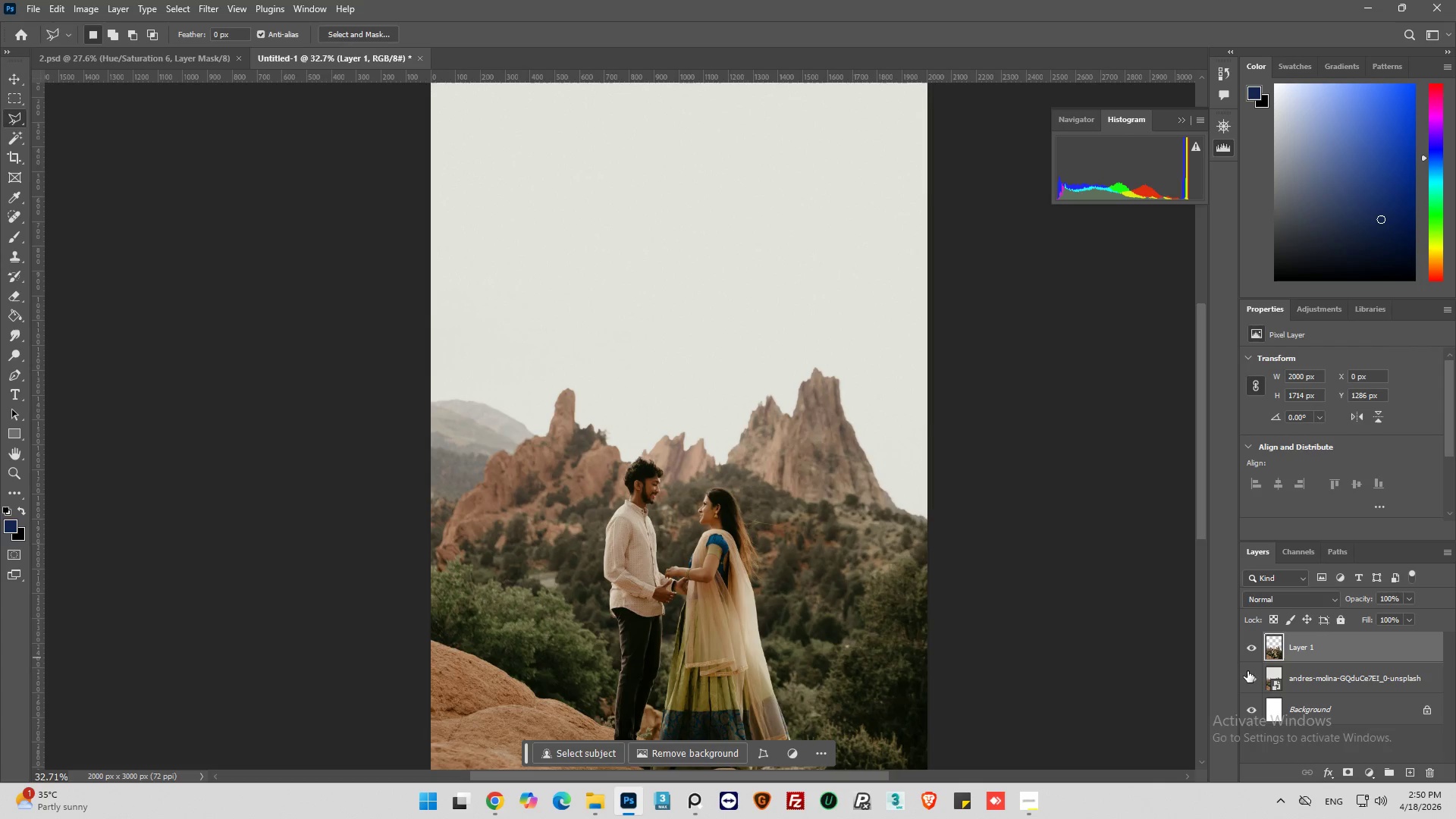 
left_click([1247, 678])
 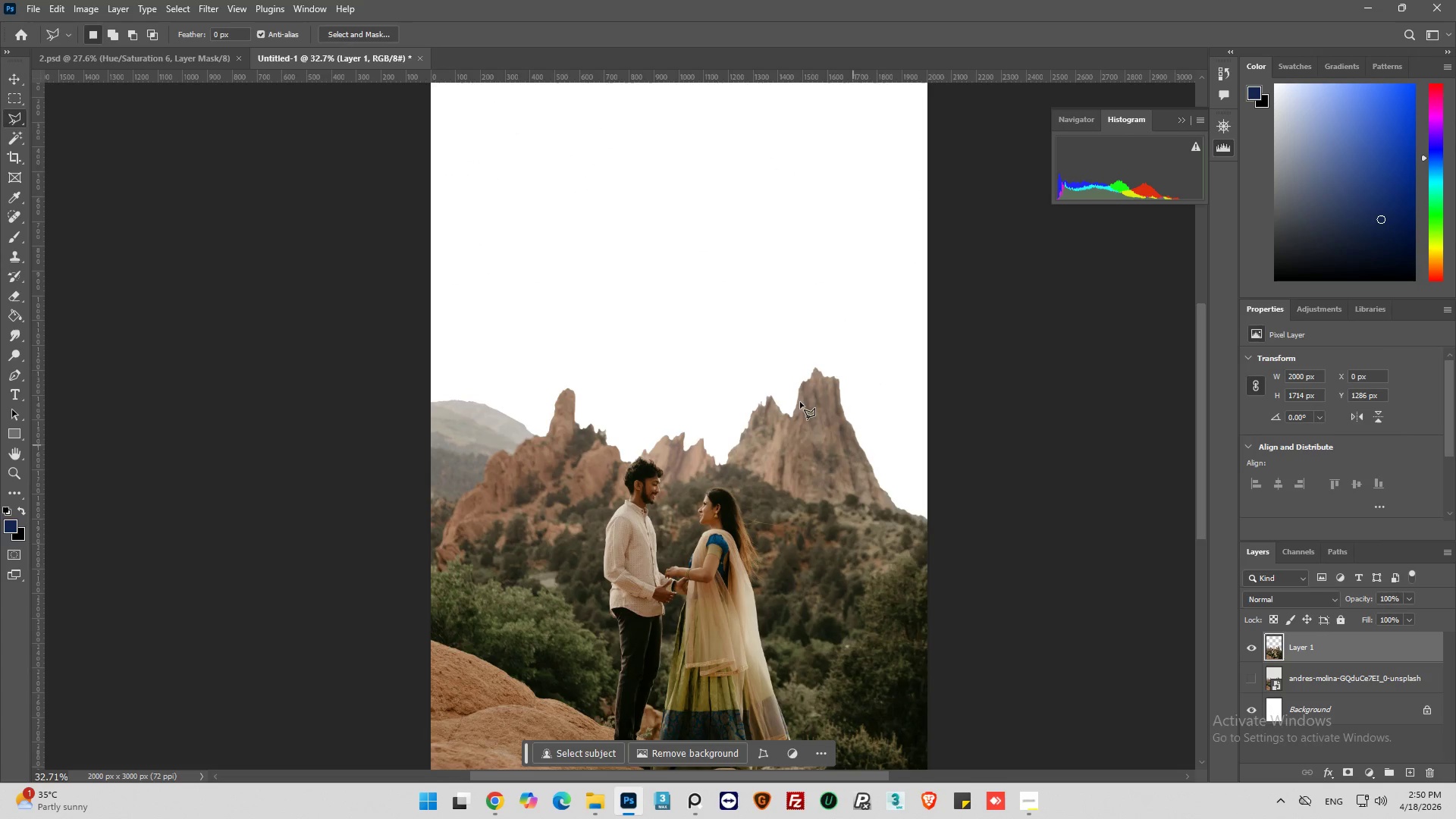 
hold_key(key=AltLeft, duration=0.39)
scroll: coordinate [691, 350], scroll_direction: down, amount: 1.0
 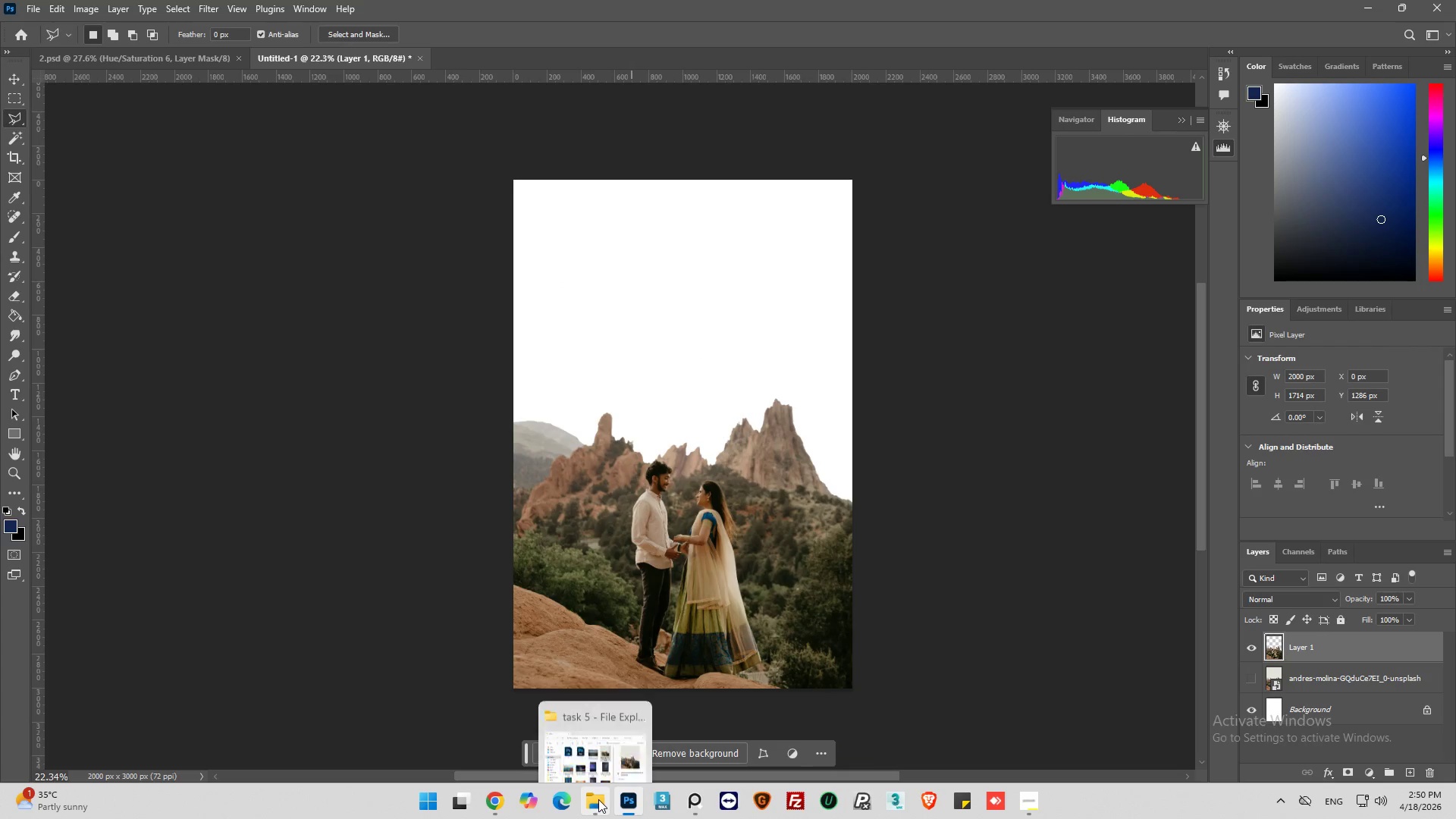 
left_click([588, 800])
 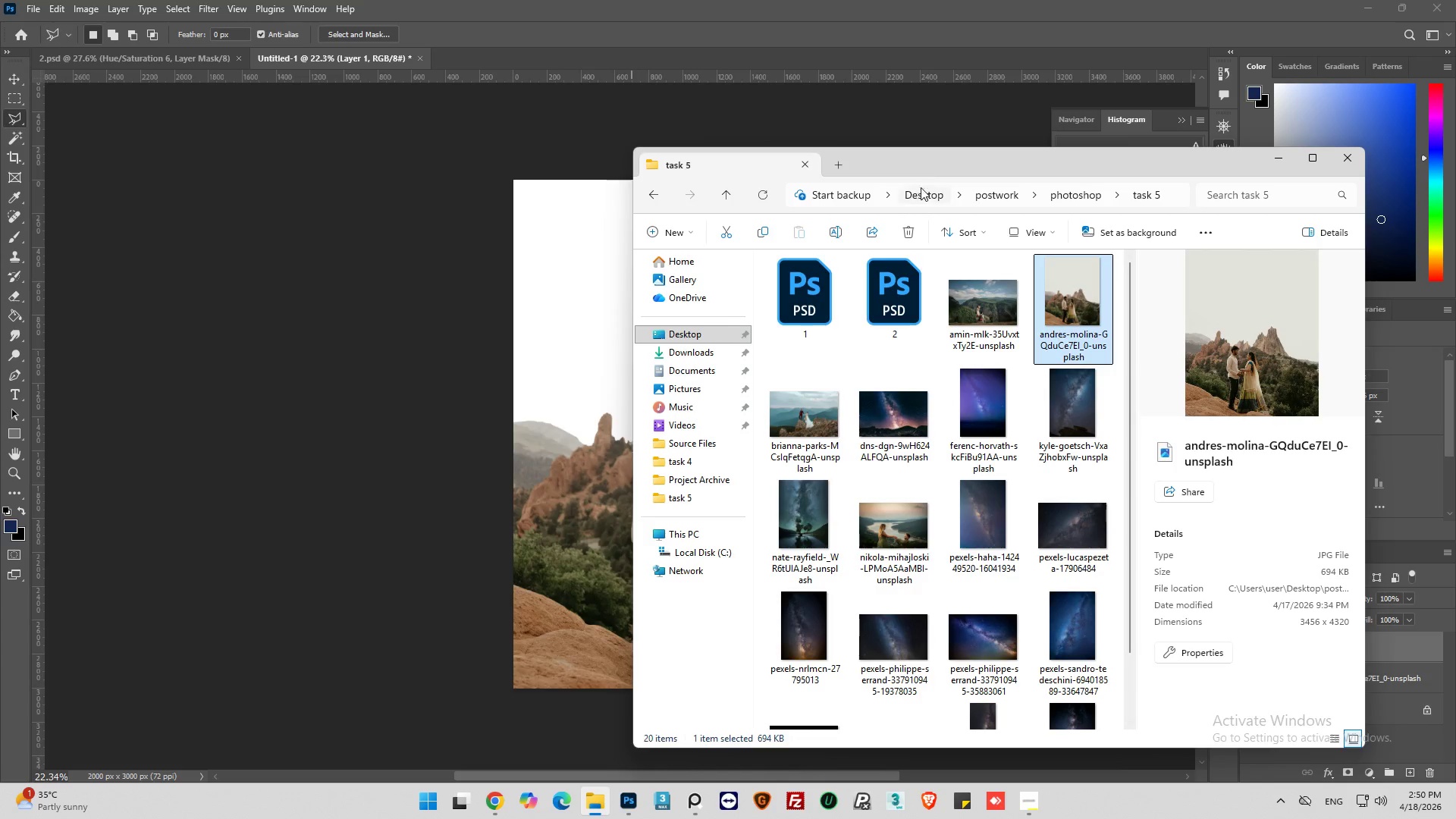 
left_click_drag(start_coordinate=[929, 166], to_coordinate=[1103, 171])
 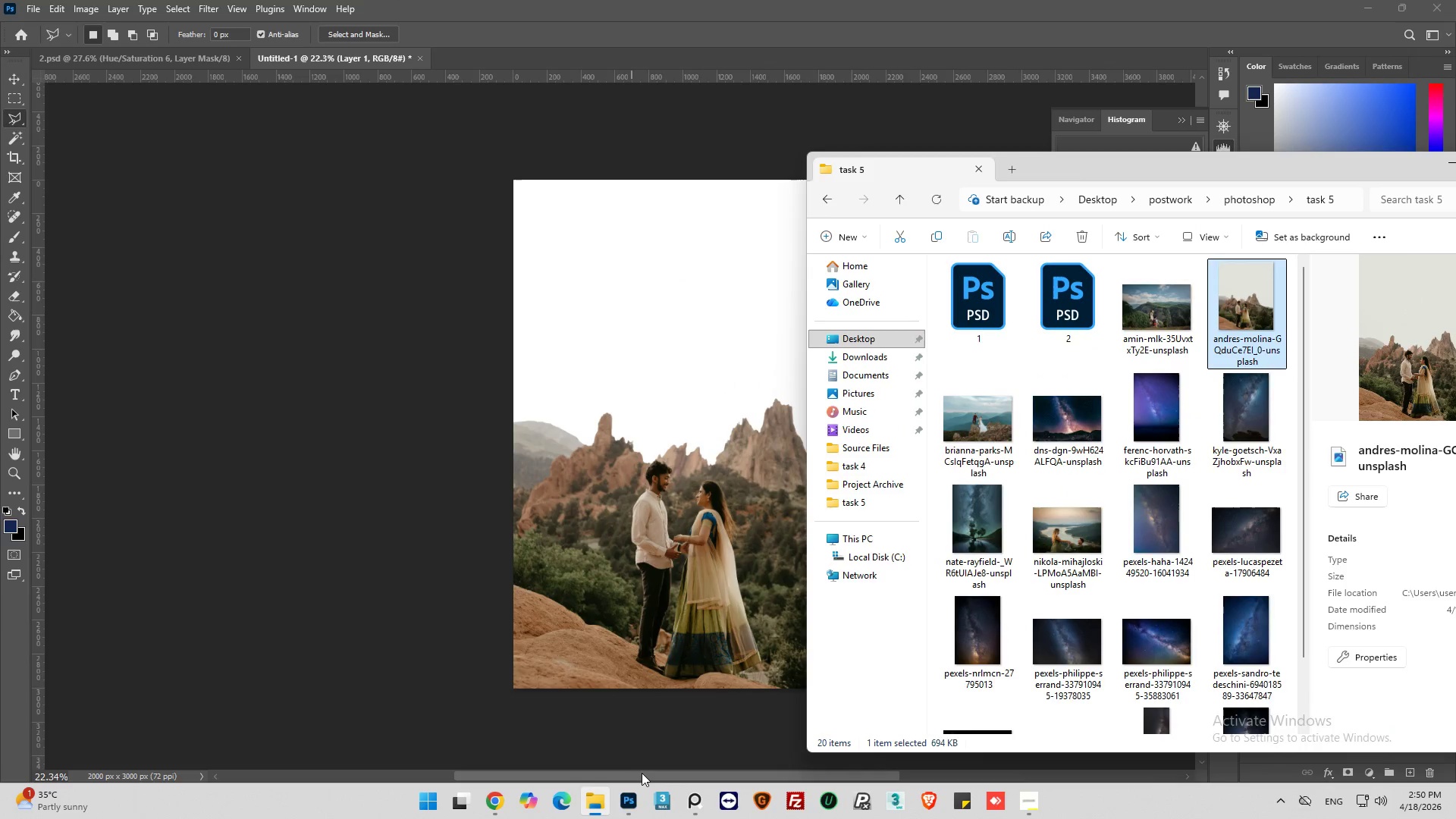 
left_click_drag(start_coordinate=[642, 773], to_coordinate=[692, 777])
 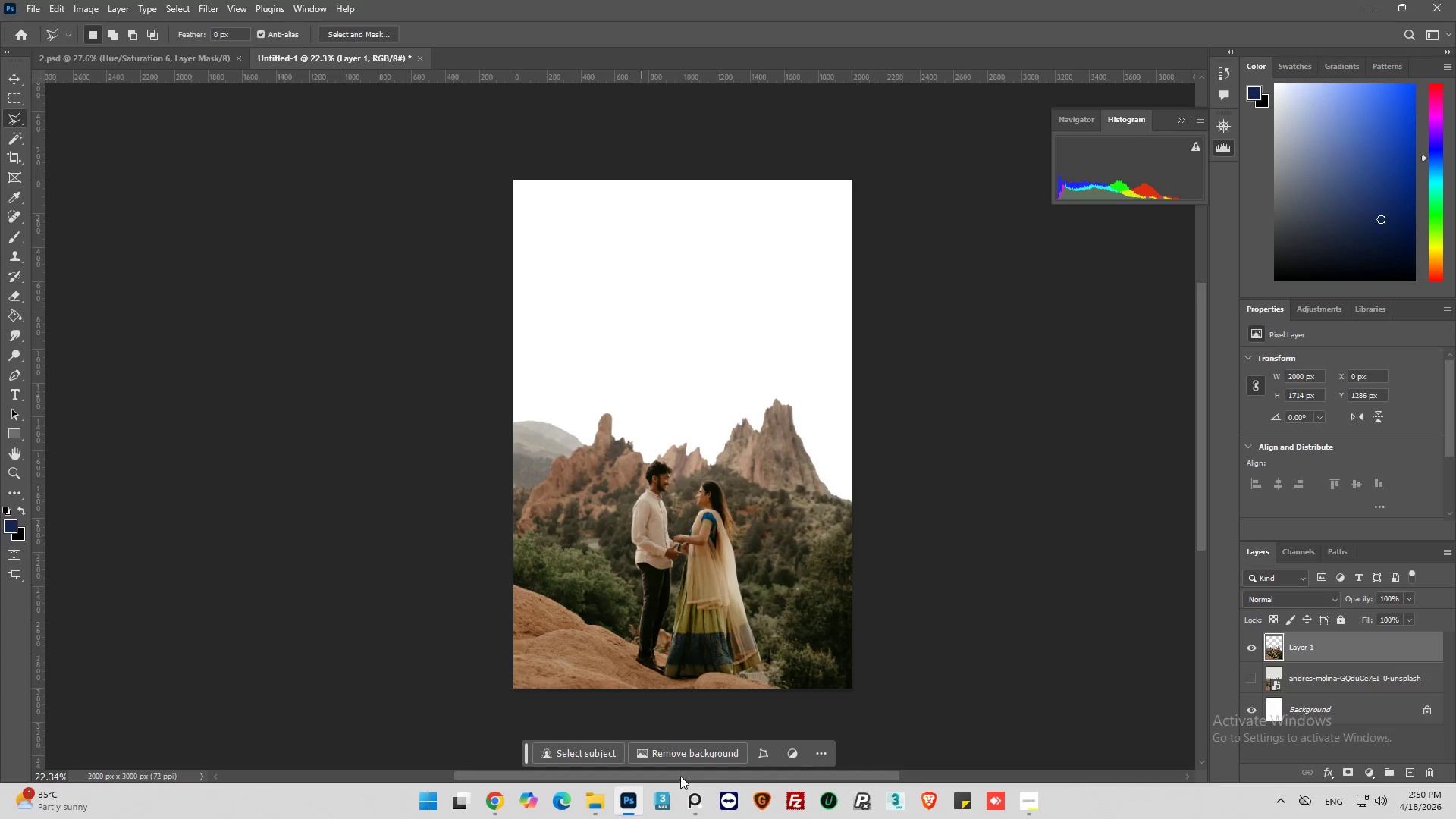 
left_click_drag(start_coordinate=[680, 776], to_coordinate=[754, 789])
 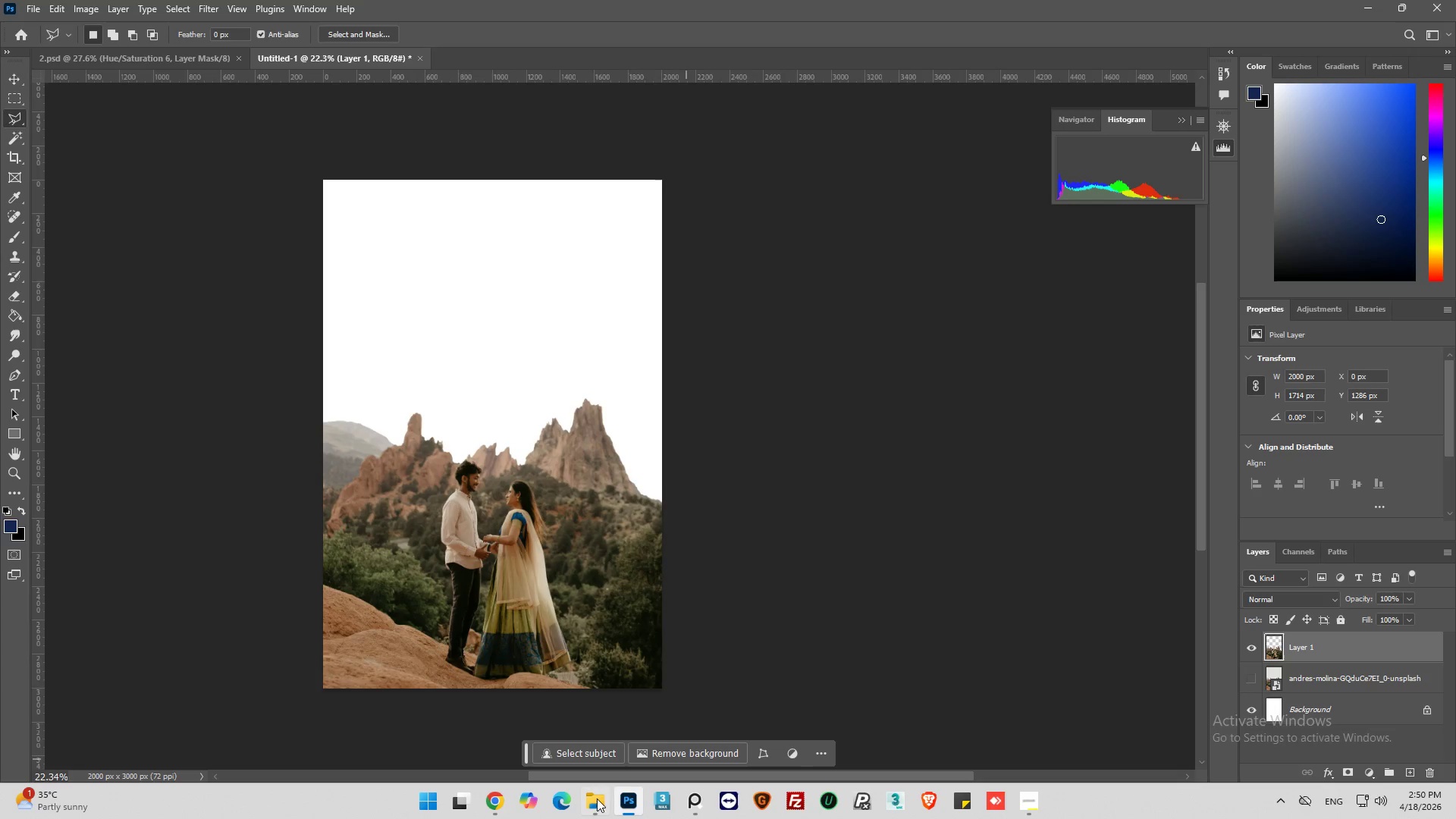 
left_click([596, 798])
 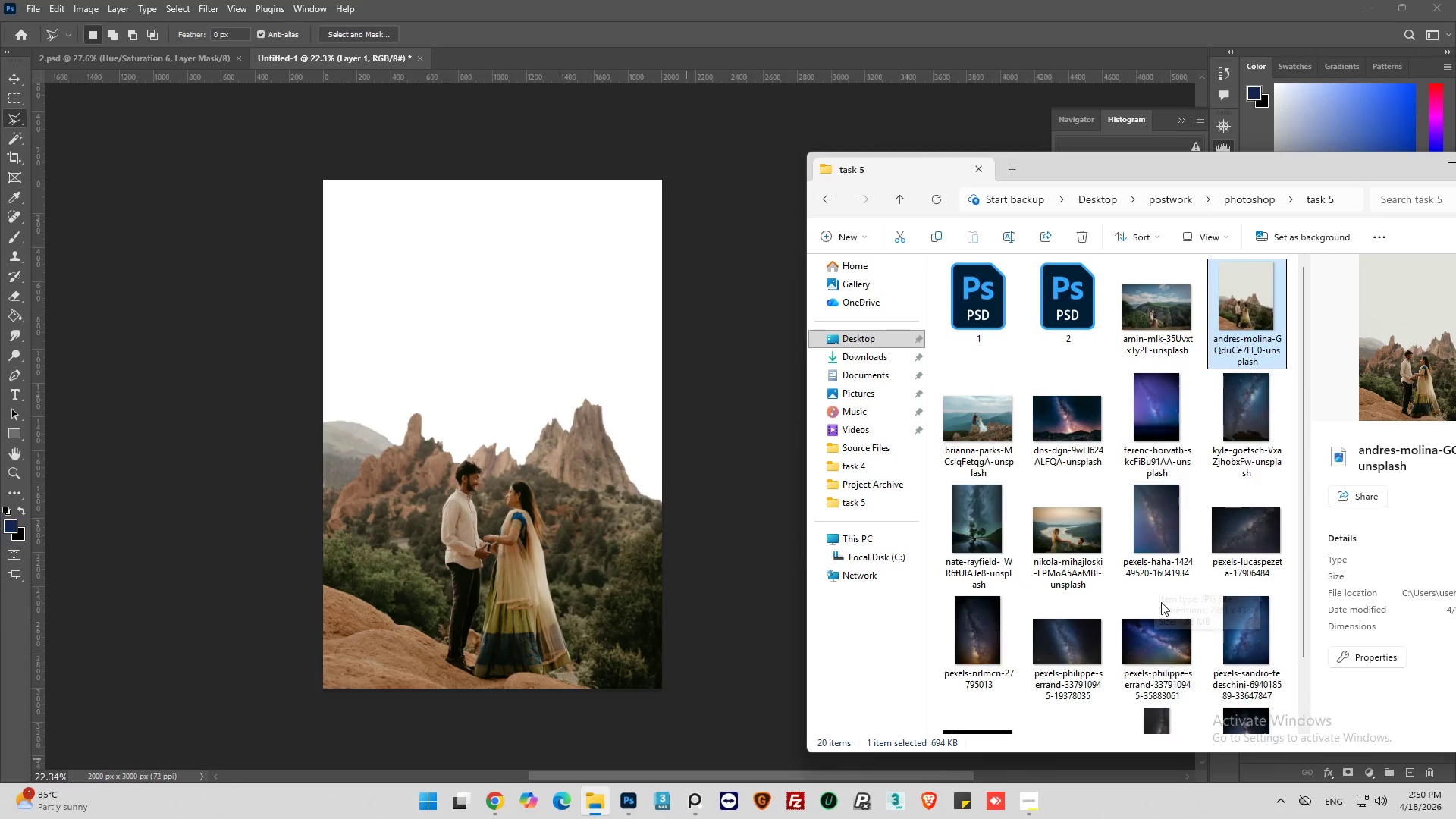 
wait(5.33)
 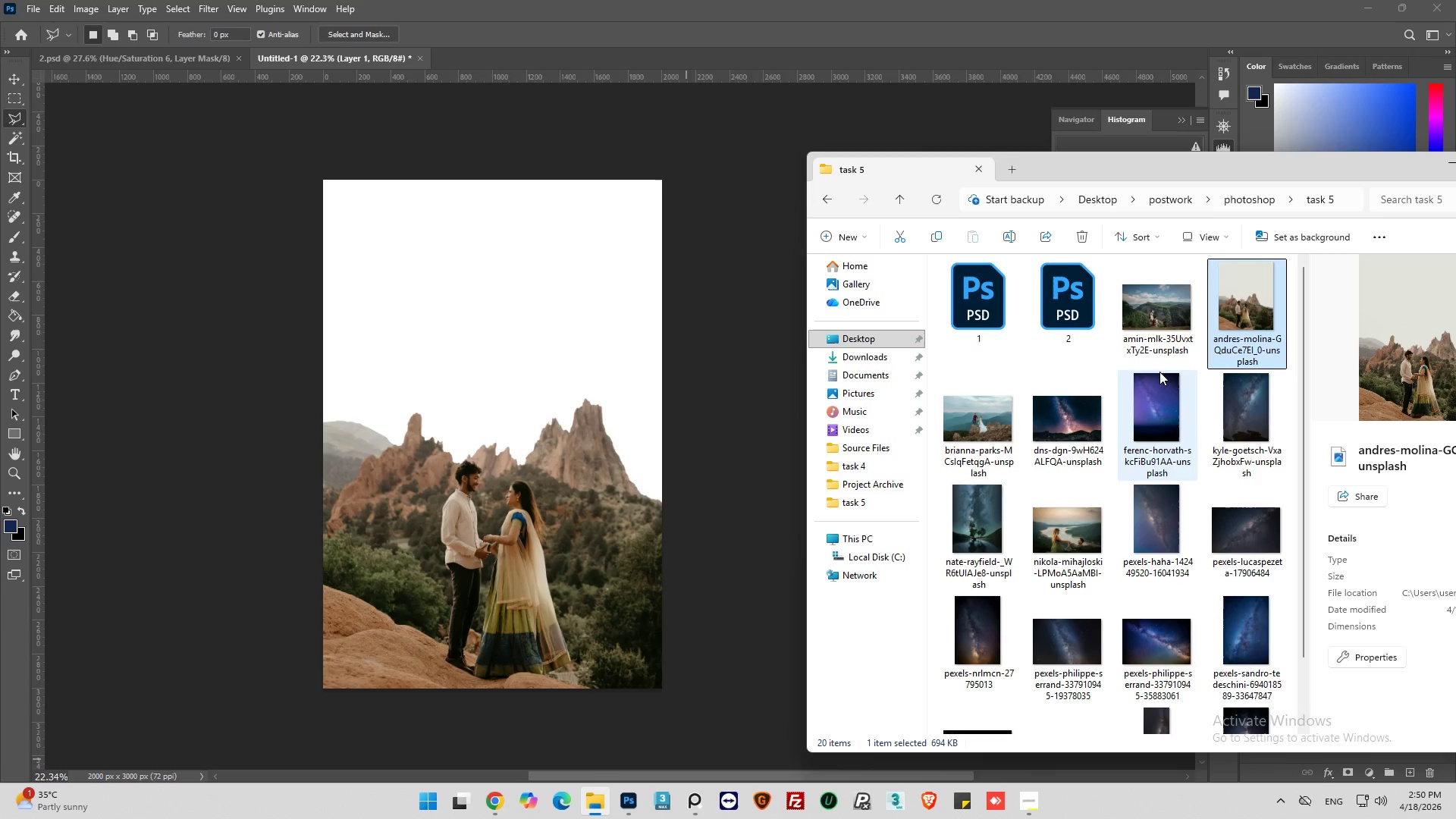 
mouse_move([1166, 700])
 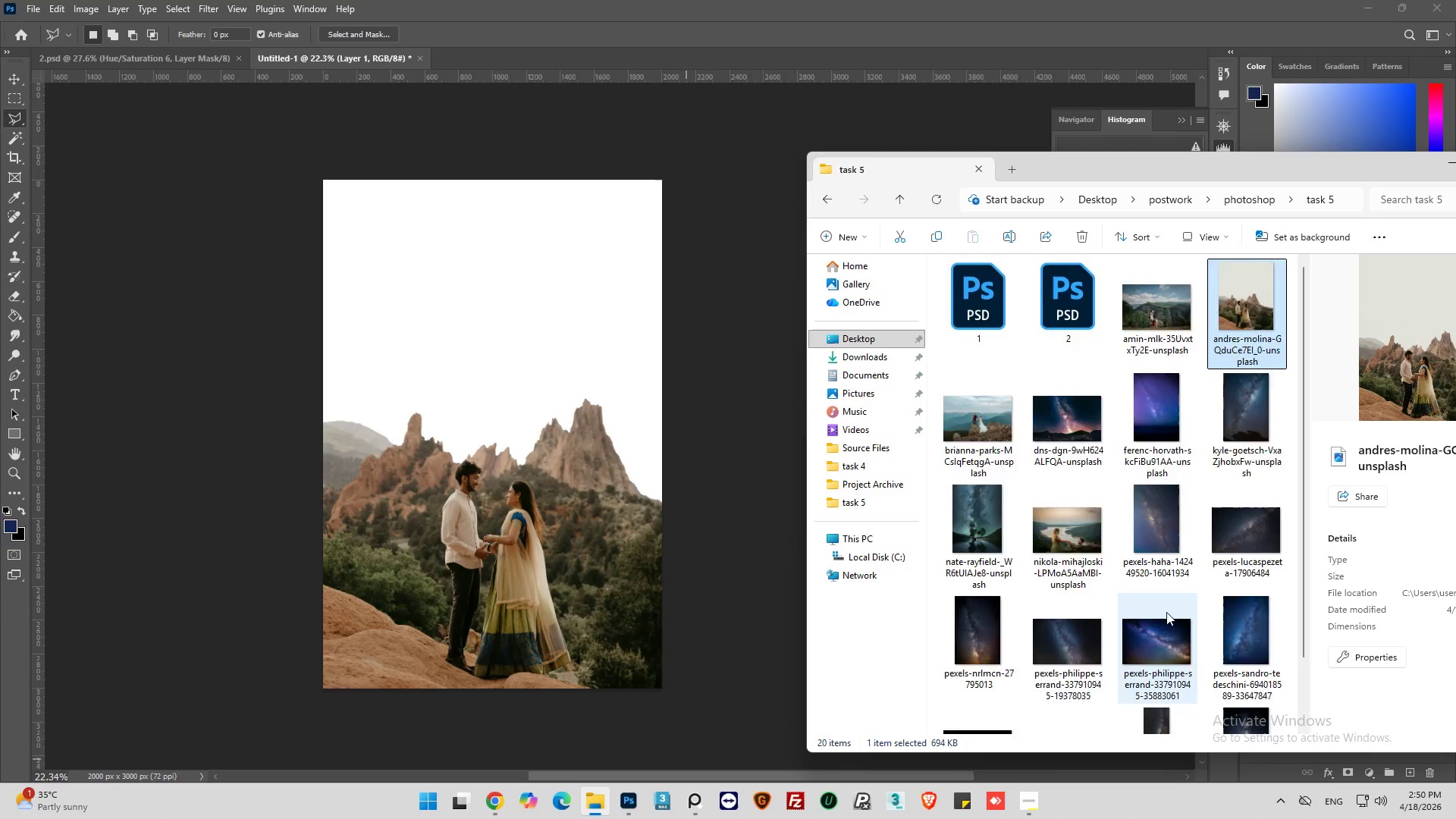 
scroll: coordinate [1167, 610], scroll_direction: down, amount: 4.0
 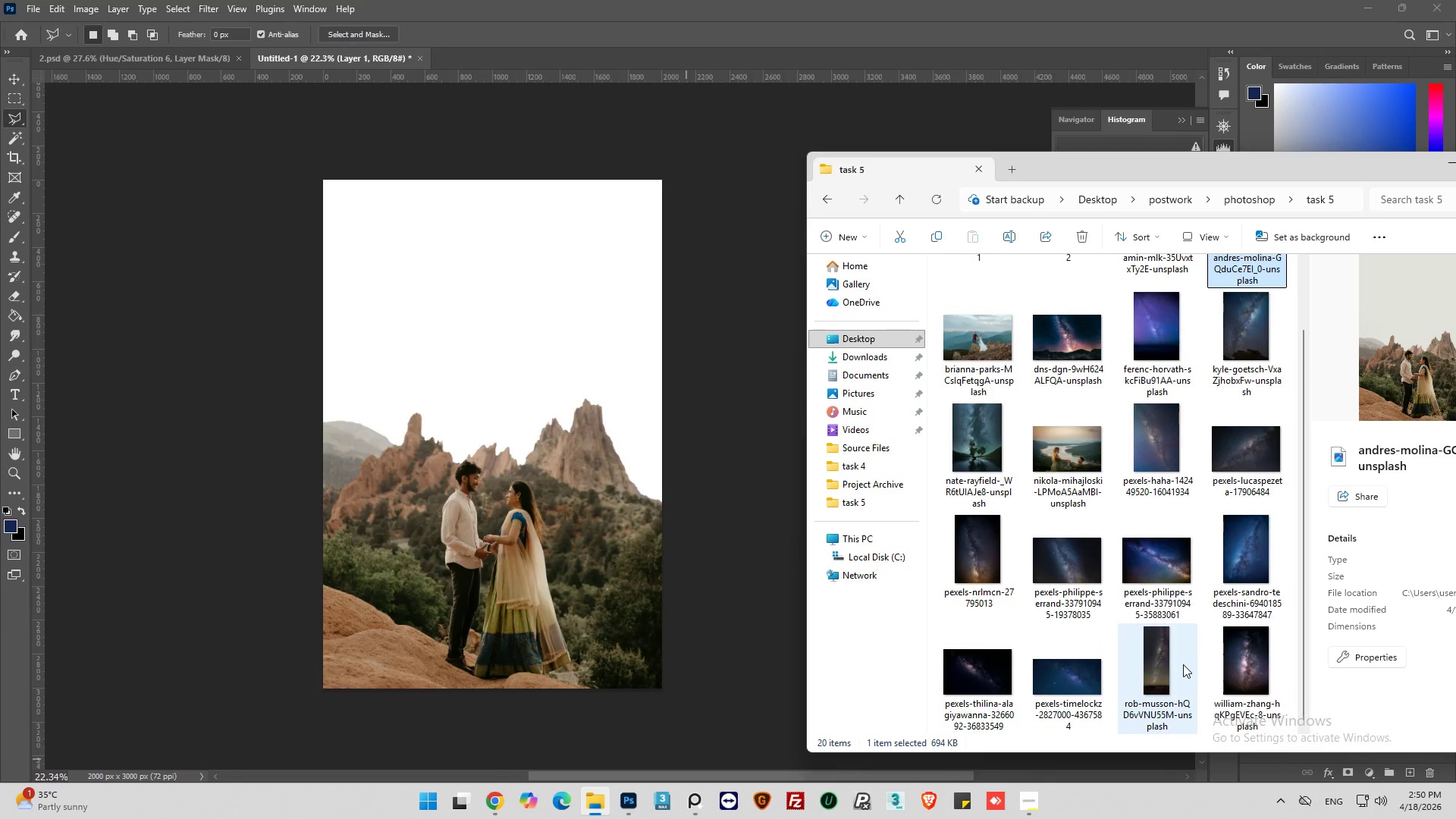 
left_click([1163, 657])
 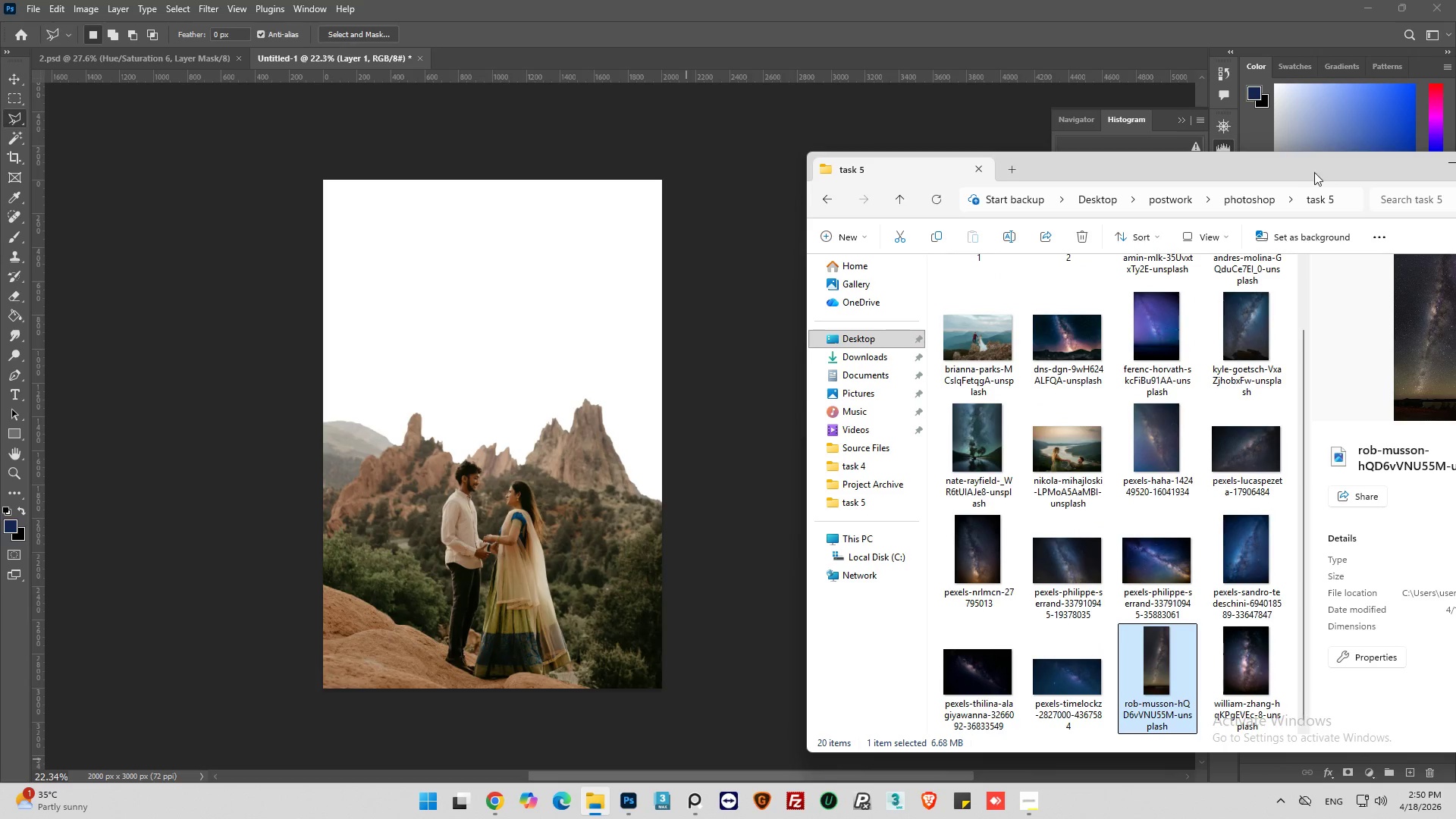 
left_click_drag(start_coordinate=[1310, 171], to_coordinate=[1210, 147])
 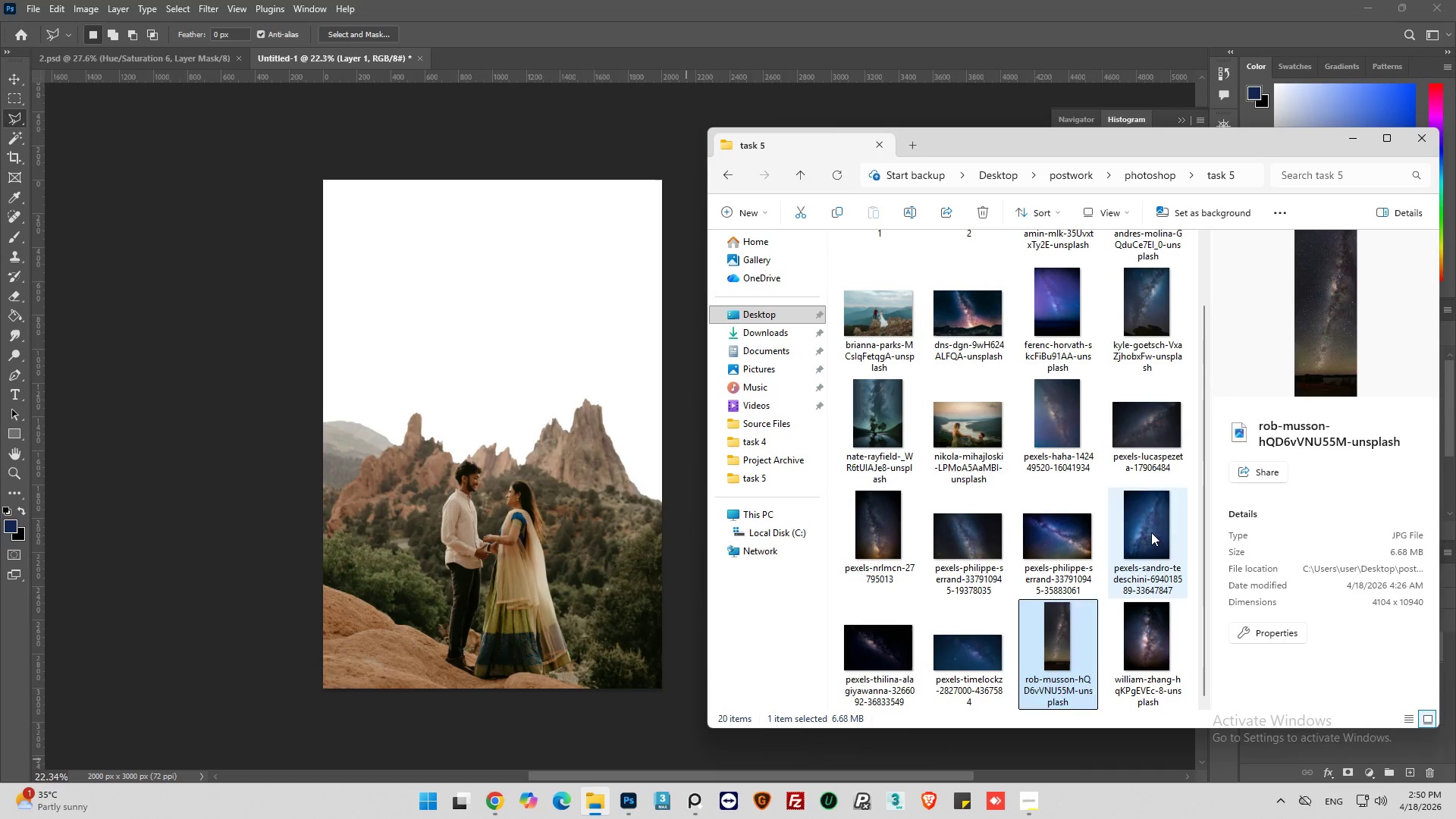 
left_click([1151, 532])
 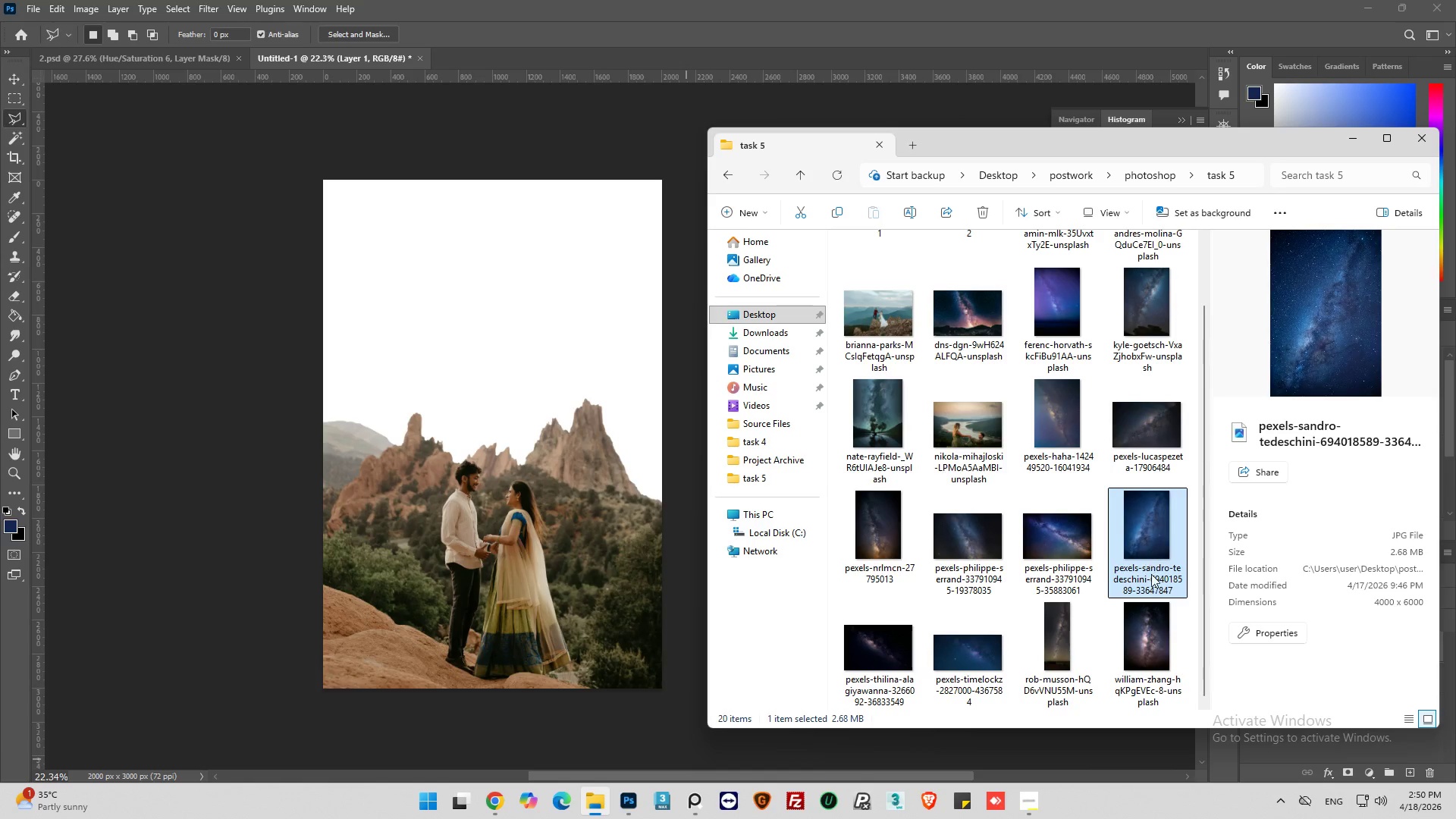 
left_click([1141, 655])
 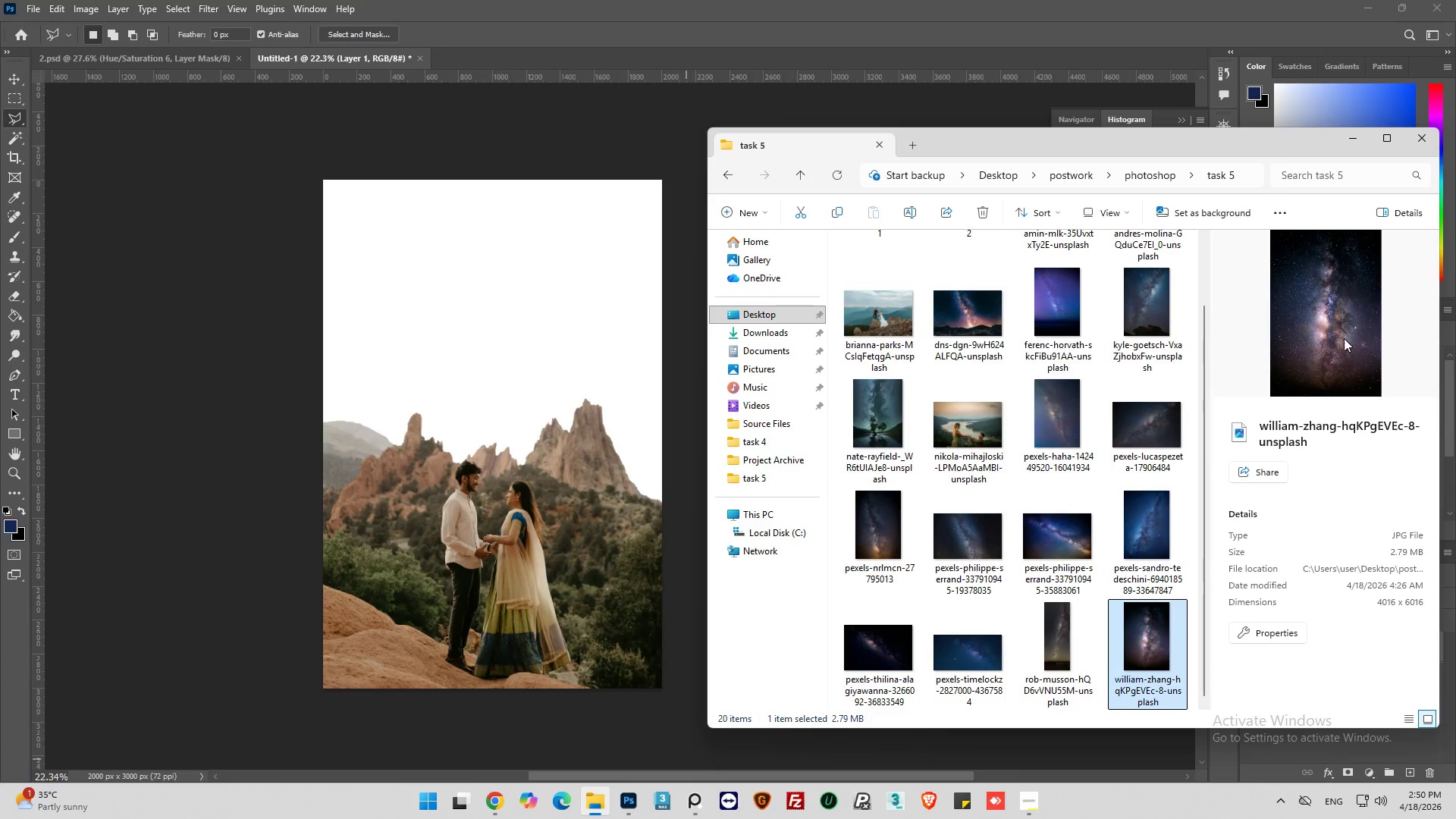 
wait(5.25)
 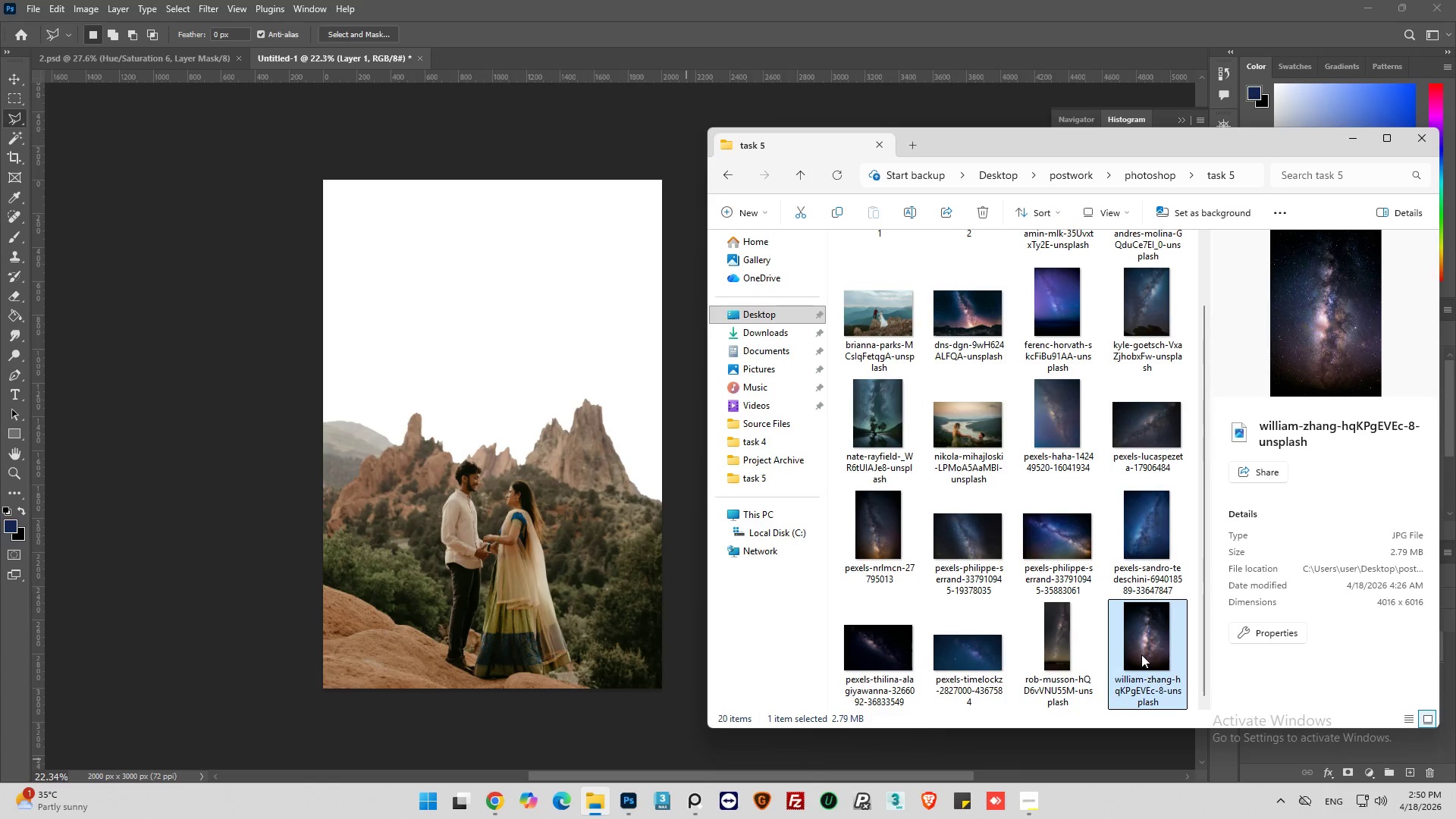 
left_click_drag(start_coordinate=[1156, 633], to_coordinate=[507, 481])
 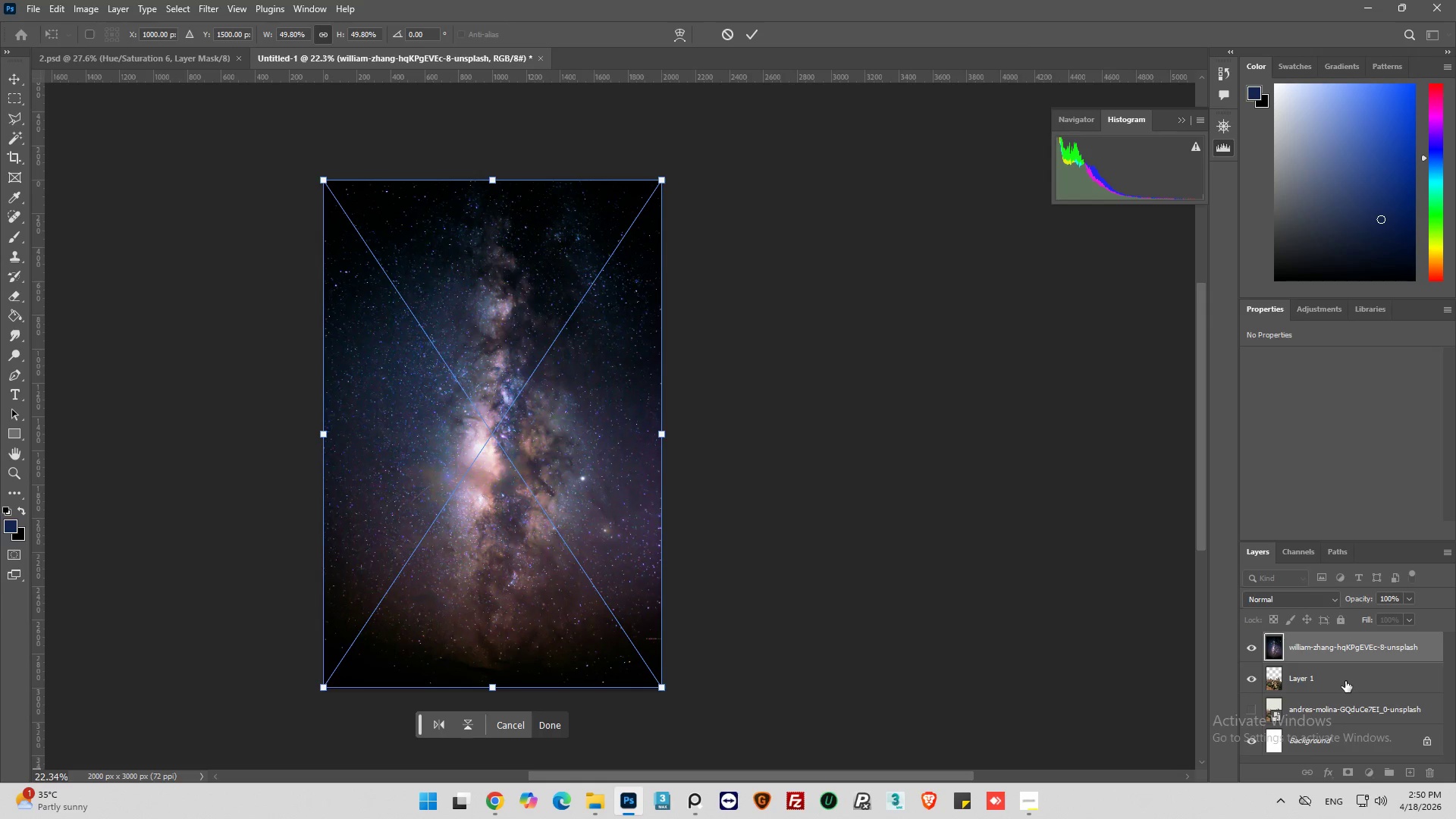 
left_click_drag(start_coordinate=[1334, 652], to_coordinate=[1337, 695])
 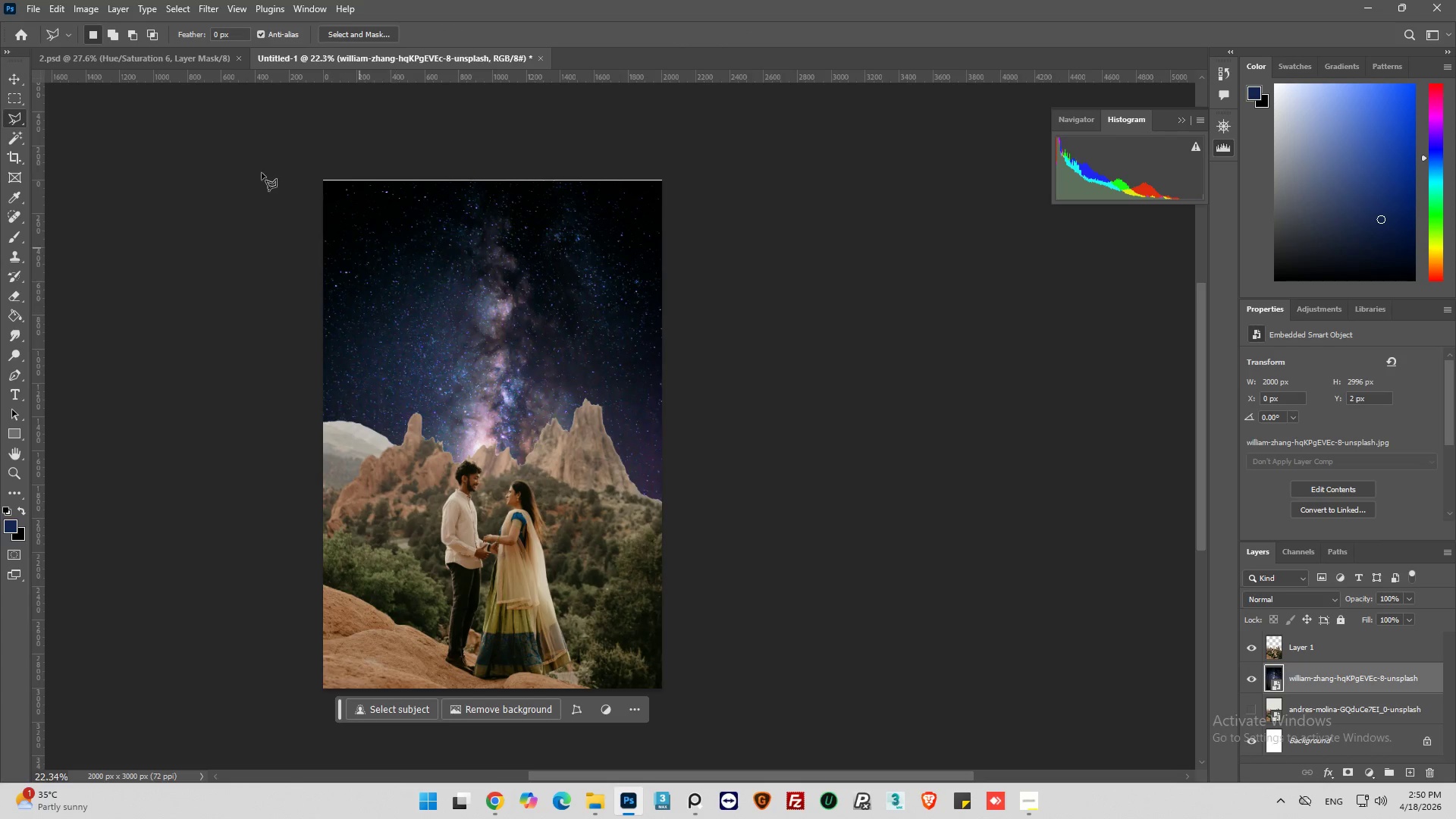 
left_click([16, 80])
 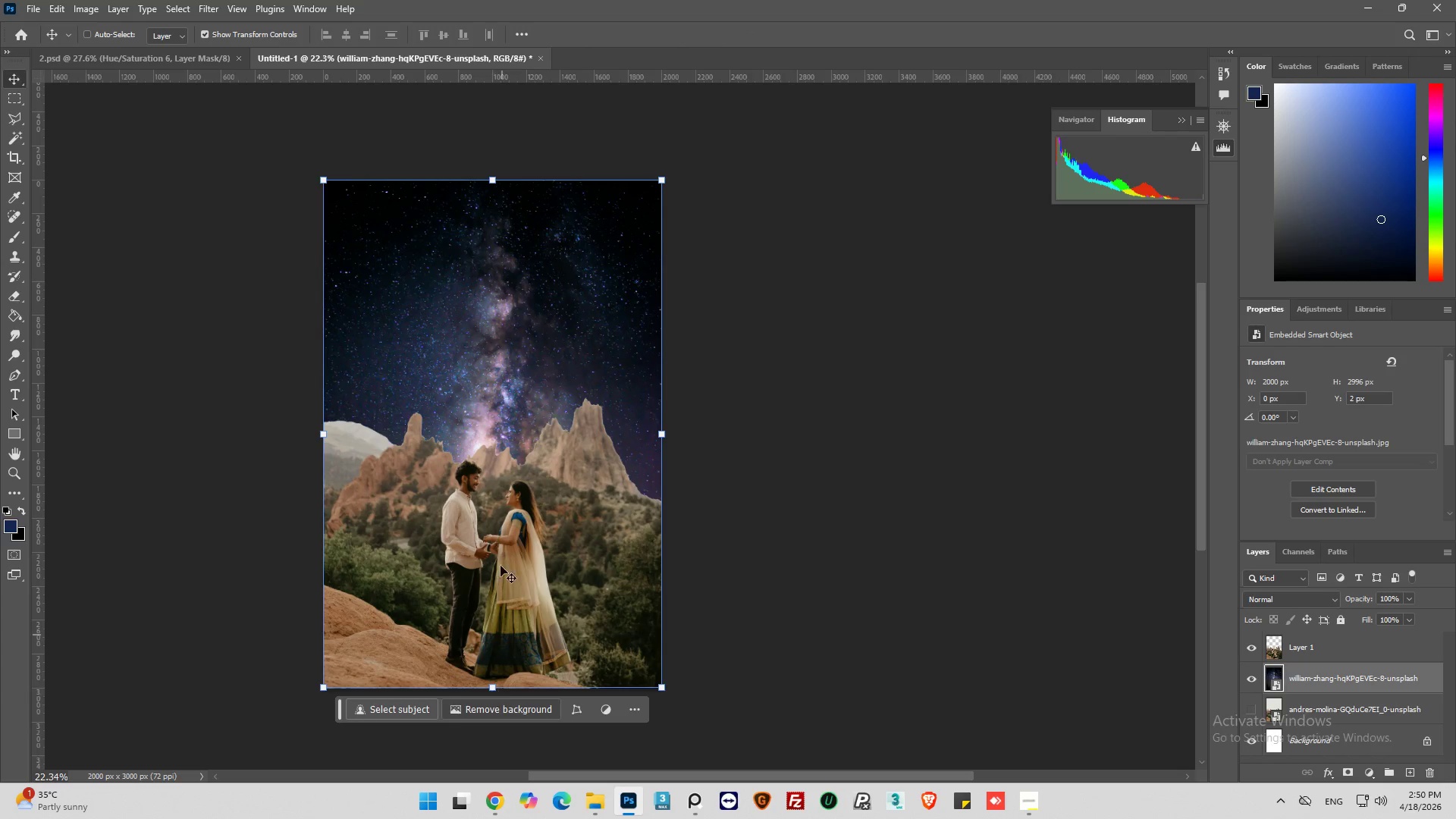 
left_click_drag(start_coordinate=[482, 469], to_coordinate=[487, 453])
 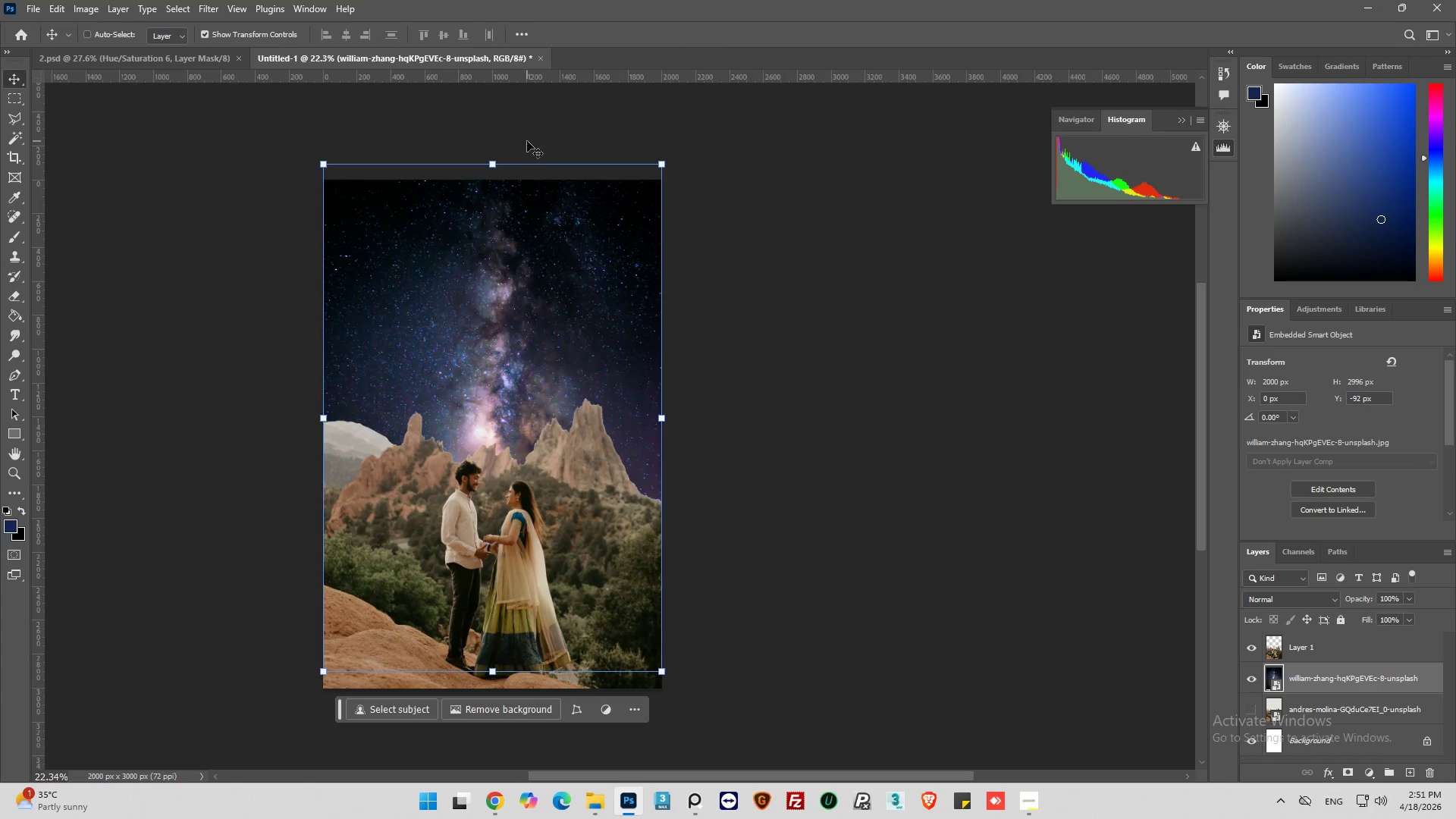 
left_click_drag(start_coordinate=[550, 354], to_coordinate=[554, 184])
 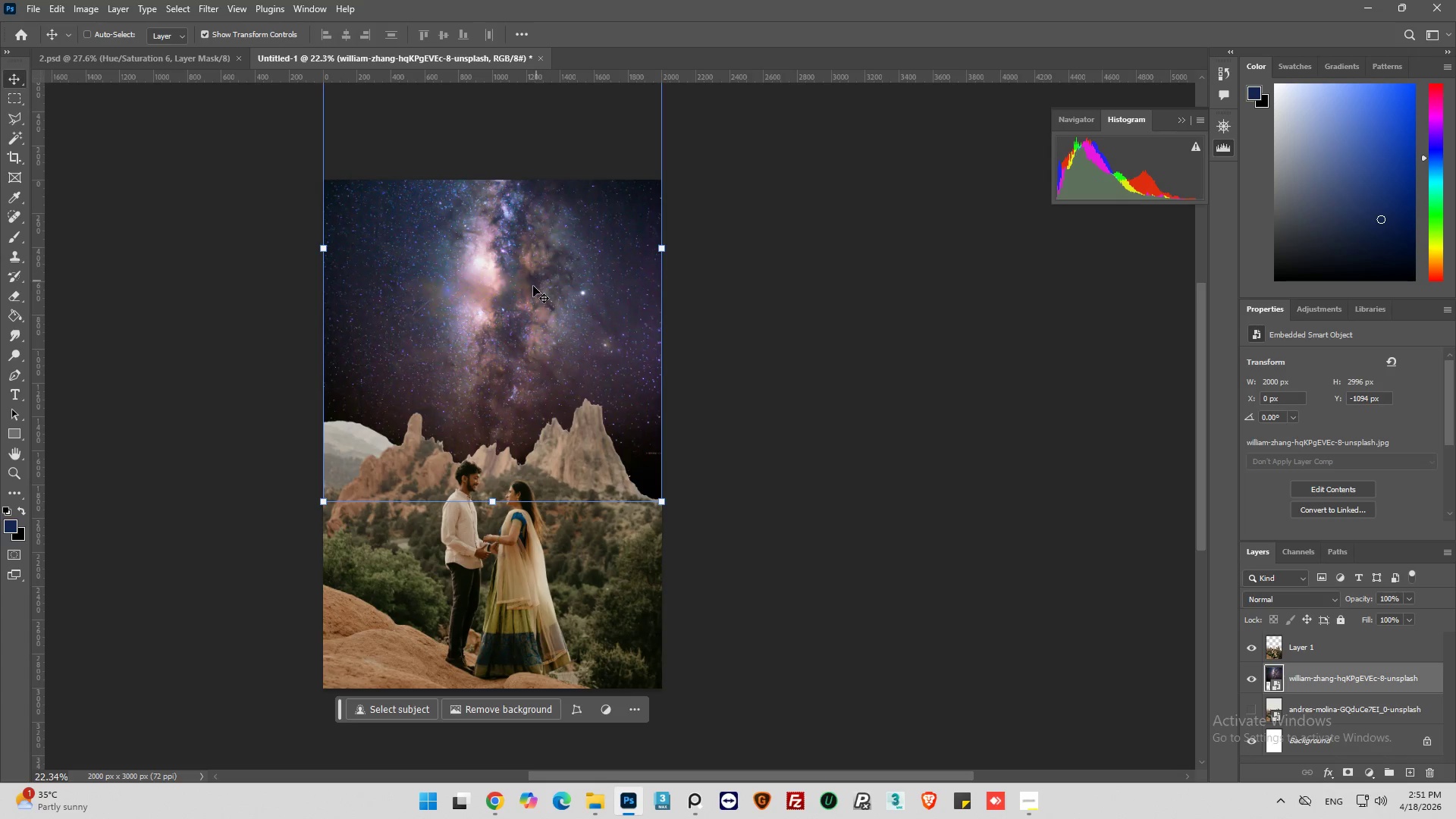 
left_click_drag(start_coordinate=[529, 301], to_coordinate=[529, 309])
 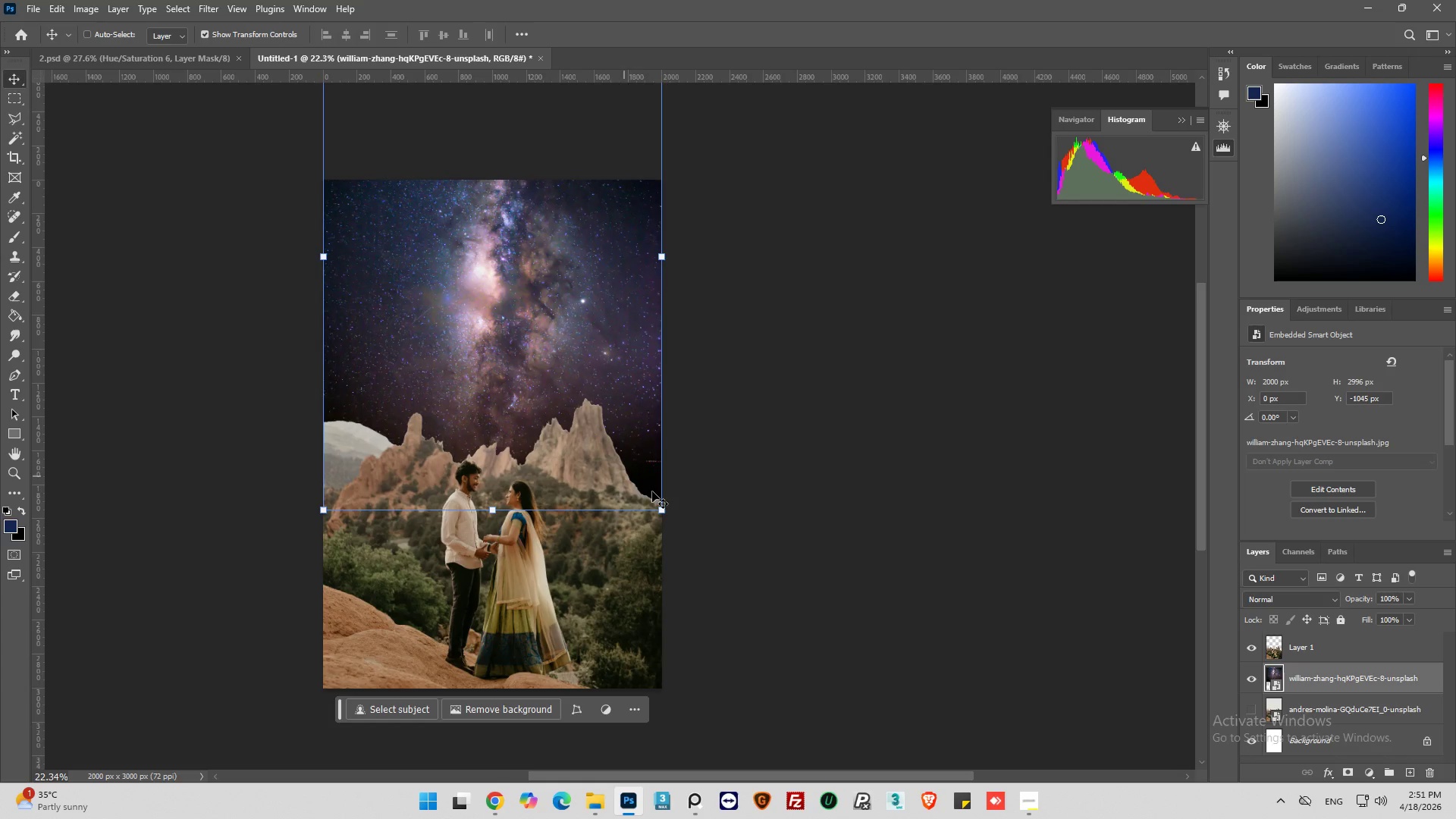 
wait(5.45)
 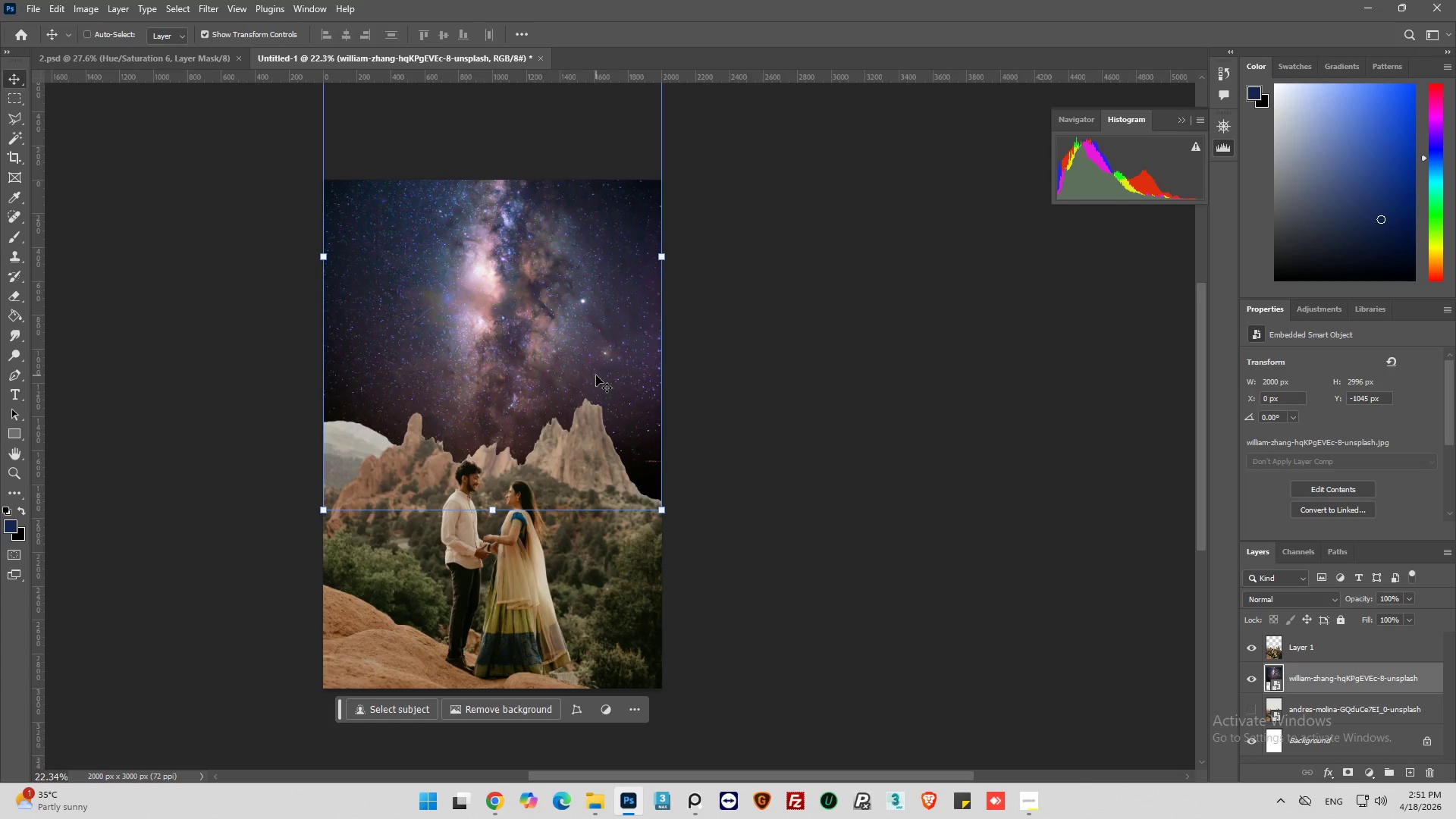 
left_click([14, 98])
 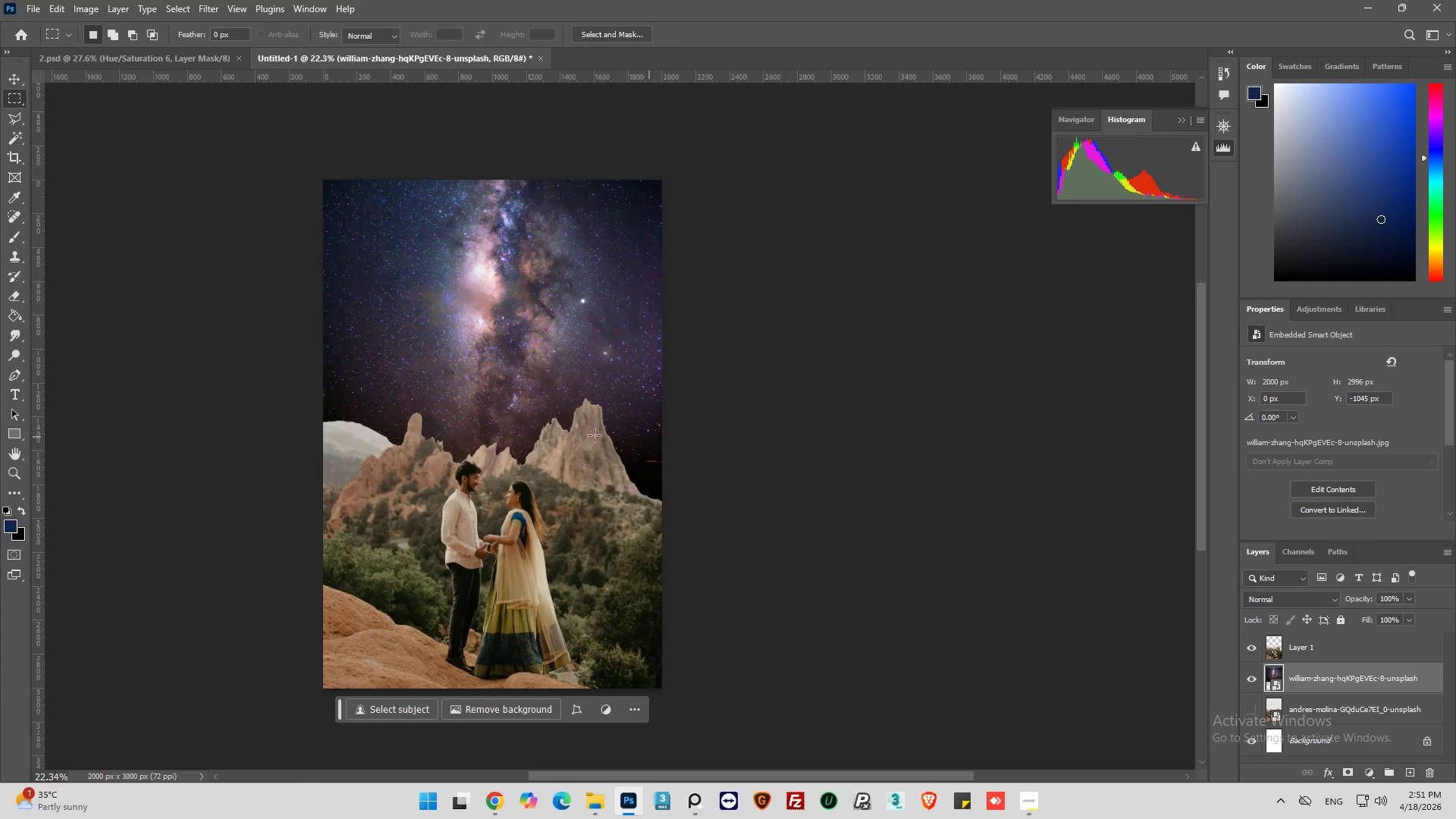 
scroll: coordinate [582, 427], scroll_direction: down, amount: 1.0
 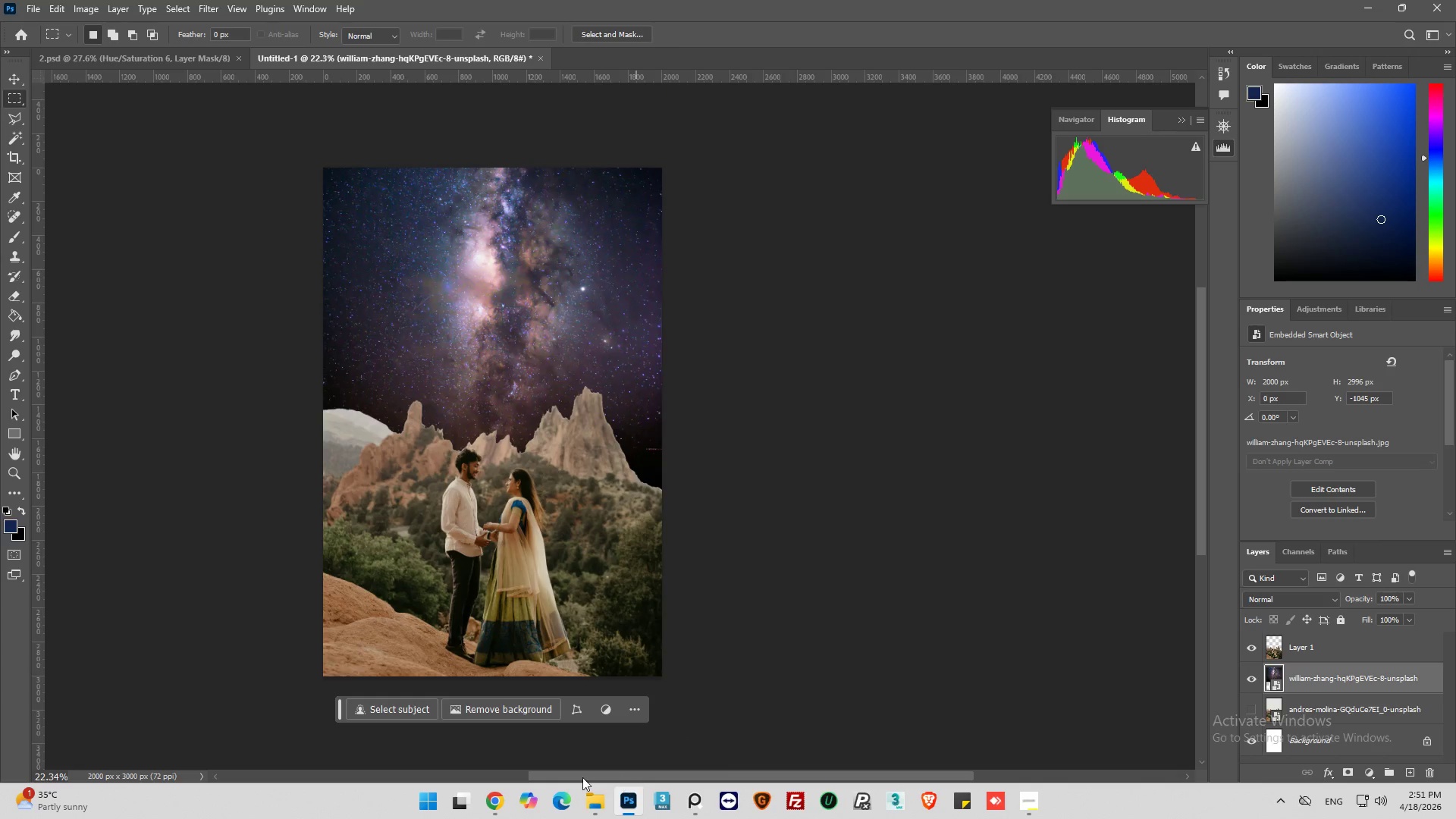 
left_click_drag(start_coordinate=[583, 773], to_coordinate=[495, 770])
 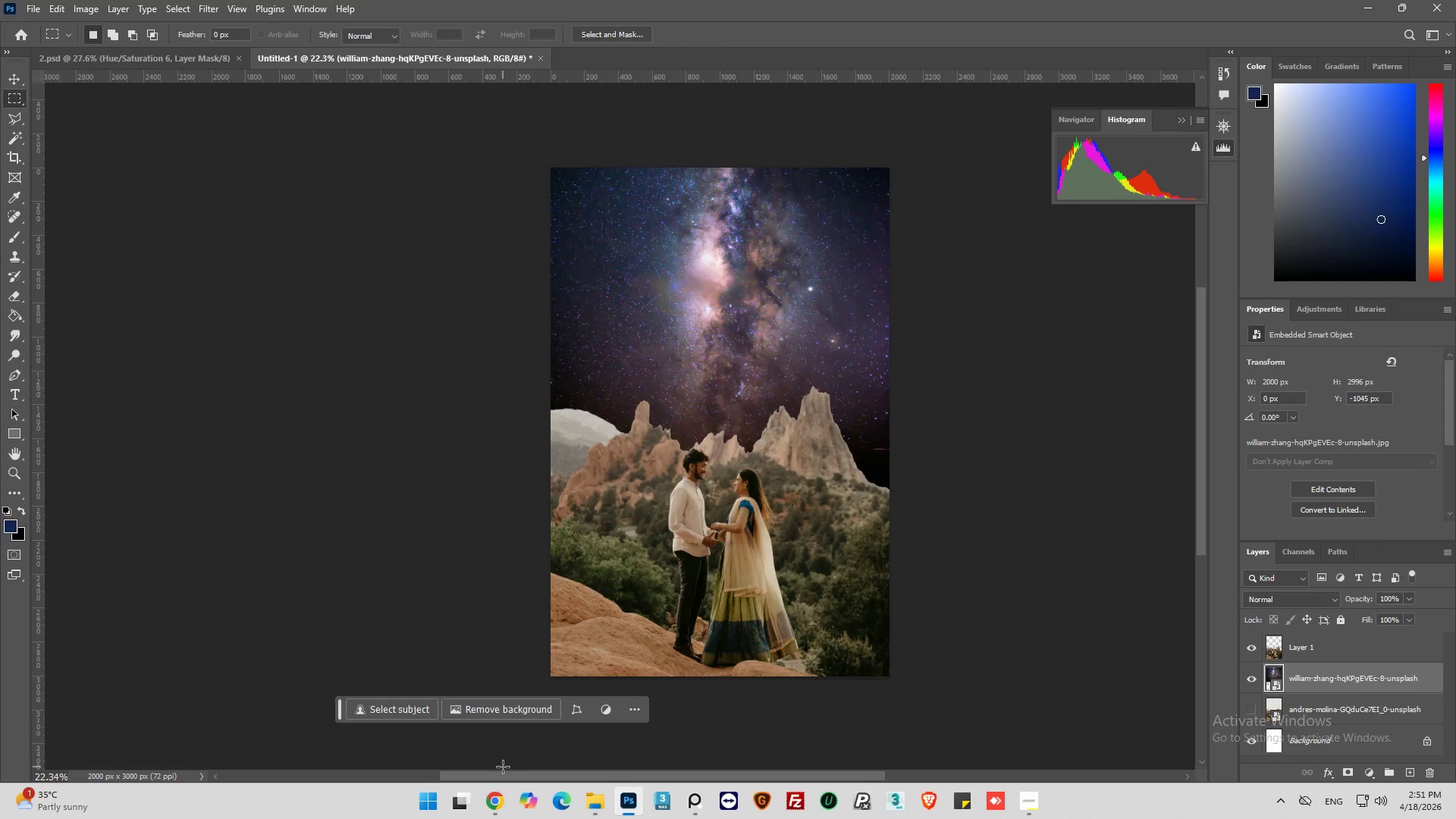 
wait(8.73)
 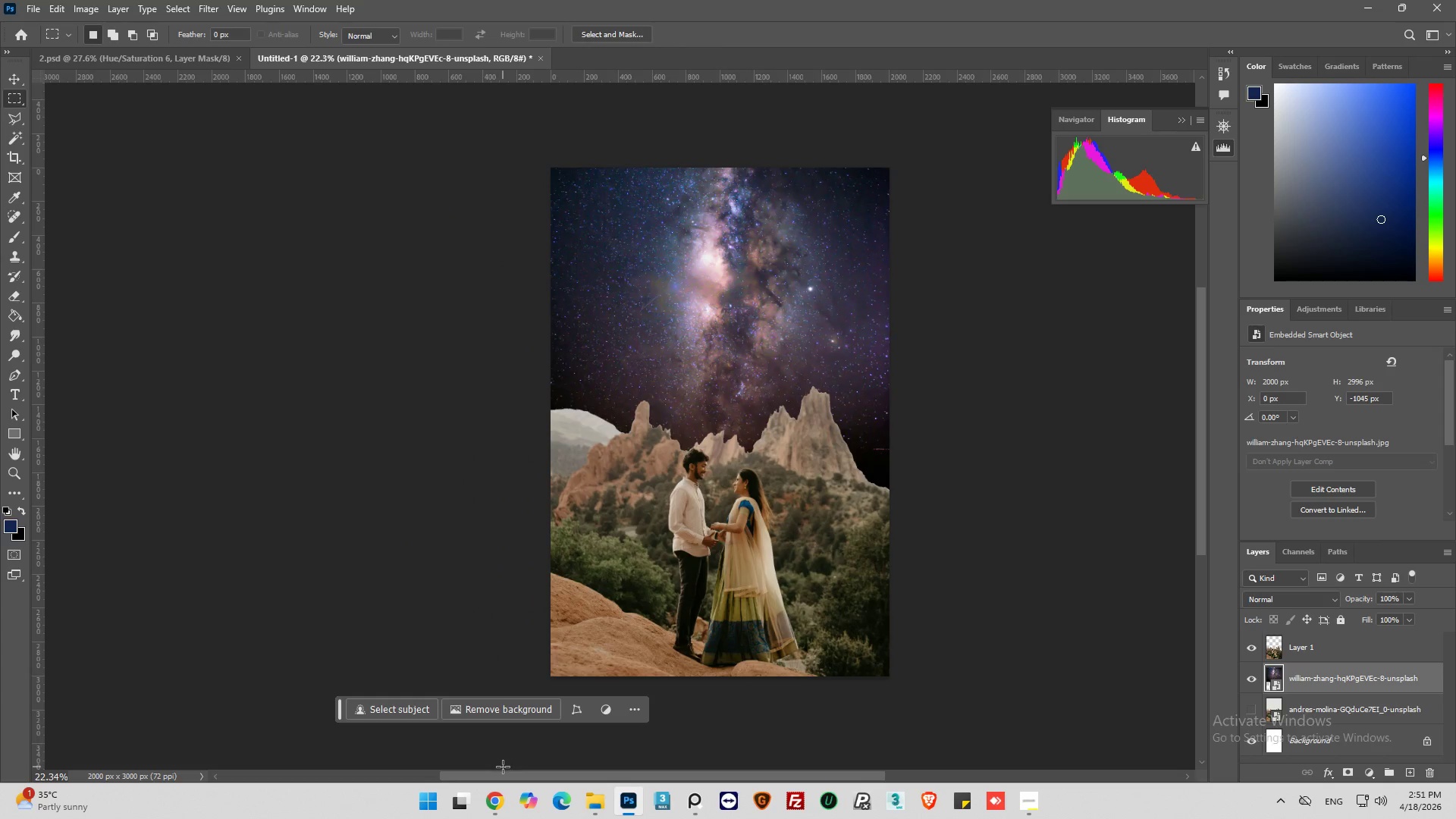 
left_click([14, 78])
 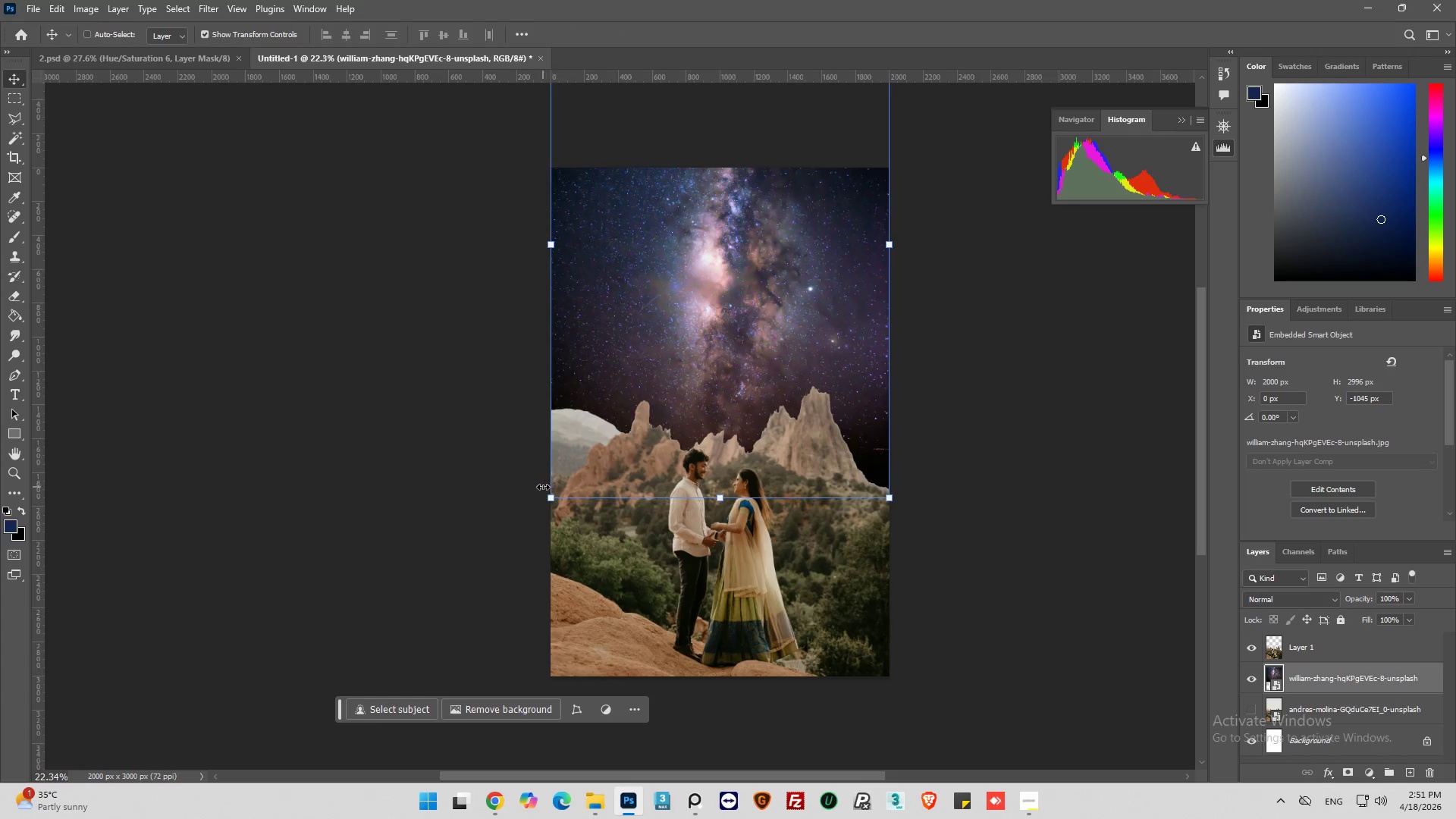 
left_click_drag(start_coordinate=[548, 497], to_coordinate=[595, 447])
 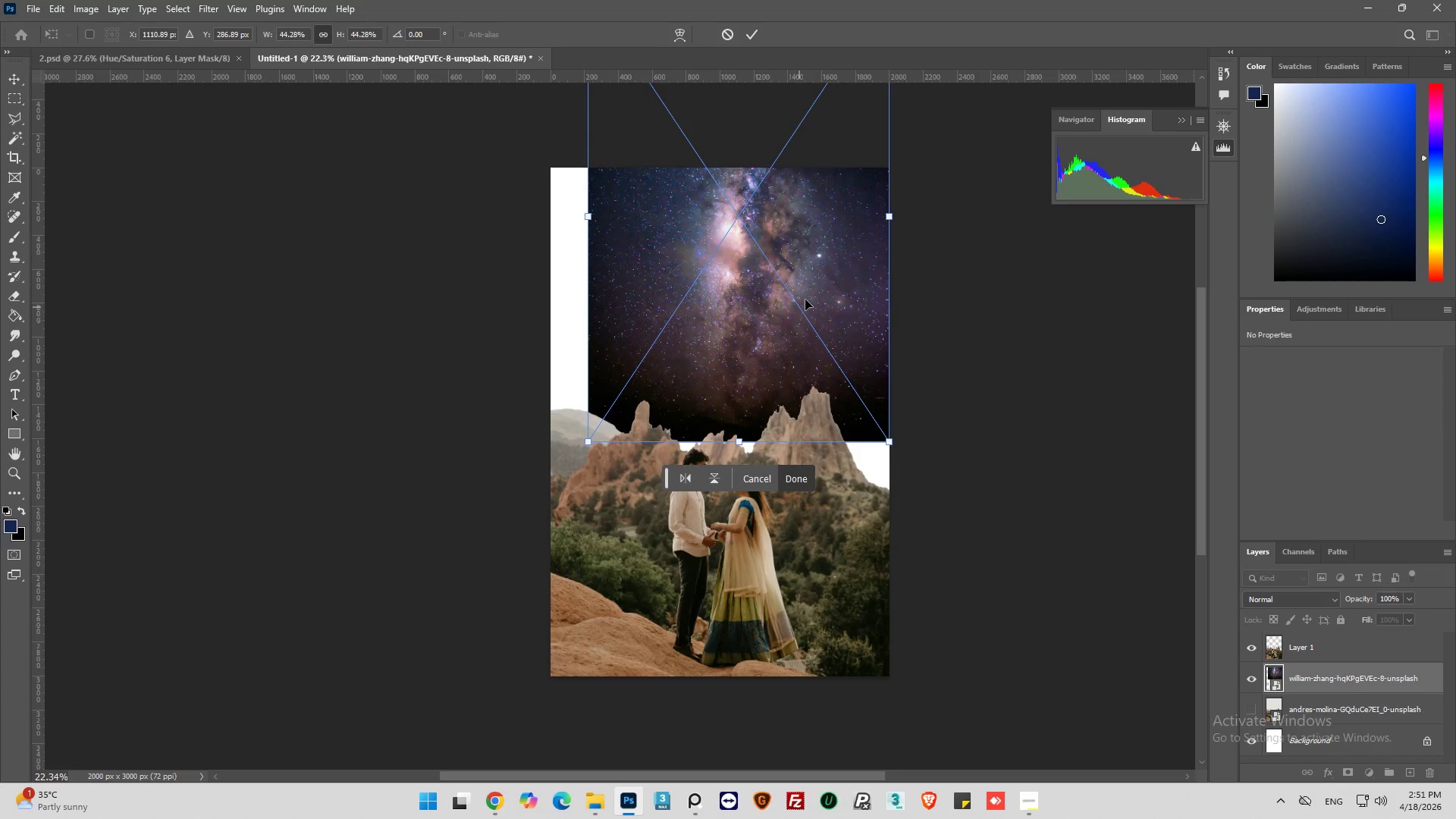 
left_click_drag(start_coordinate=[807, 297], to_coordinate=[786, 367])
 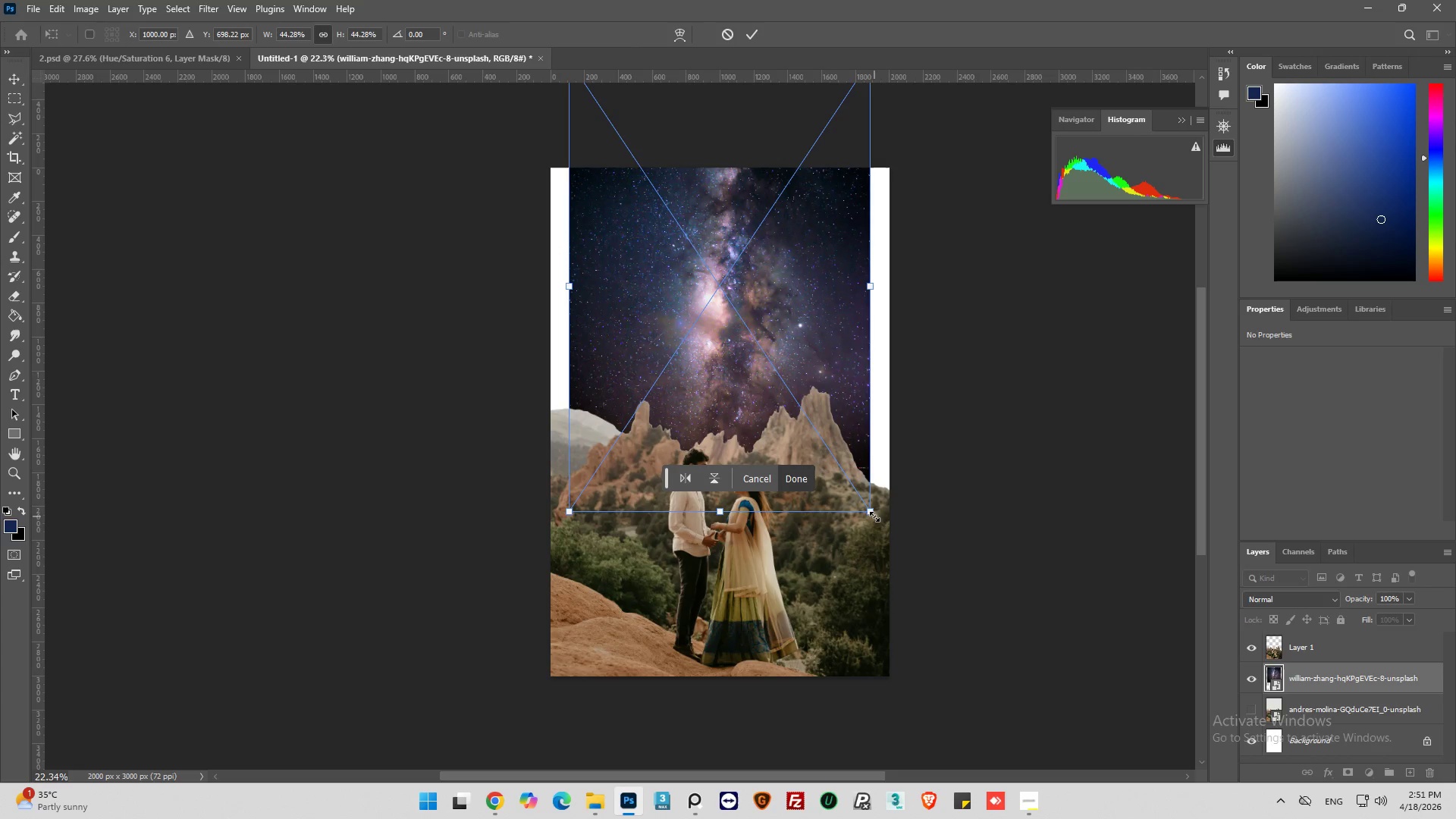 
left_click_drag(start_coordinate=[880, 521], to_coordinate=[837, 535])
 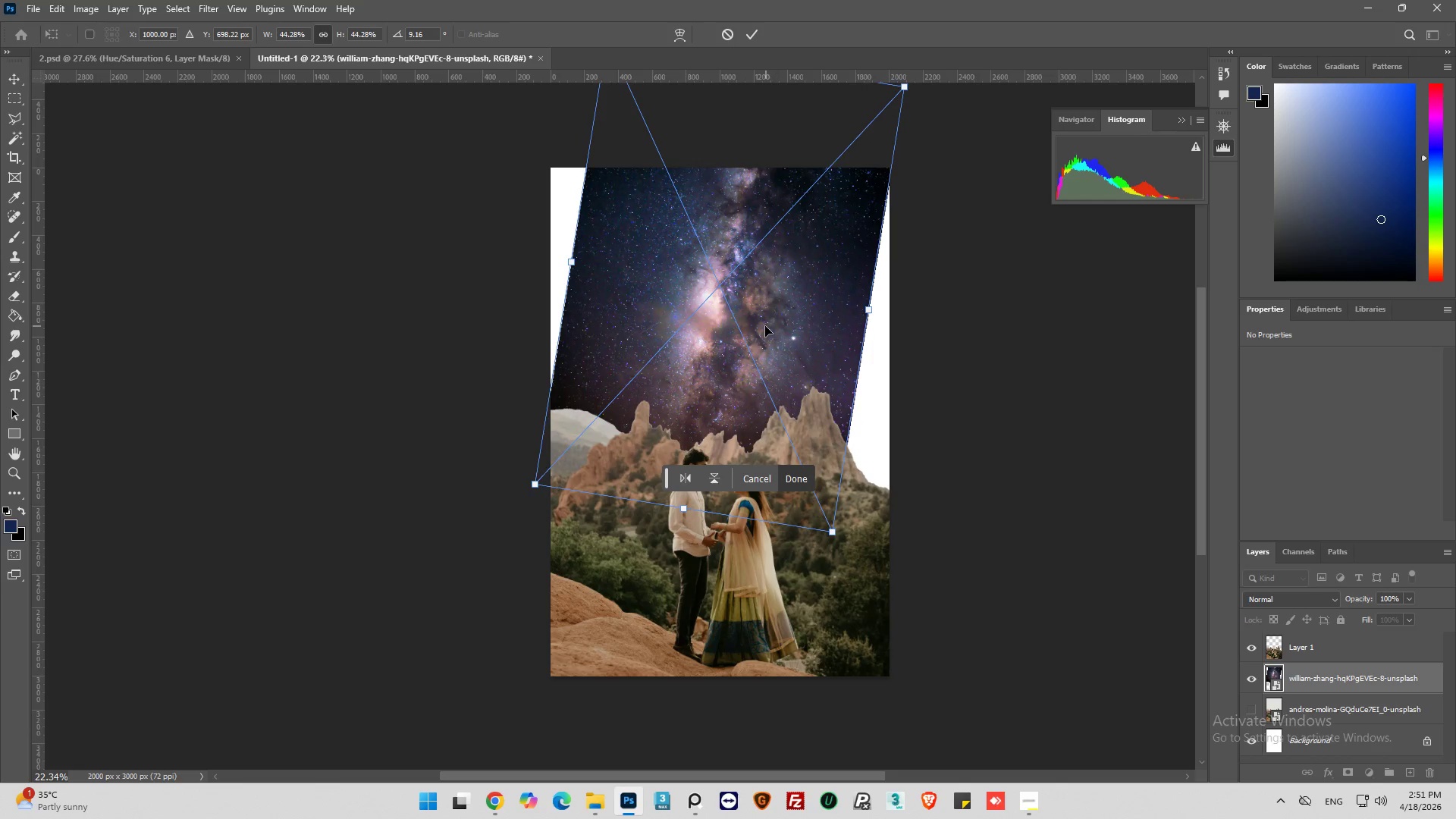 
left_click_drag(start_coordinate=[765, 326], to_coordinate=[773, 331])
 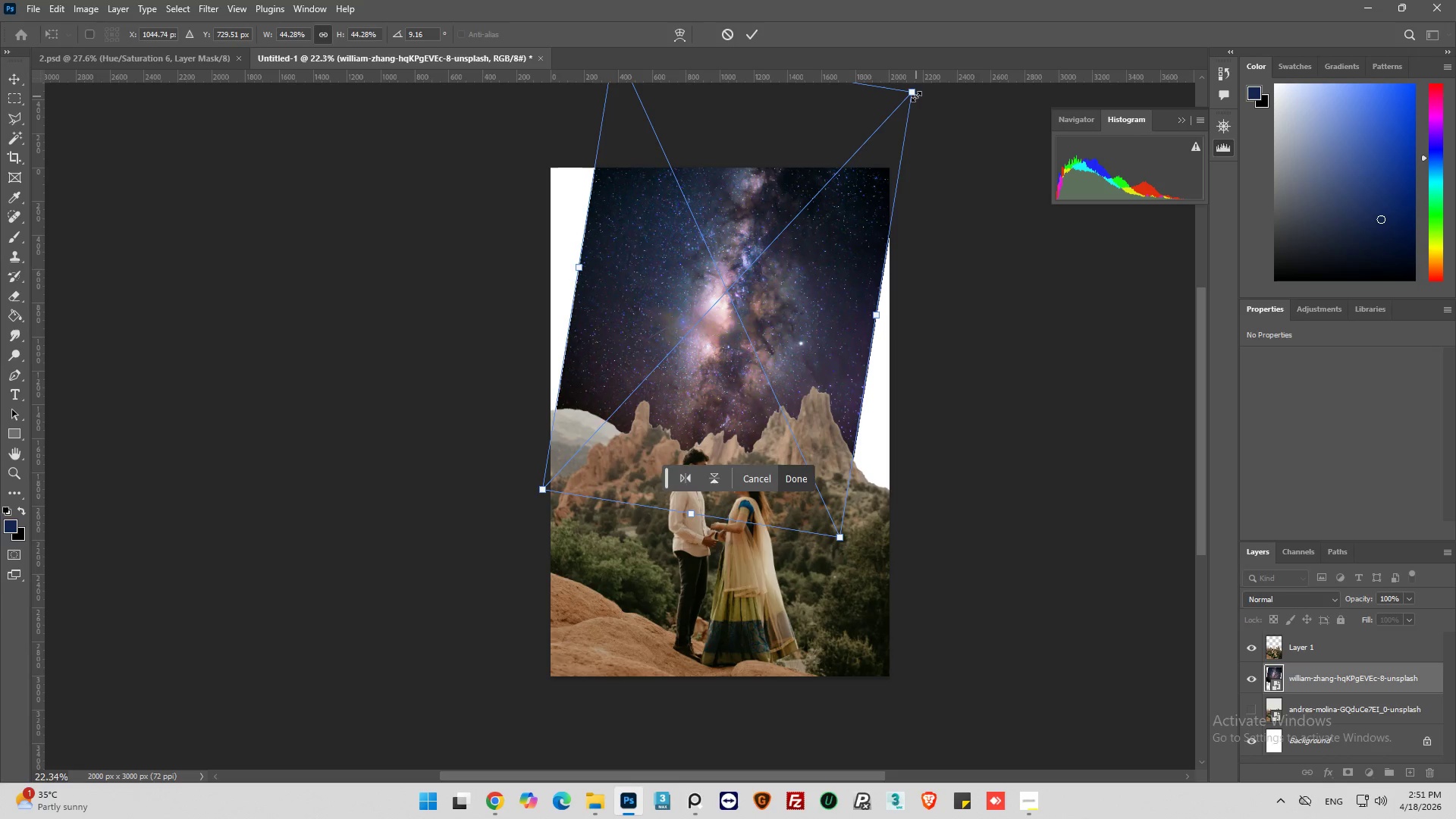 
left_click_drag(start_coordinate=[916, 96], to_coordinate=[896, 140])
 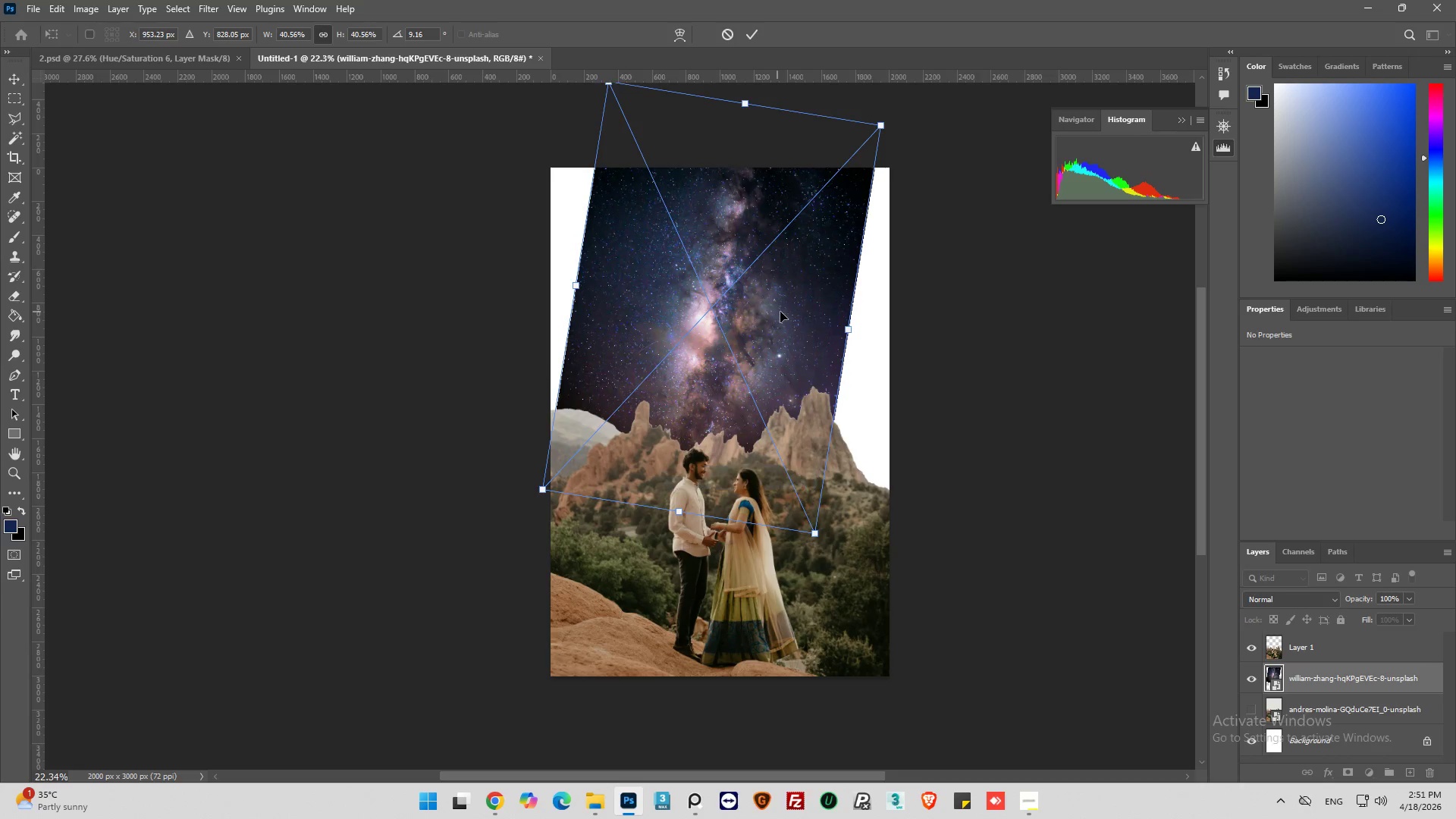 
left_click_drag(start_coordinate=[777, 312], to_coordinate=[789, 303])
 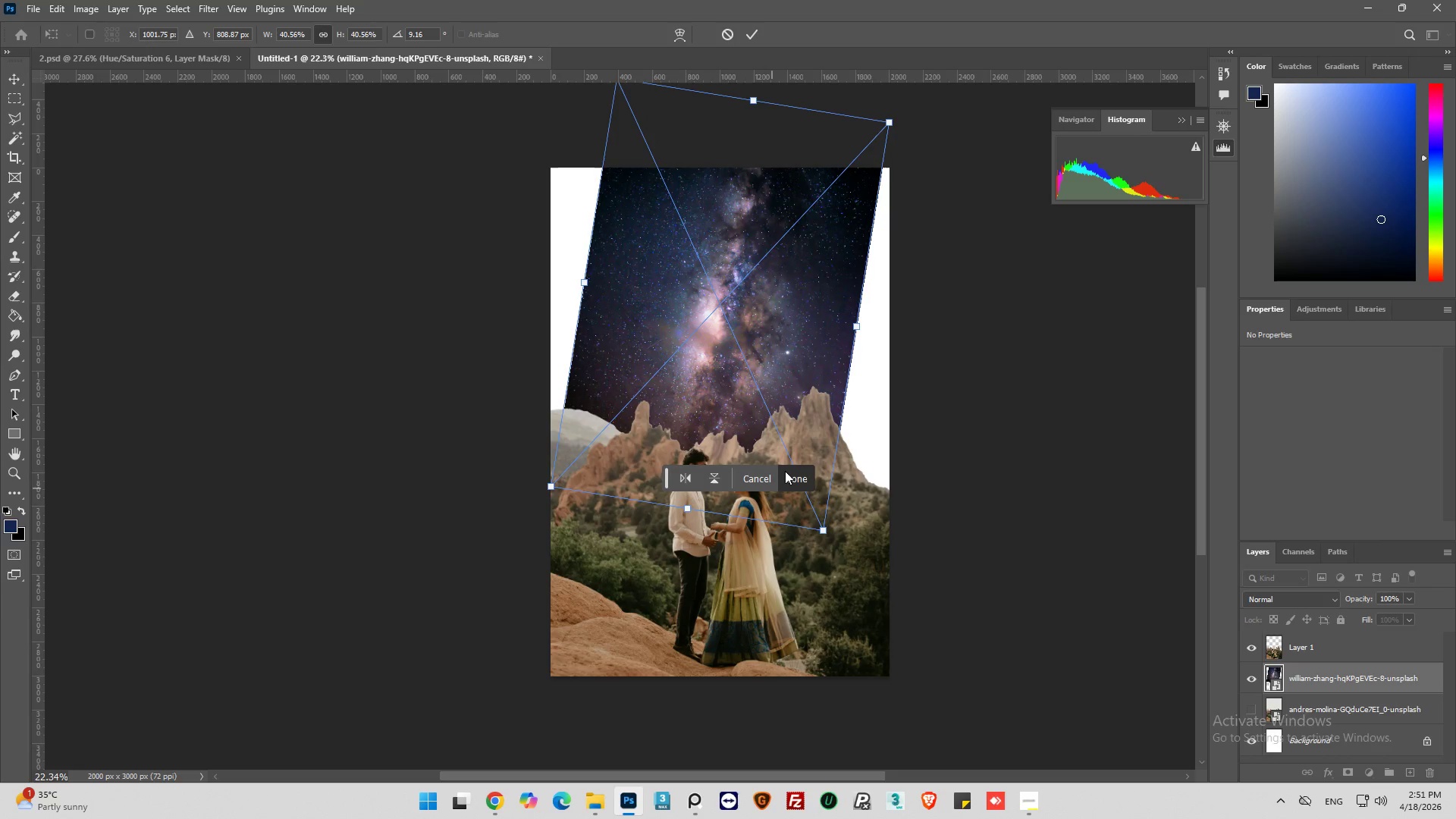 
left_click([789, 474])
 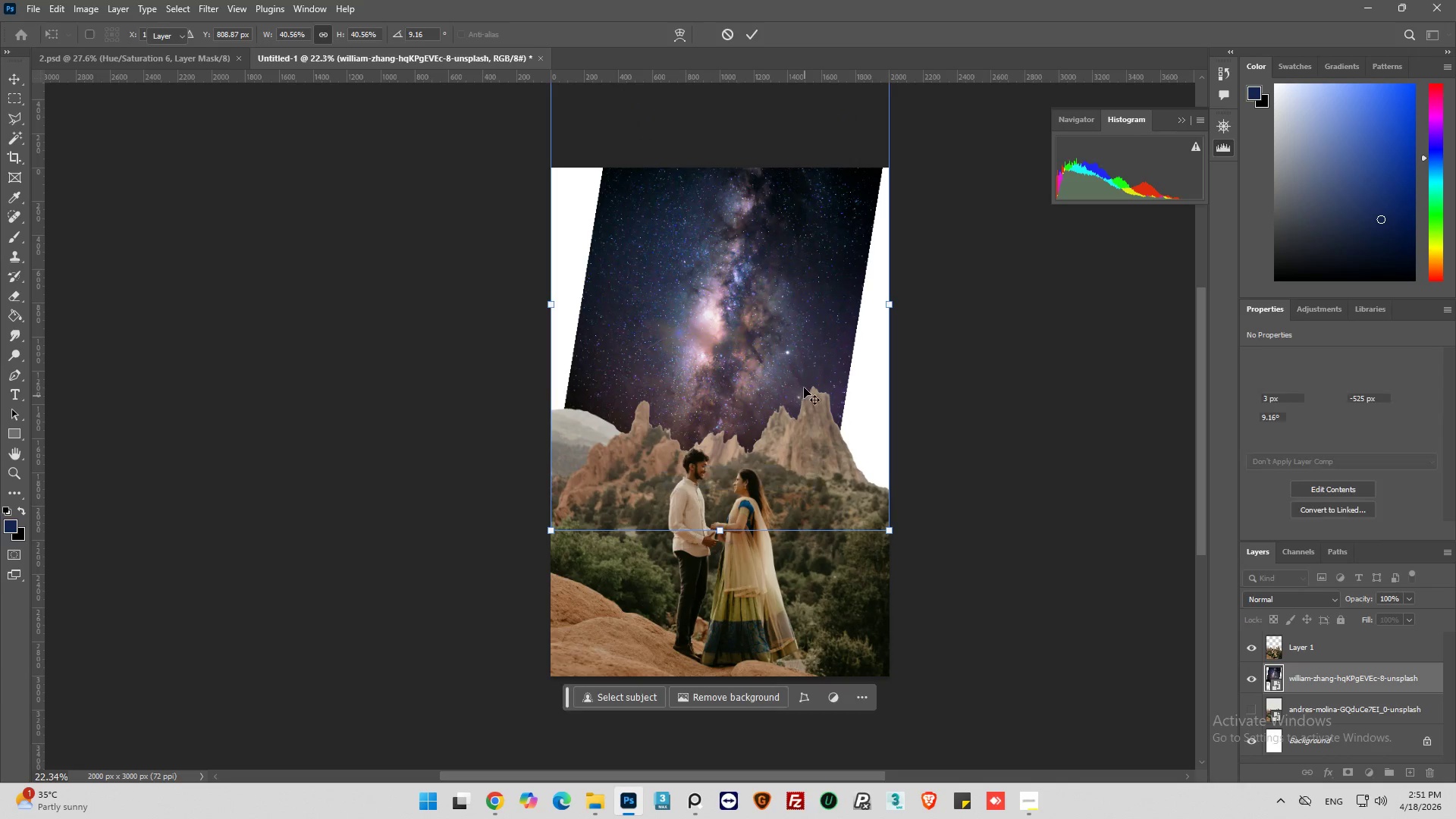 
hold_key(key=AltLeft, duration=0.47)
scroll: coordinate [808, 376], scroll_direction: up, amount: 14.0
 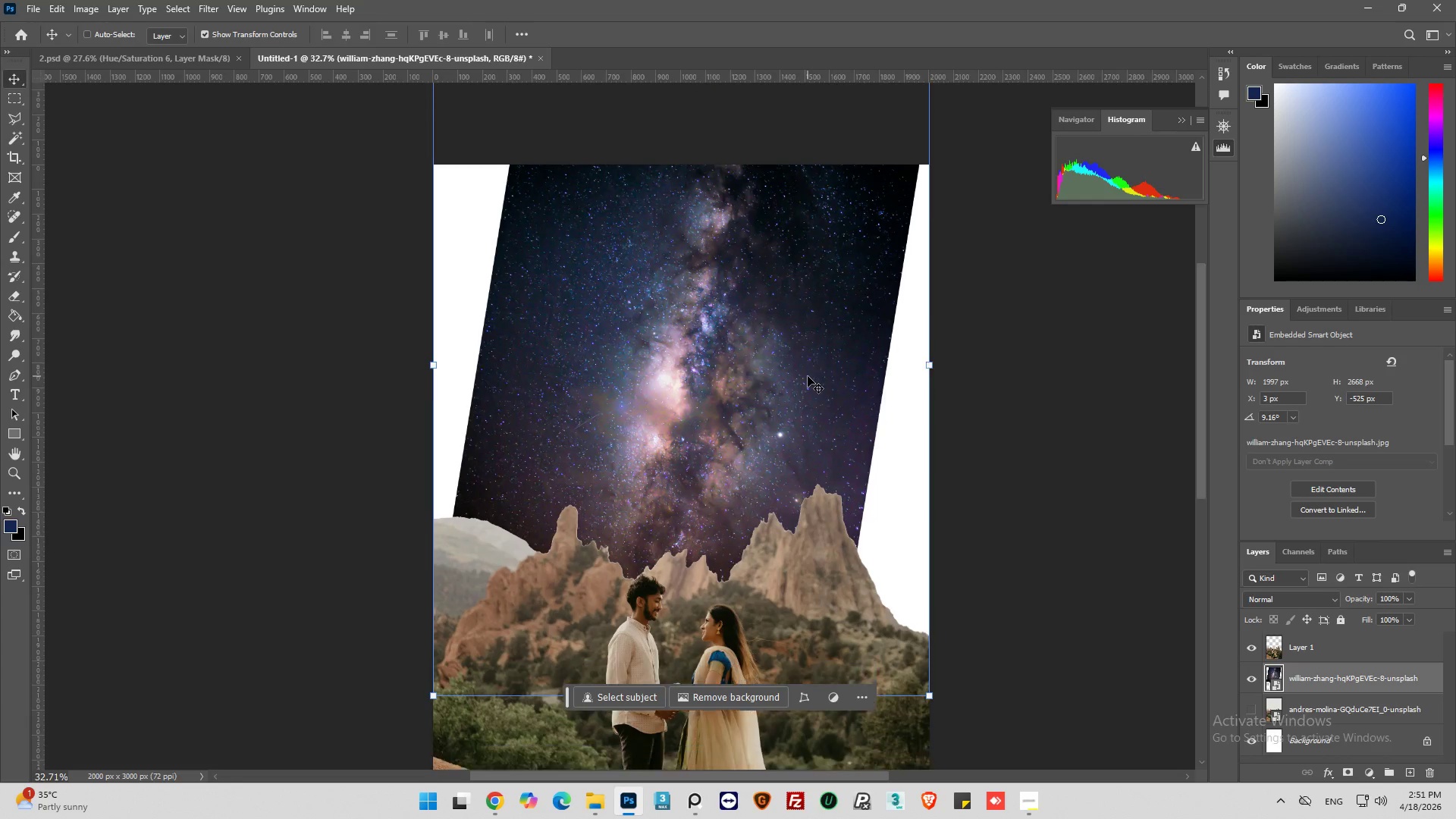 
scroll: coordinate [808, 376], scroll_direction: down, amount: 5.0
 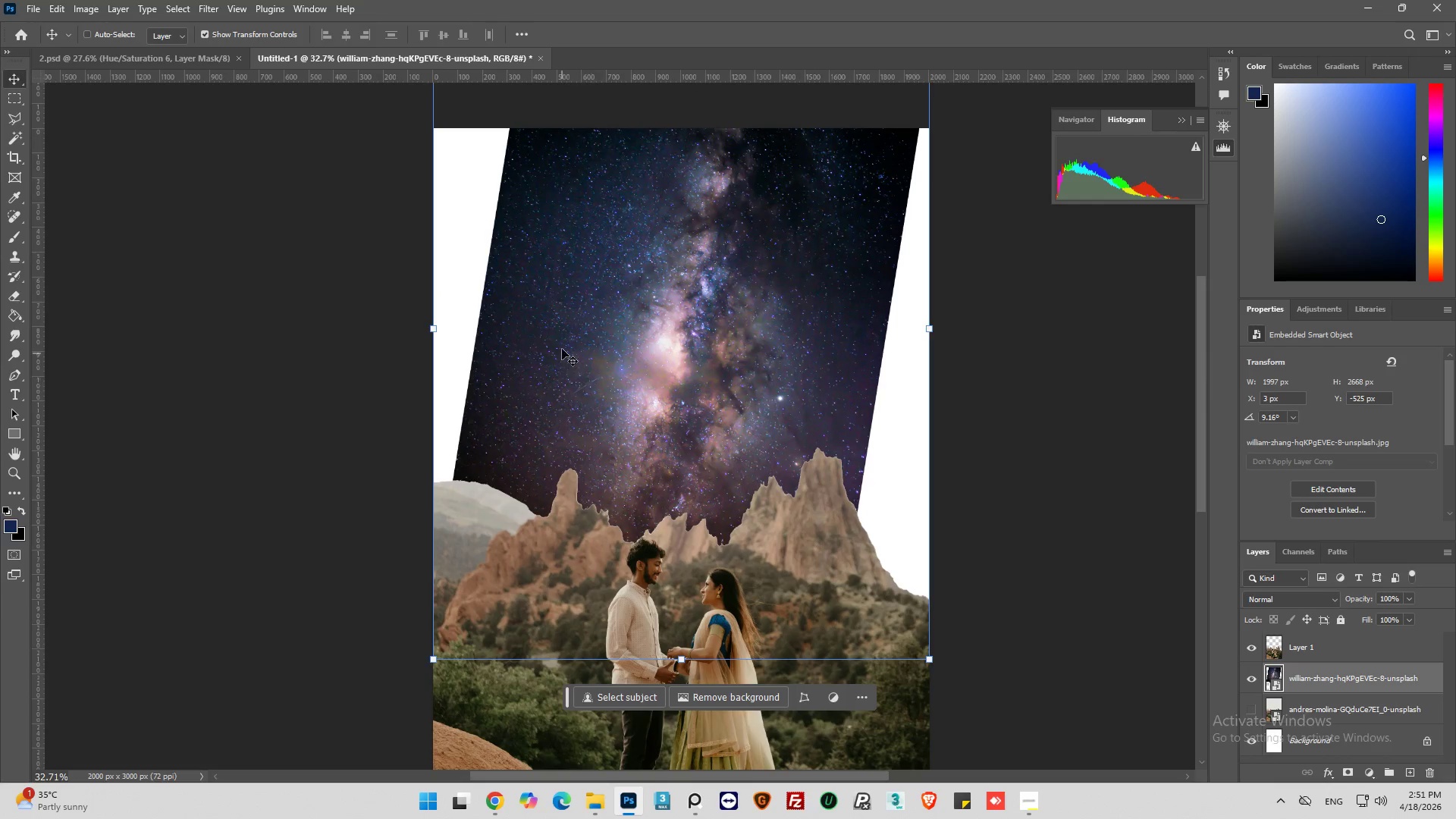 
scroll: coordinate [565, 349], scroll_direction: up, amount: 5.0
 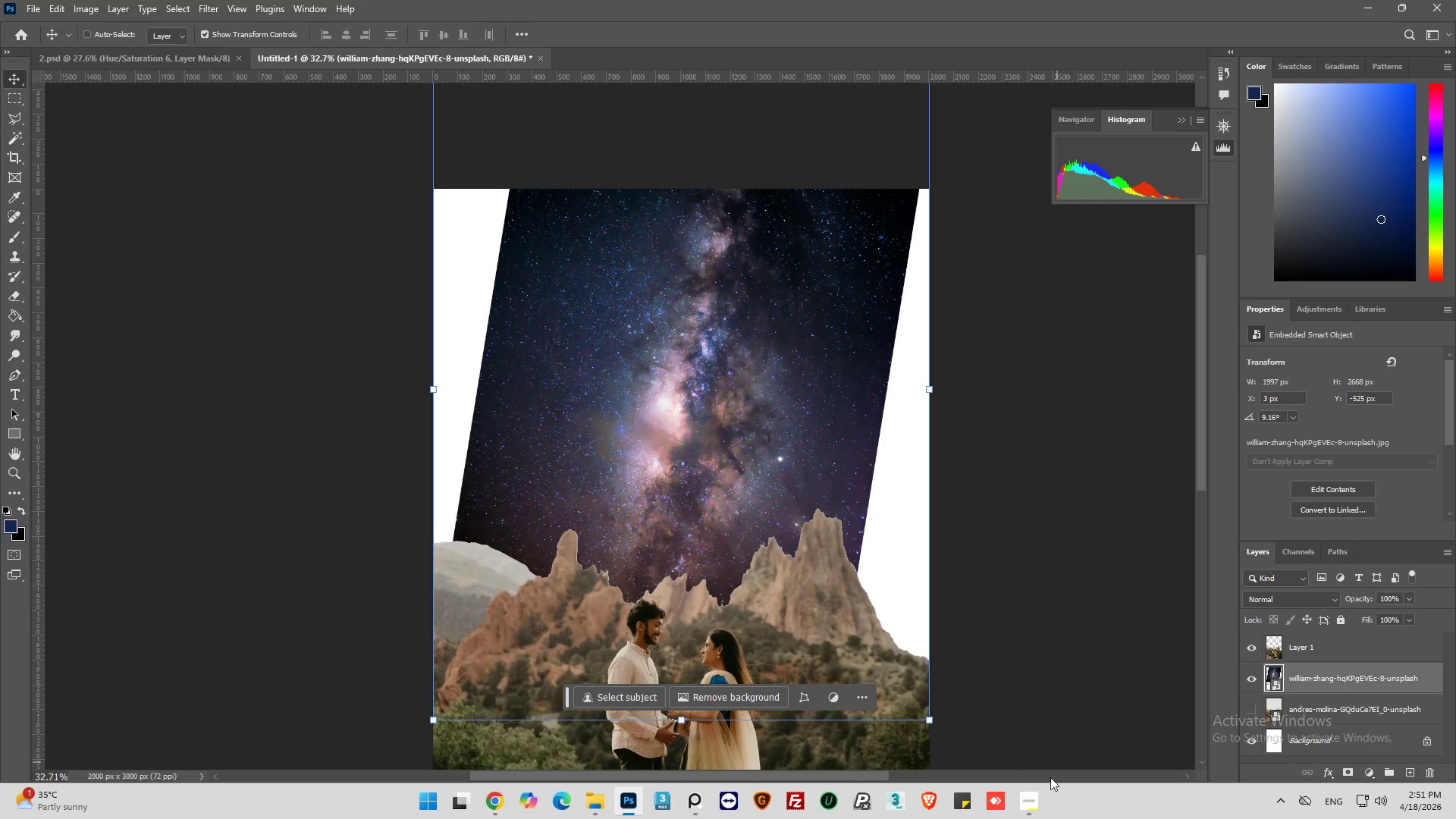 
left_click([1034, 804])
 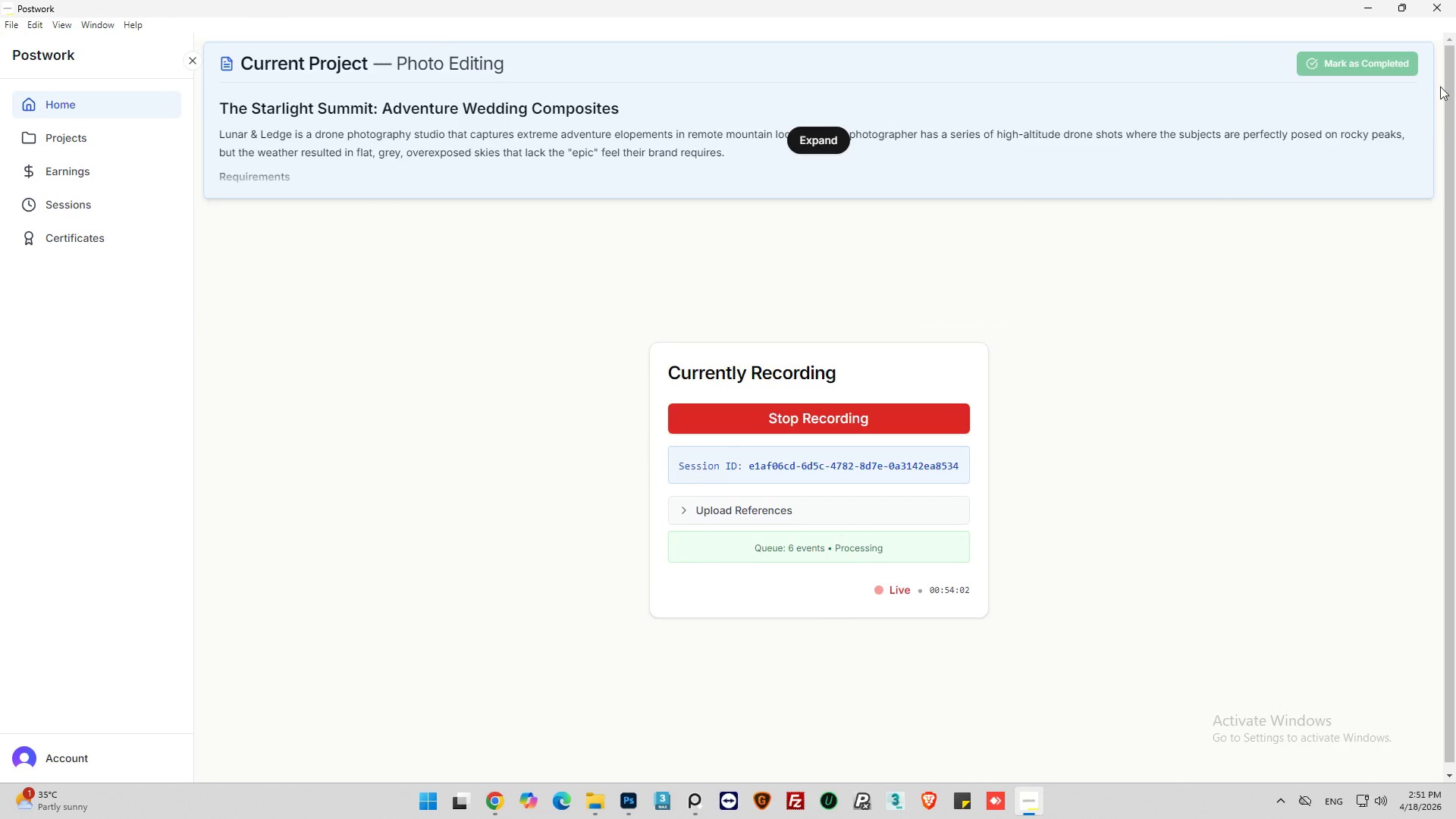 
left_click([1367, 10])
 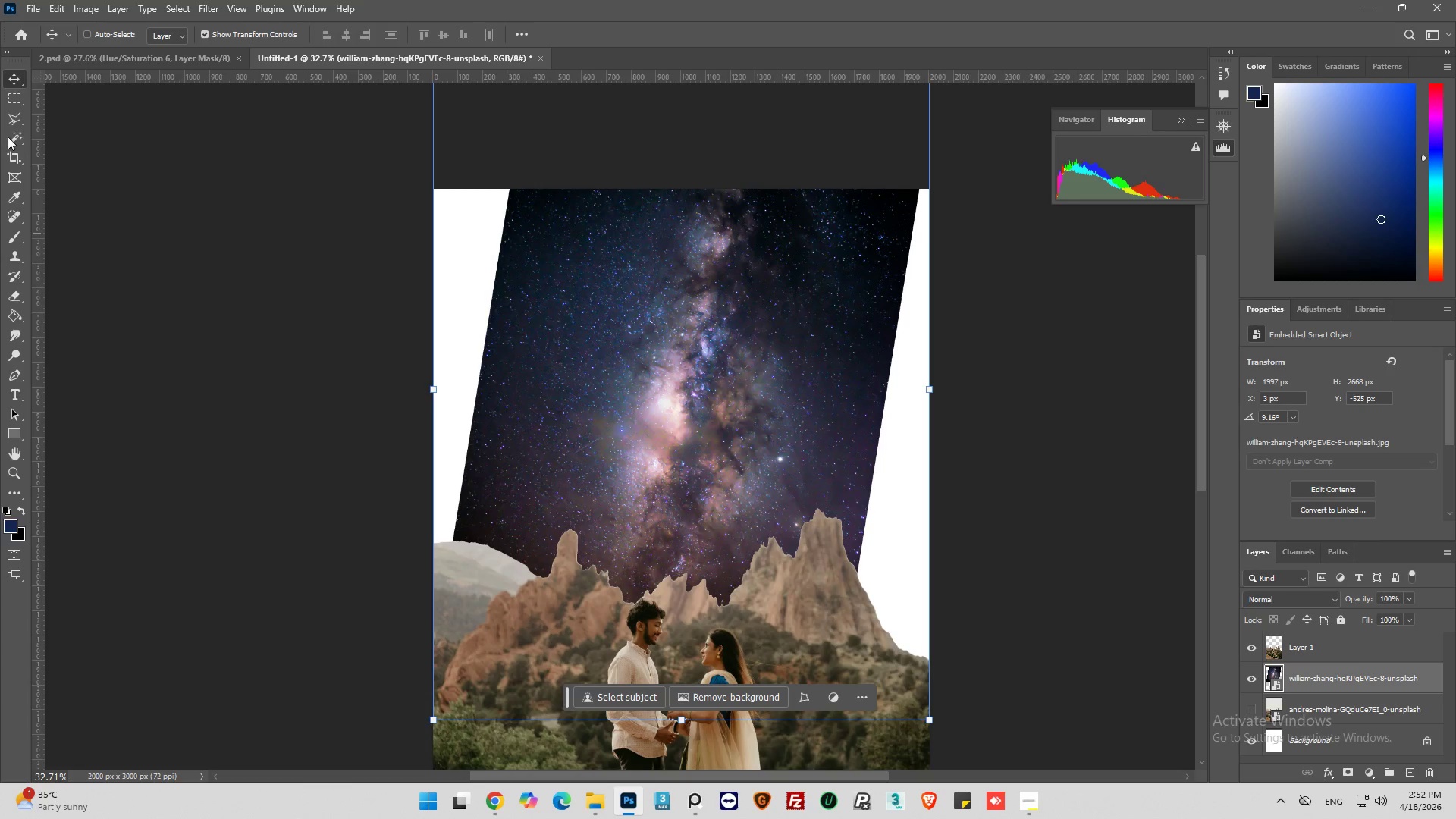 
left_click([12, 116])
 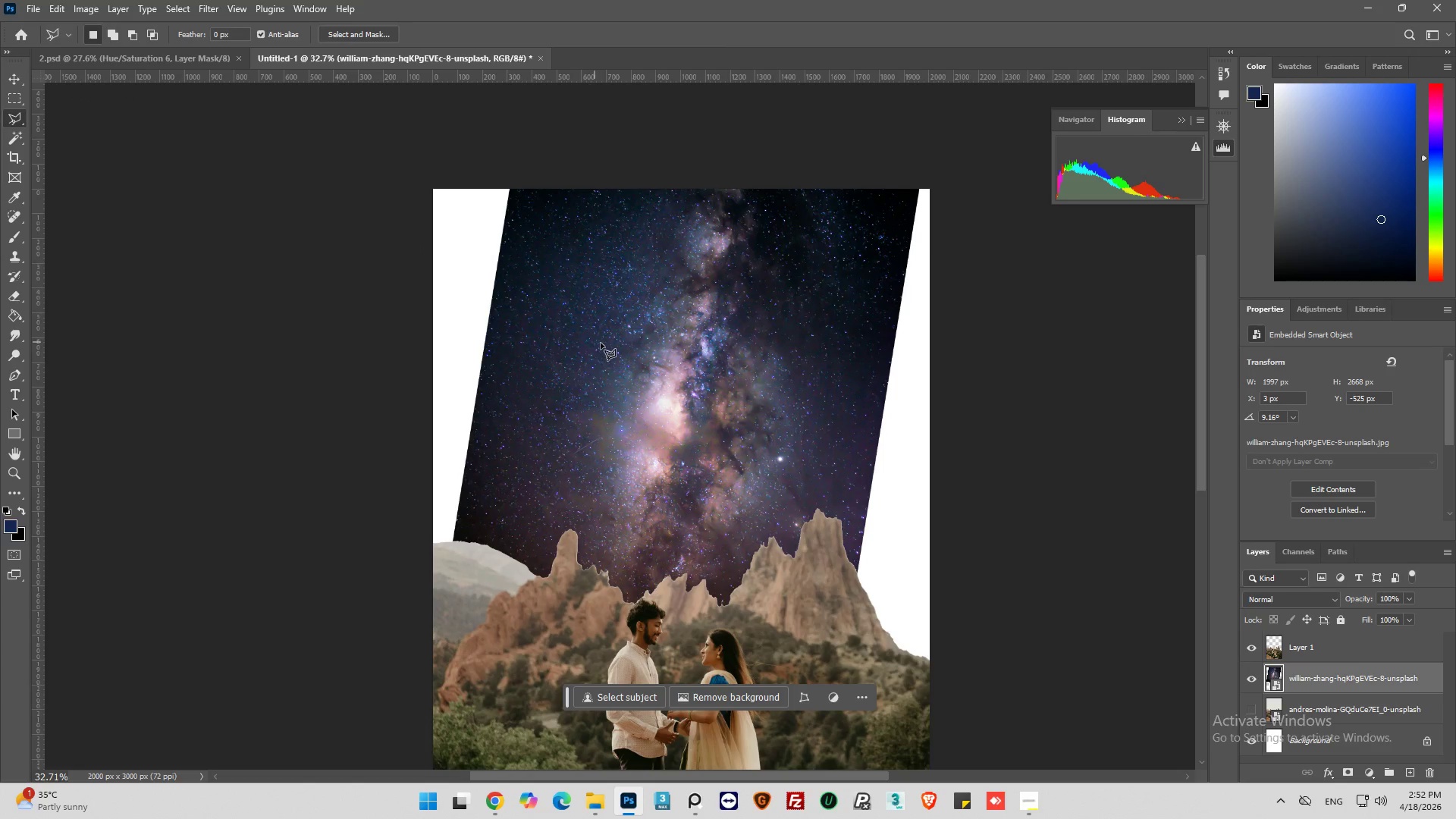 
wait(5.31)
 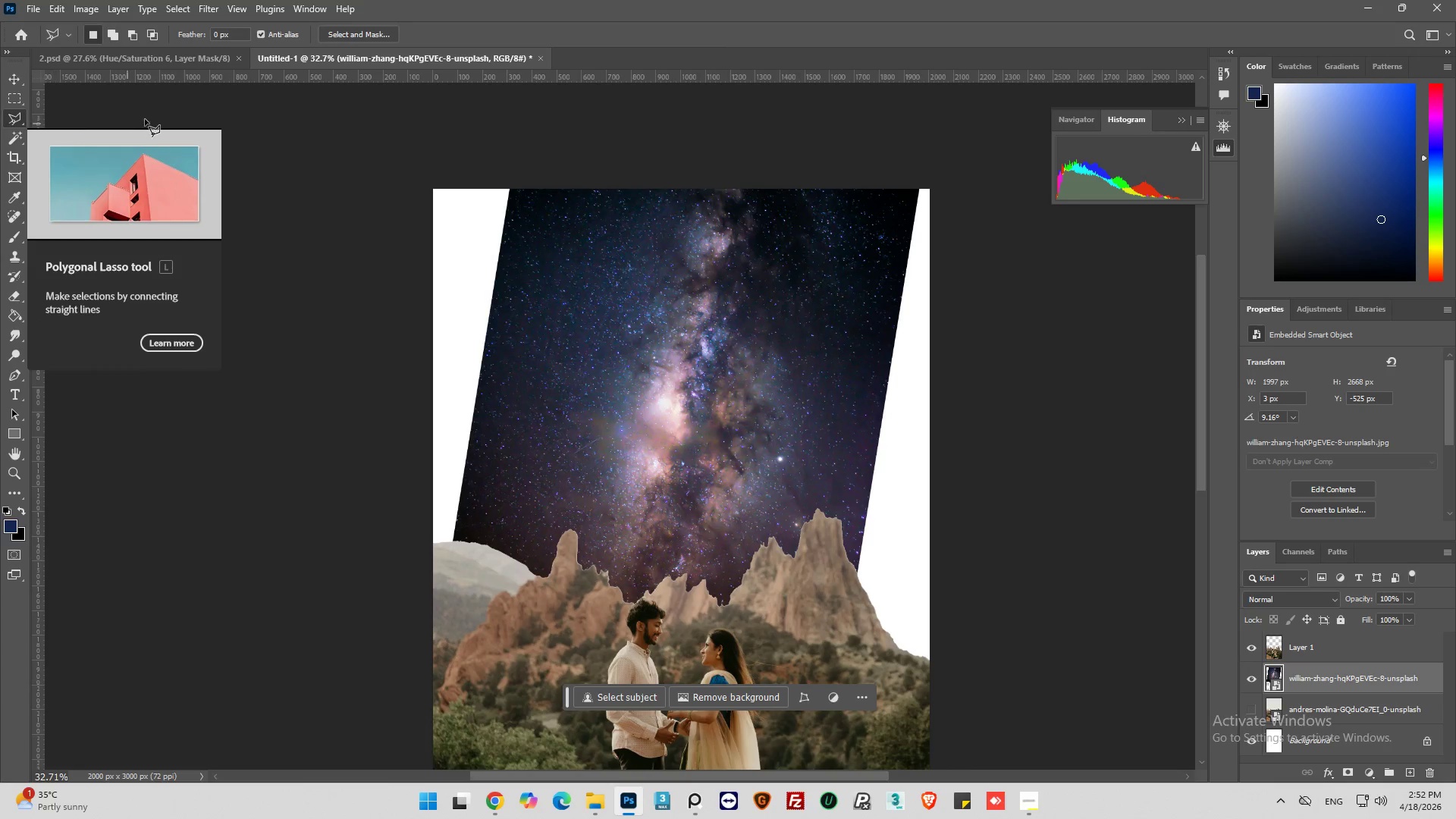 
key(Control+J)
 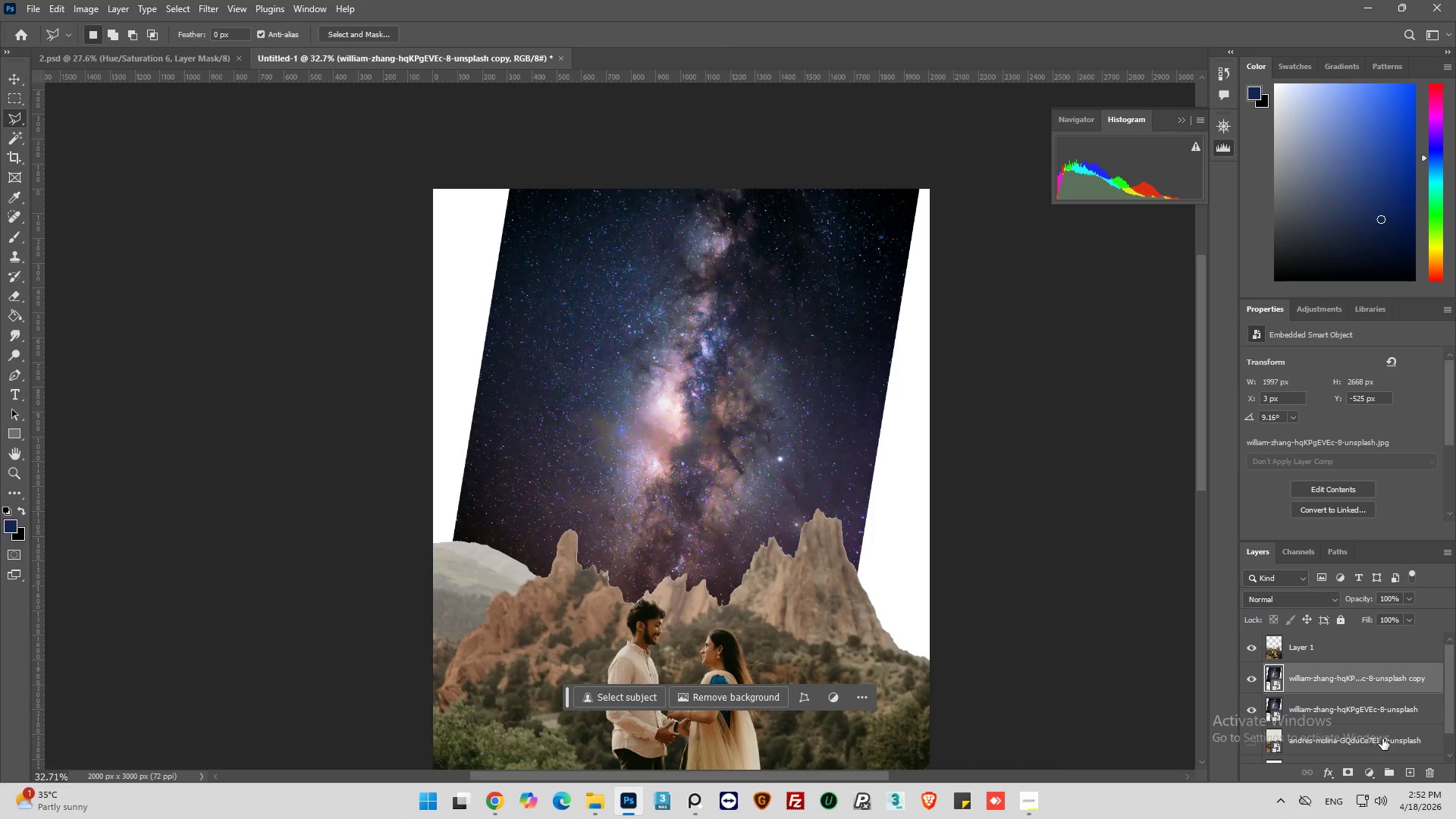 
right_click([1348, 684])
 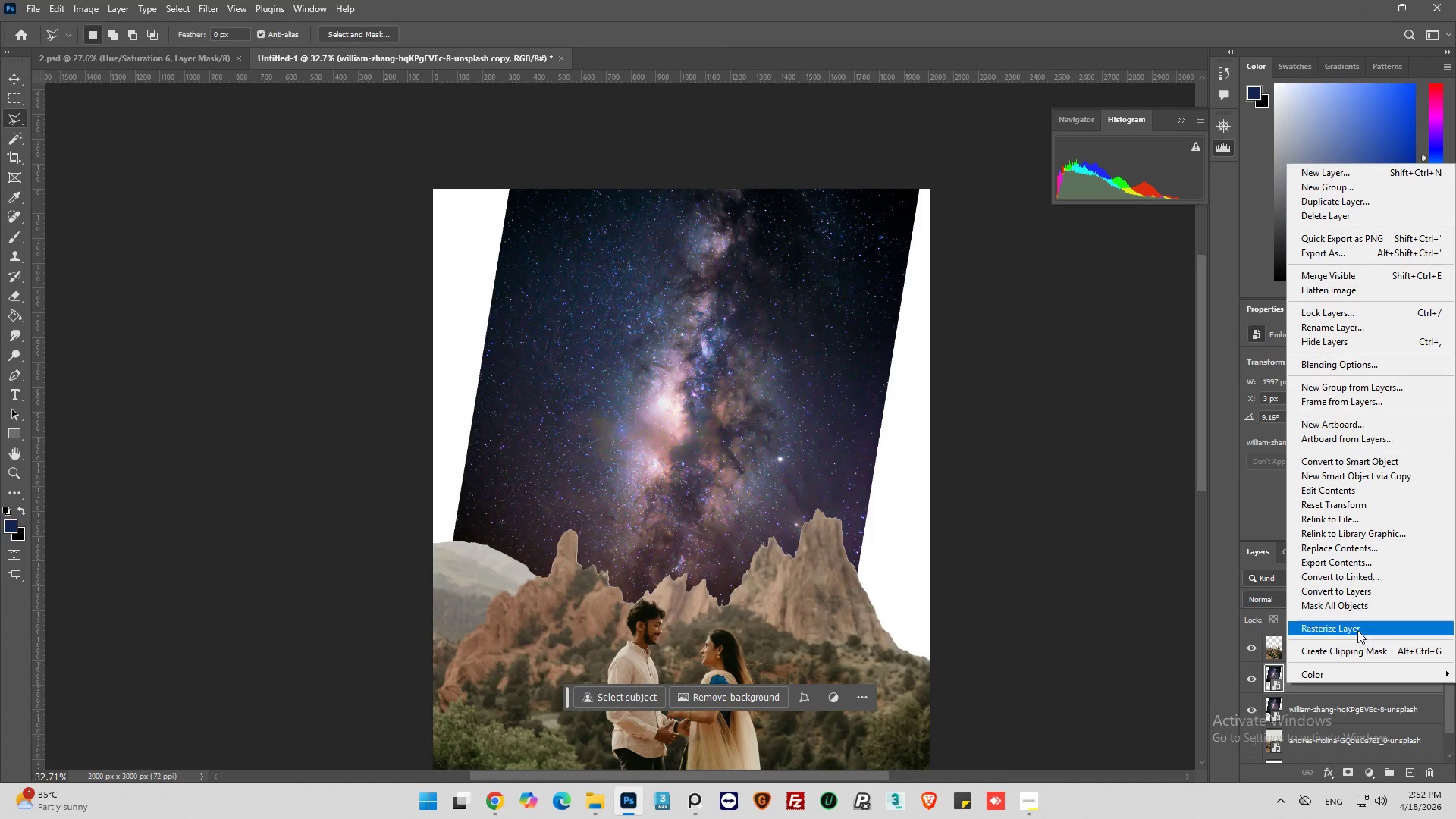 
left_click([1357, 628])
 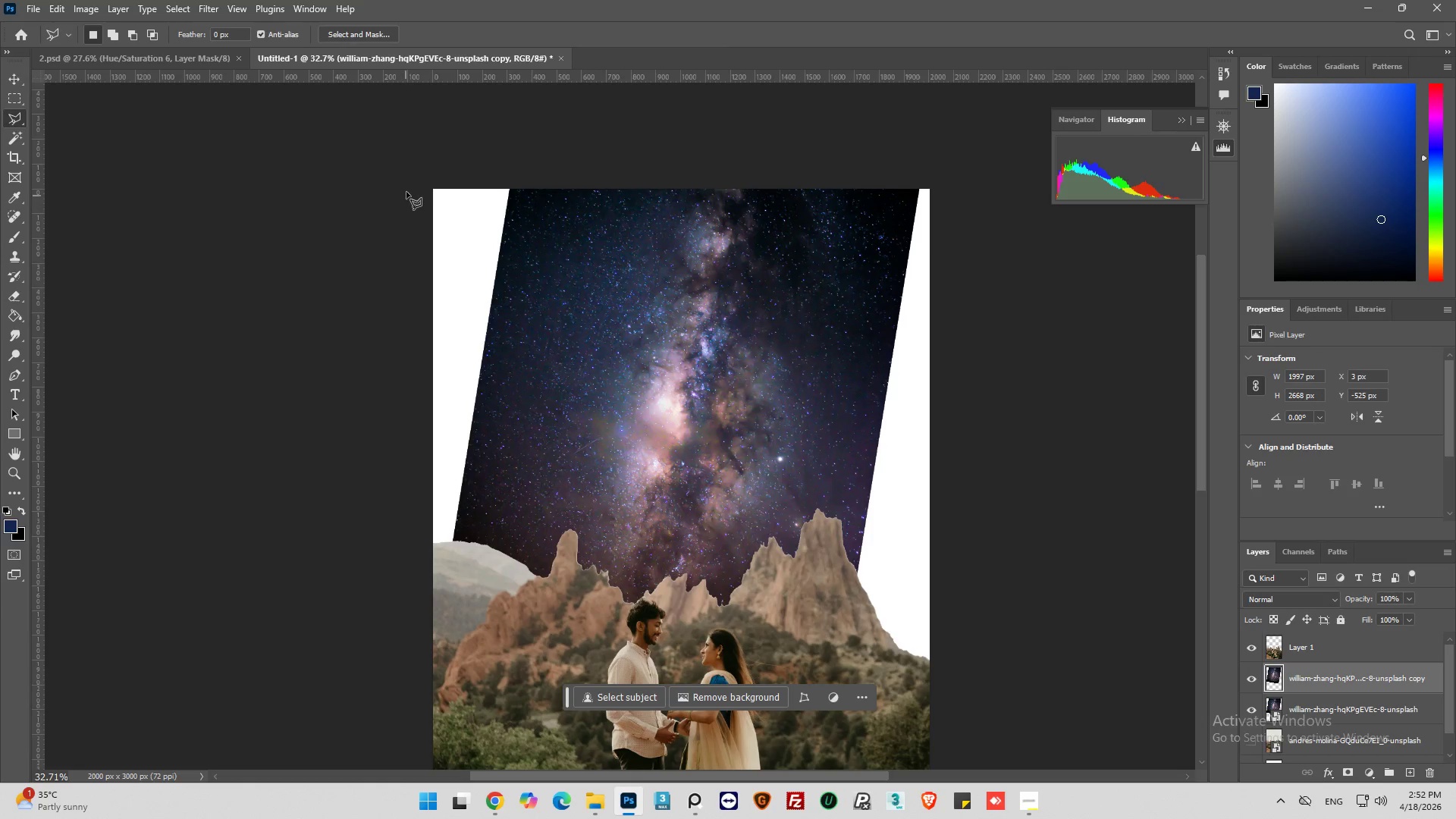 
left_click_drag(start_coordinate=[413, 176], to_coordinate=[416, 175])
 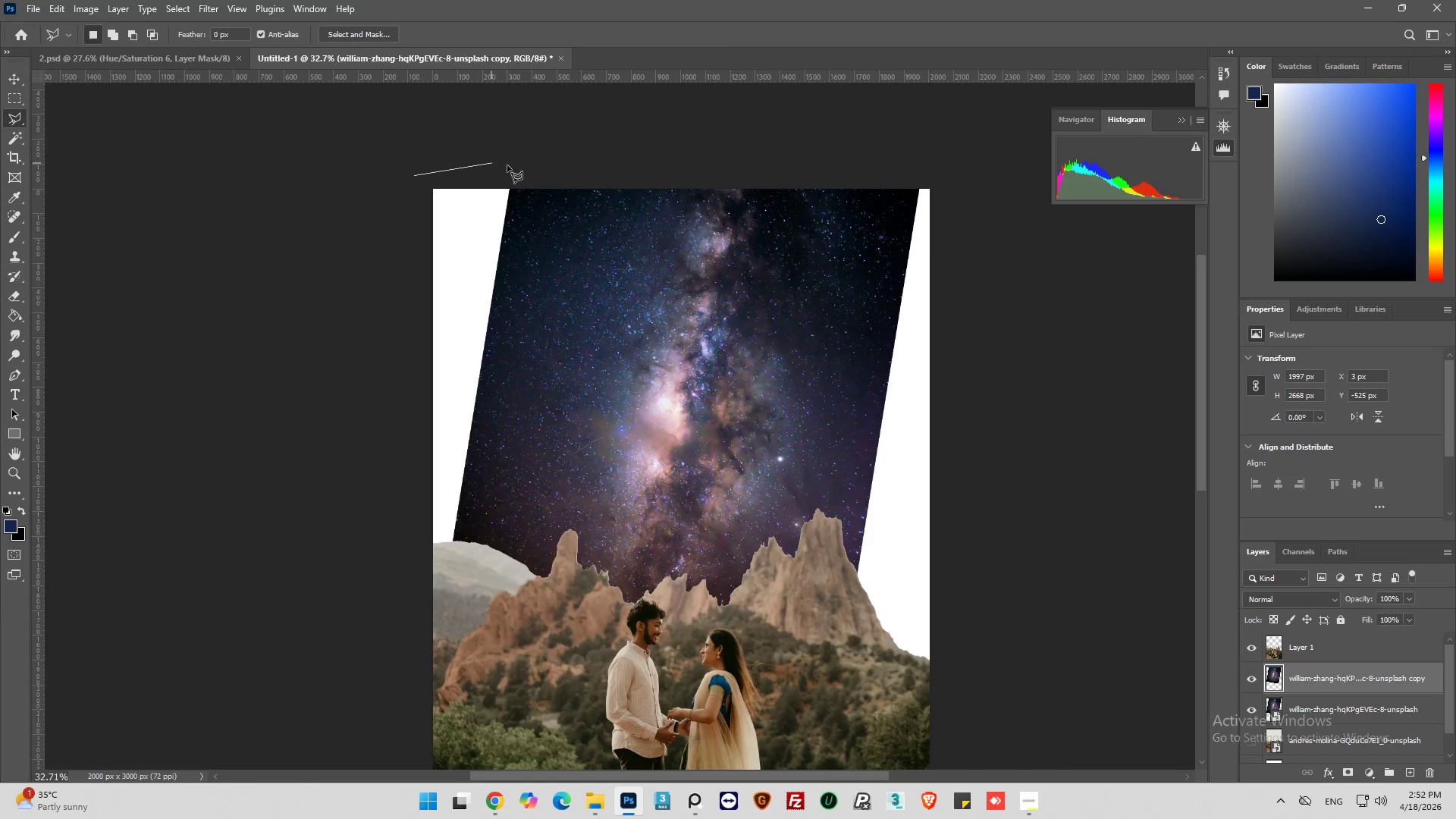 
double_click([511, 166])
 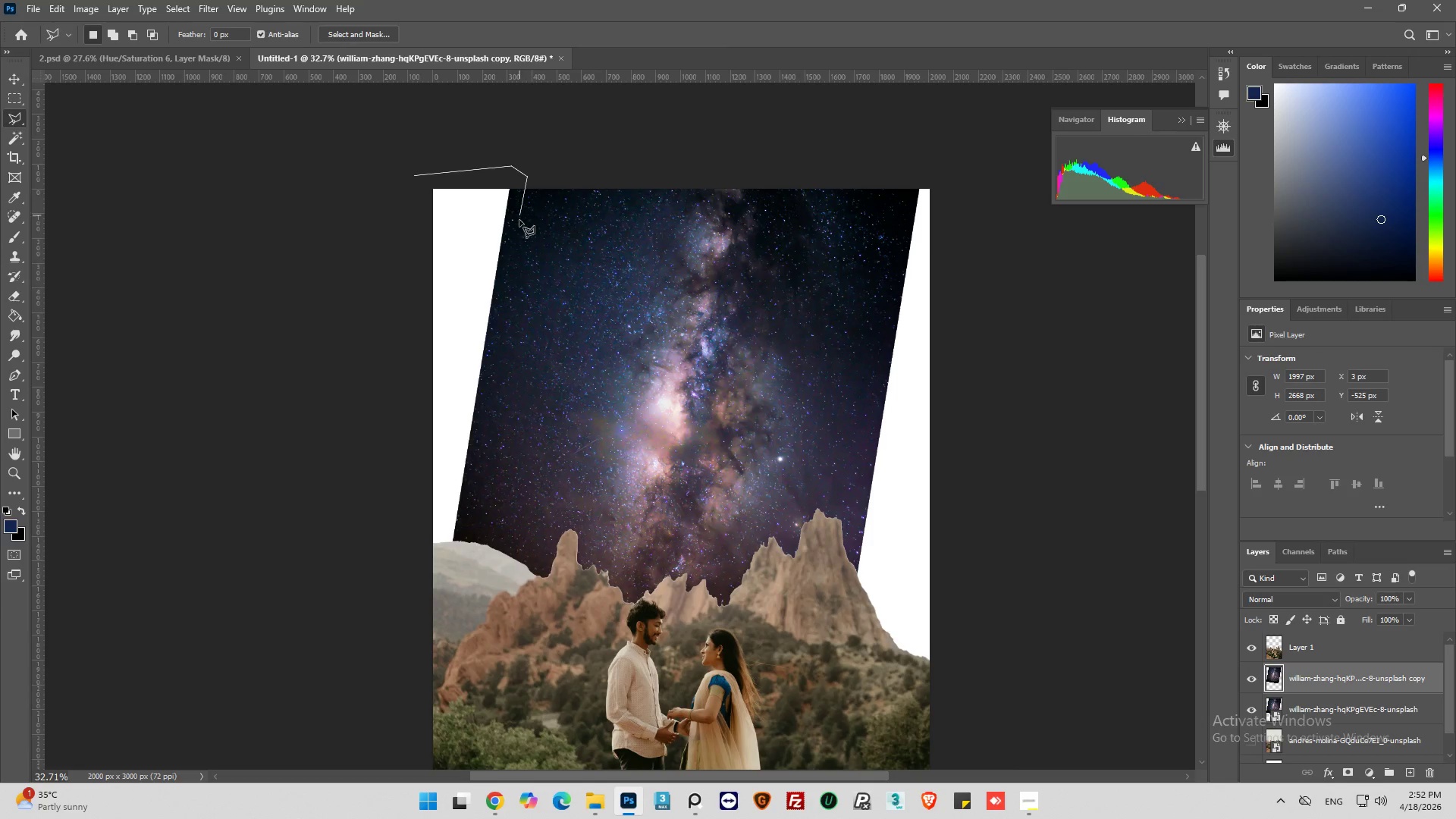 
left_click_drag(start_coordinate=[519, 228], to_coordinate=[519, 232])
 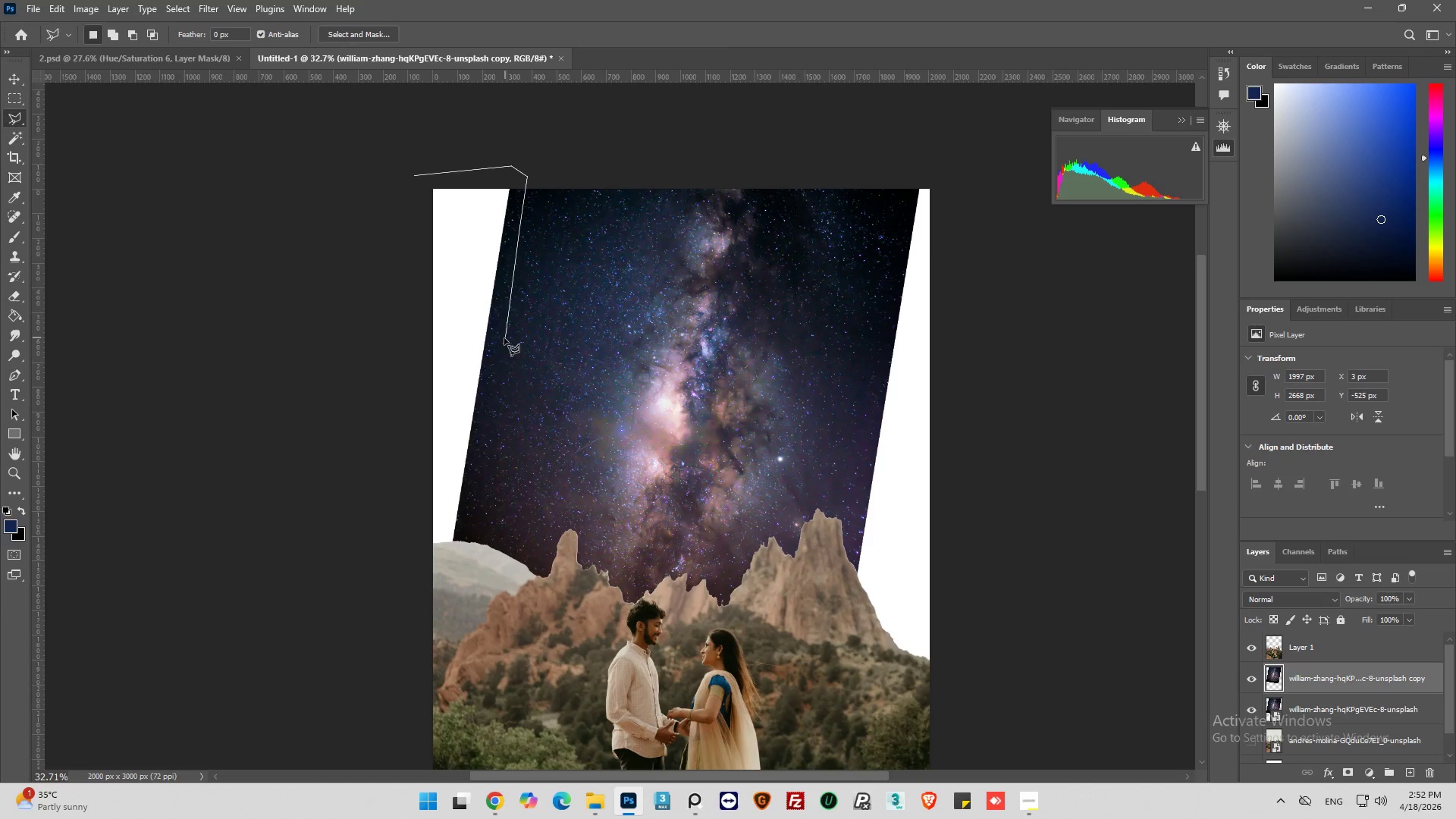 
left_click_drag(start_coordinate=[504, 338], to_coordinate=[504, 343])
 